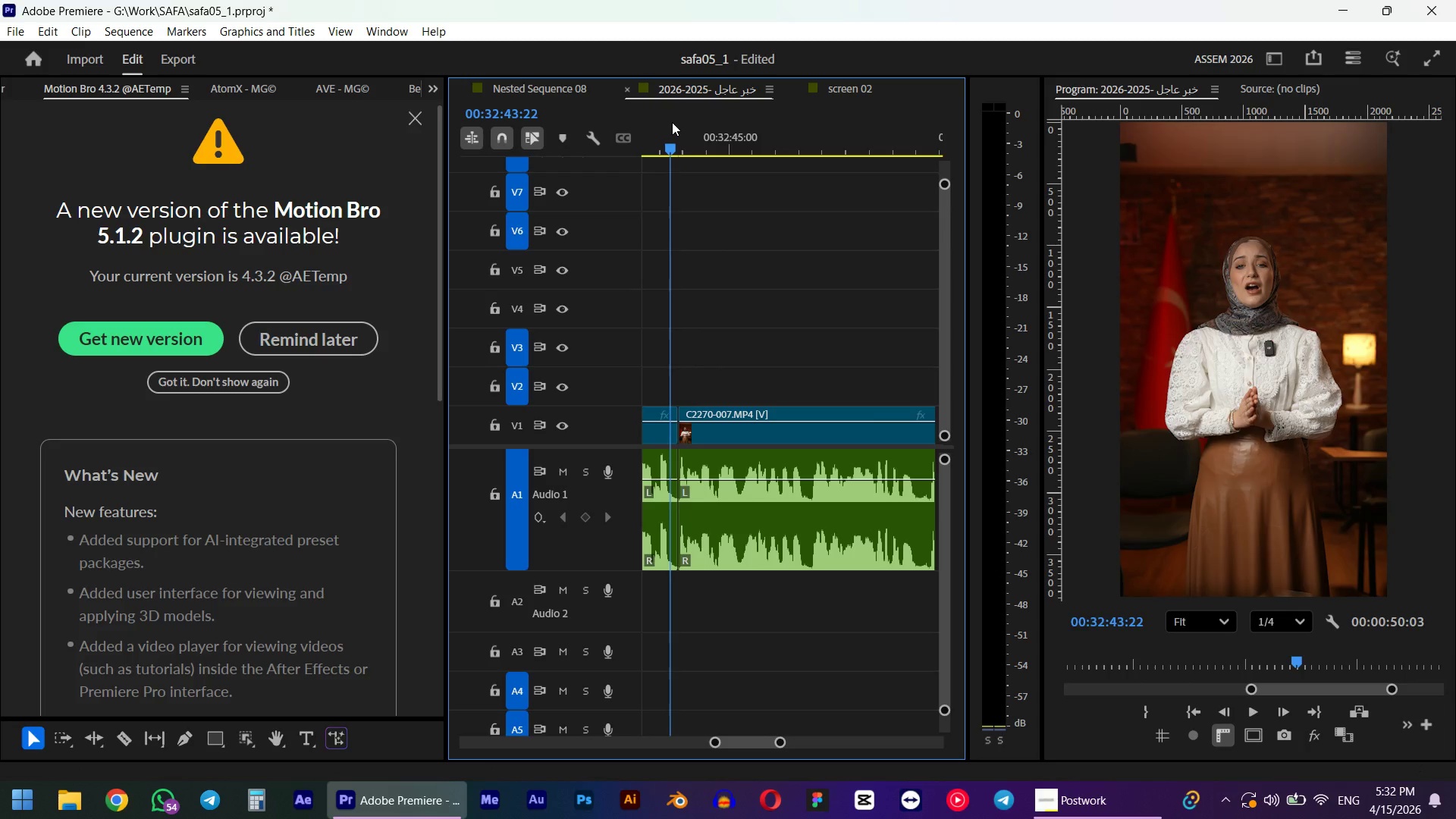 
key(Space)
 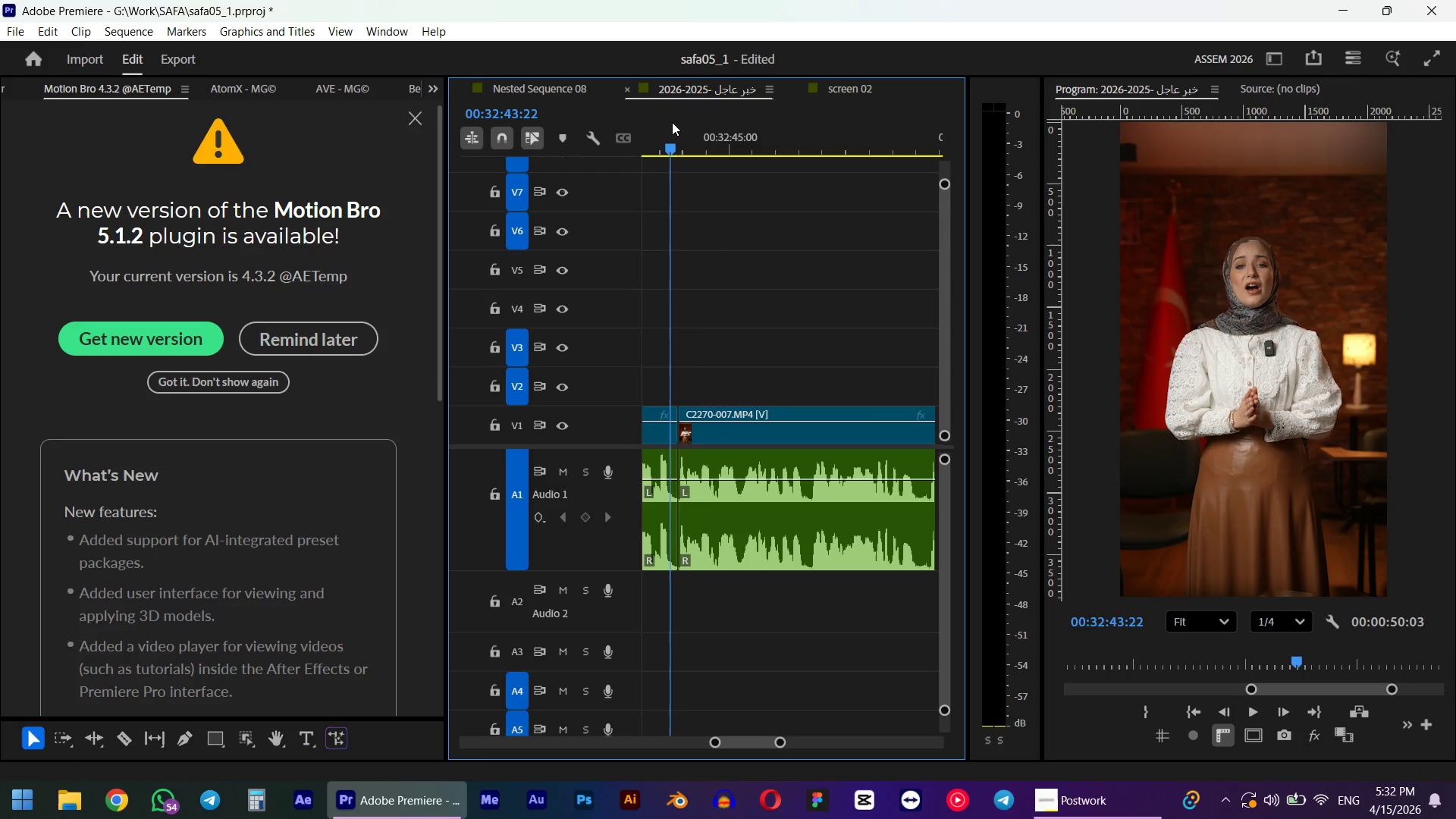 
scroll: coordinate [745, 320], scroll_direction: down, amount: 1.0
 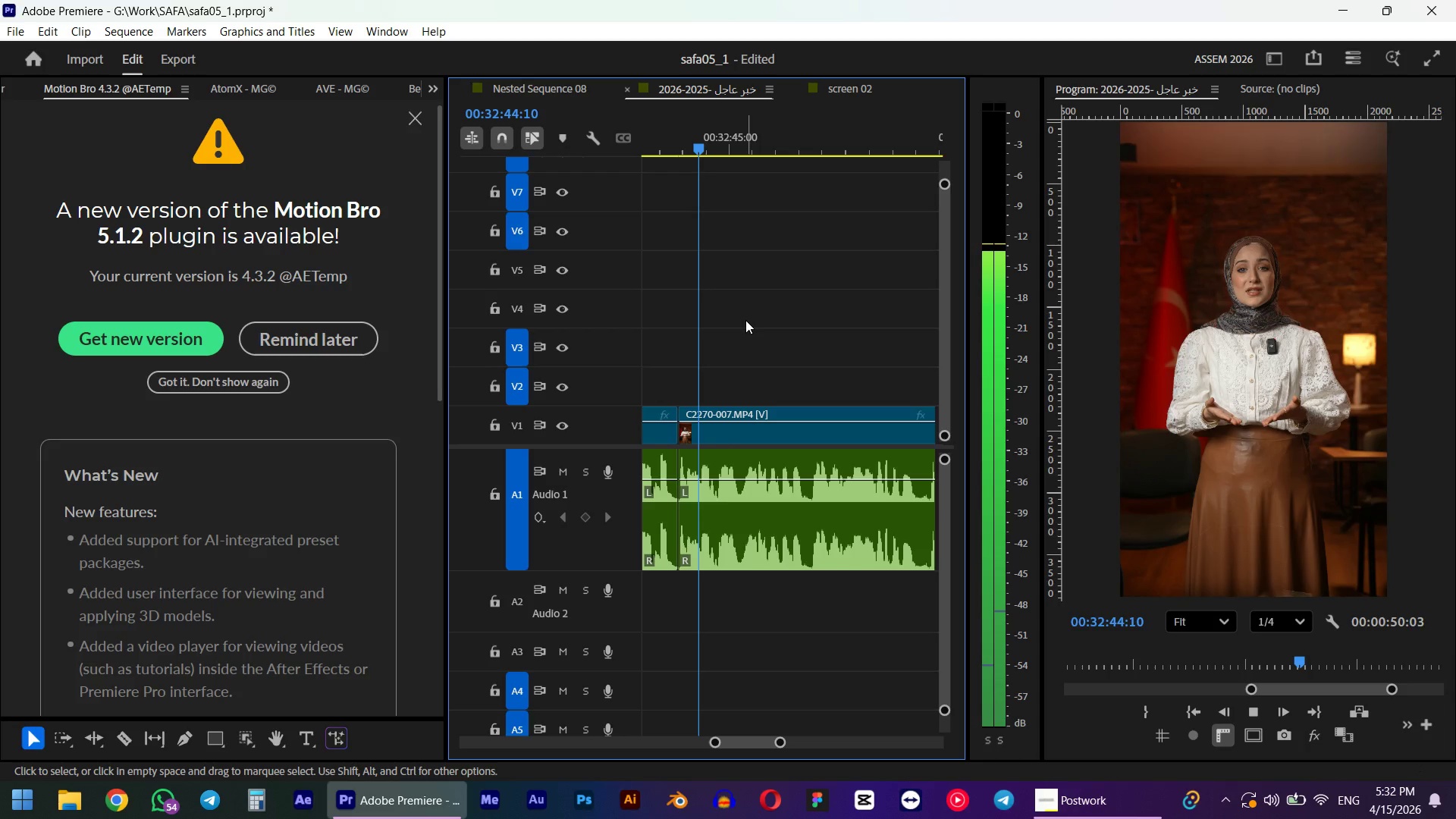 
key(Space)
 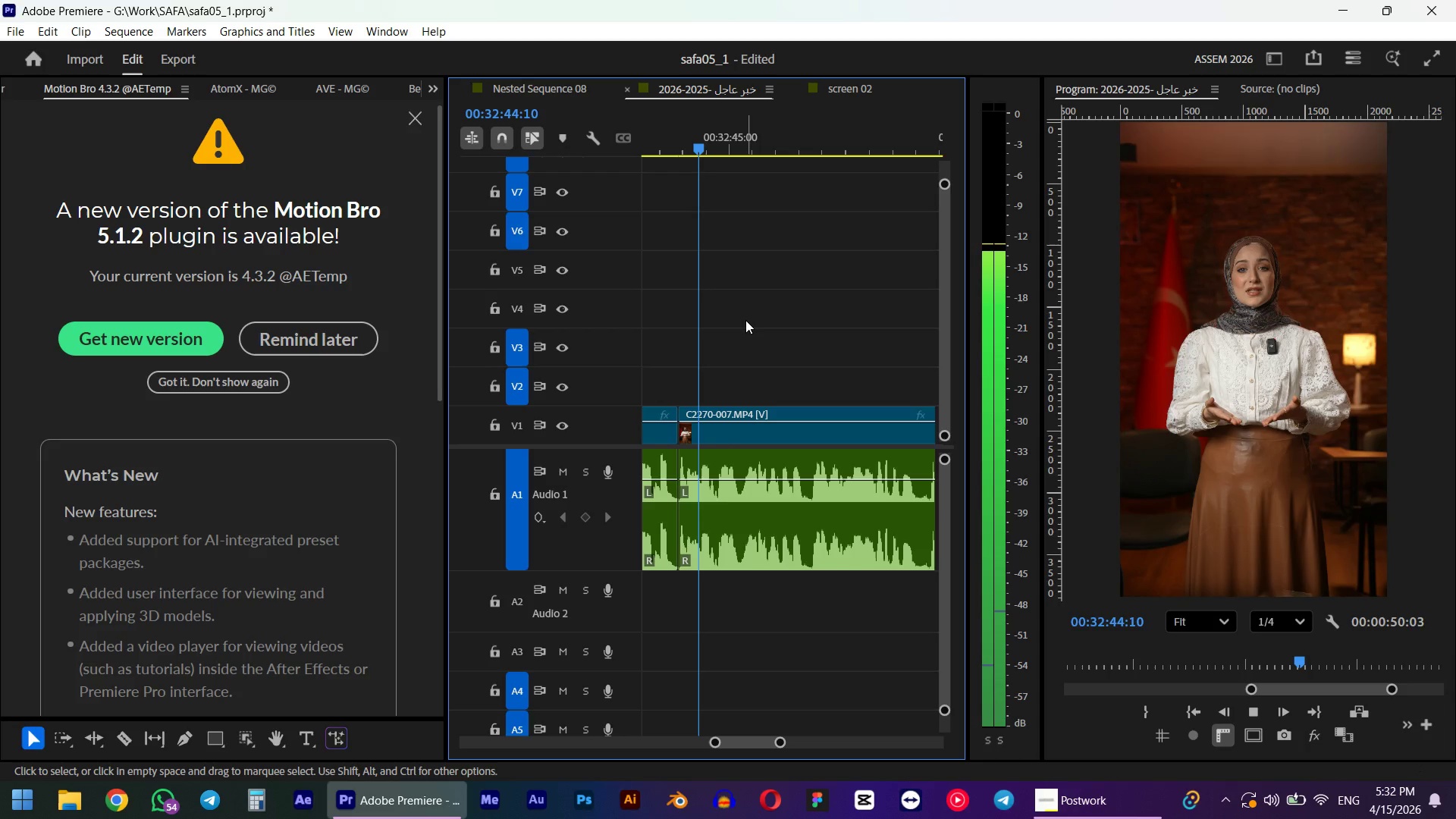 
hold_key(key=AltLeft, duration=0.47)
scroll: coordinate [811, 389], scroll_direction: up, amount: 5.0
 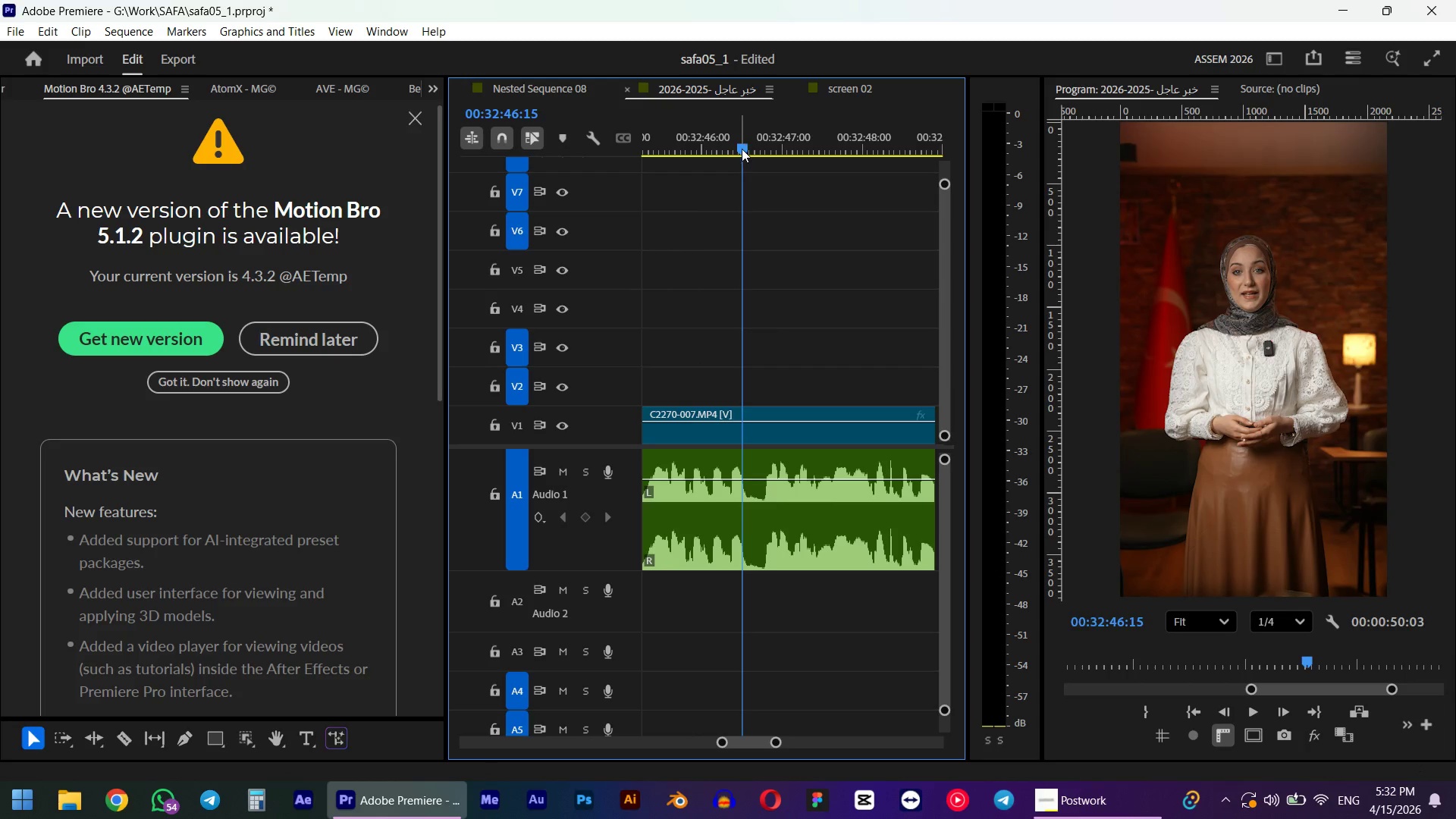 
left_click_drag(start_coordinate=[742, 149], to_coordinate=[717, 165])
 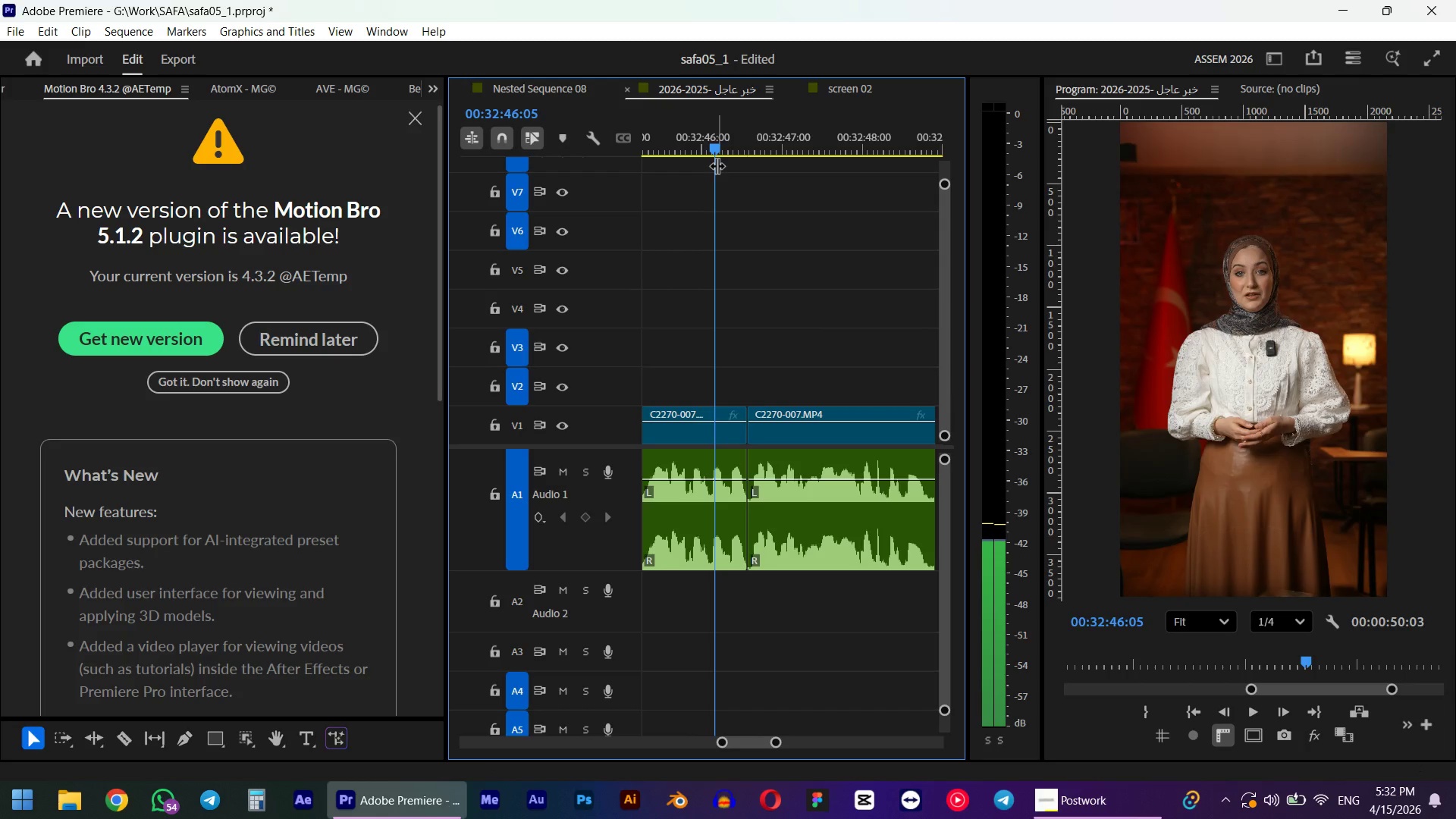 
type(wq)
 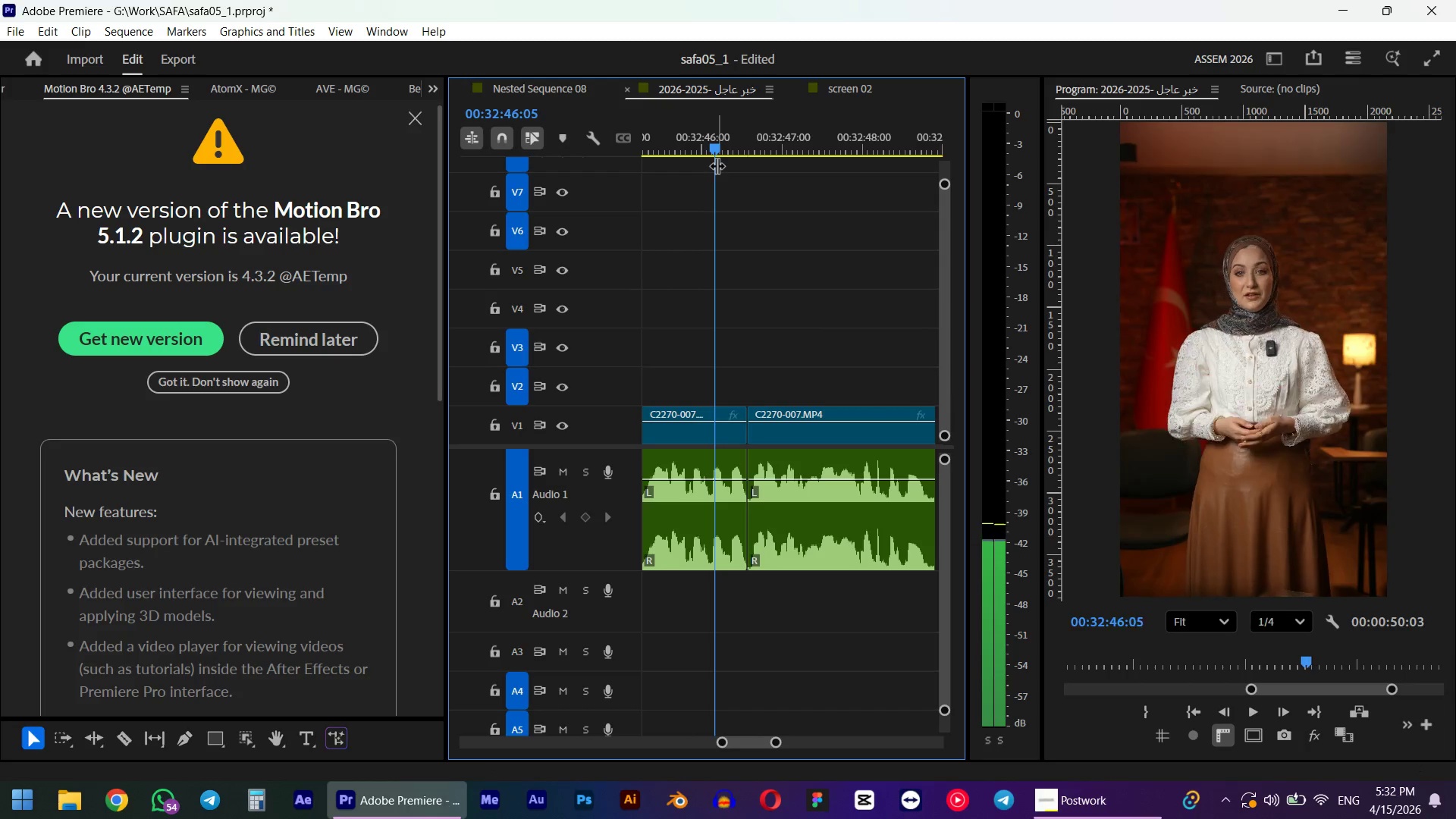 
key(Space)
 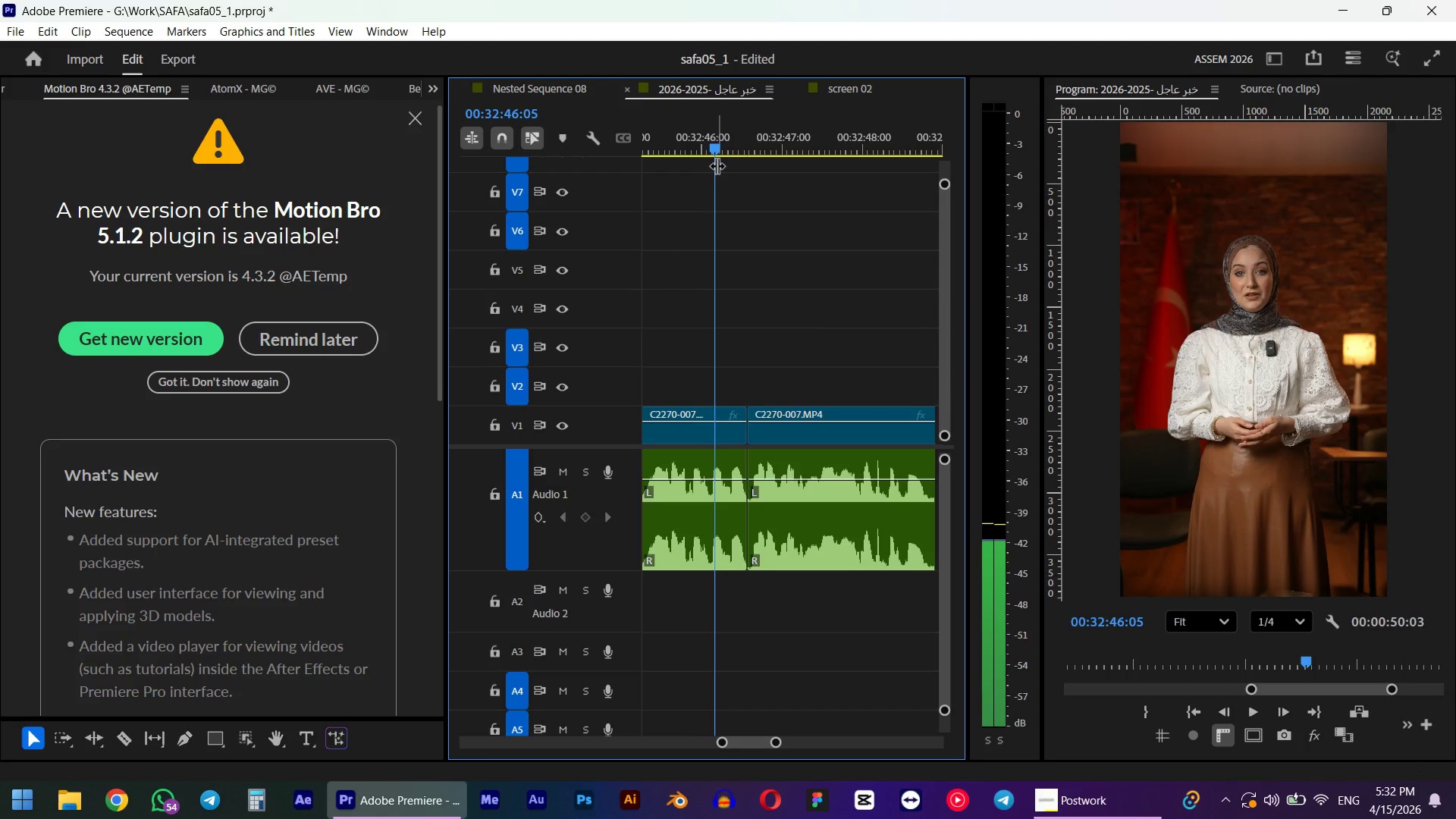 
scroll: coordinate [756, 271], scroll_direction: down, amount: 4.0
 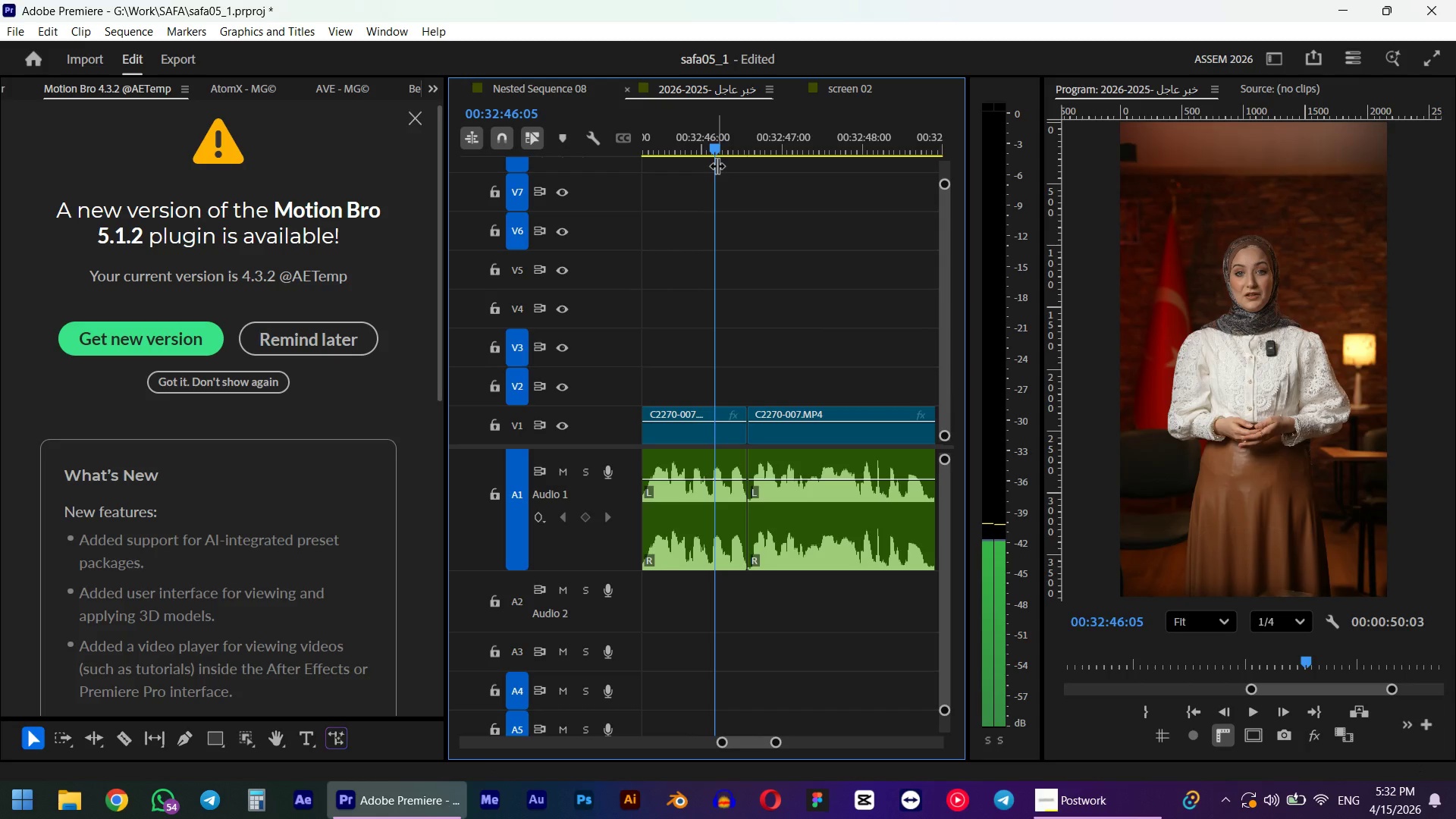 
key(Space)
 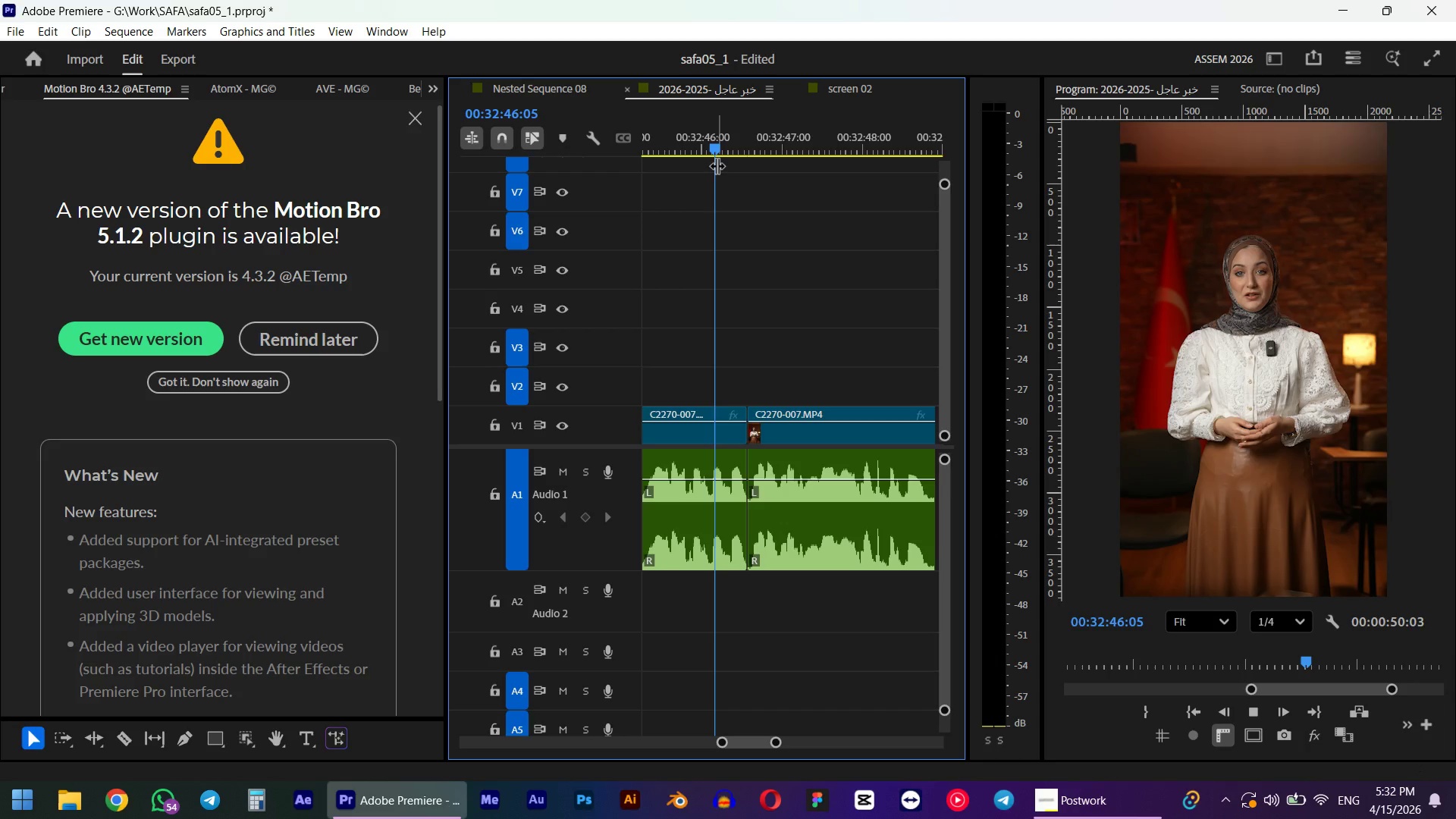 
type(wq)
 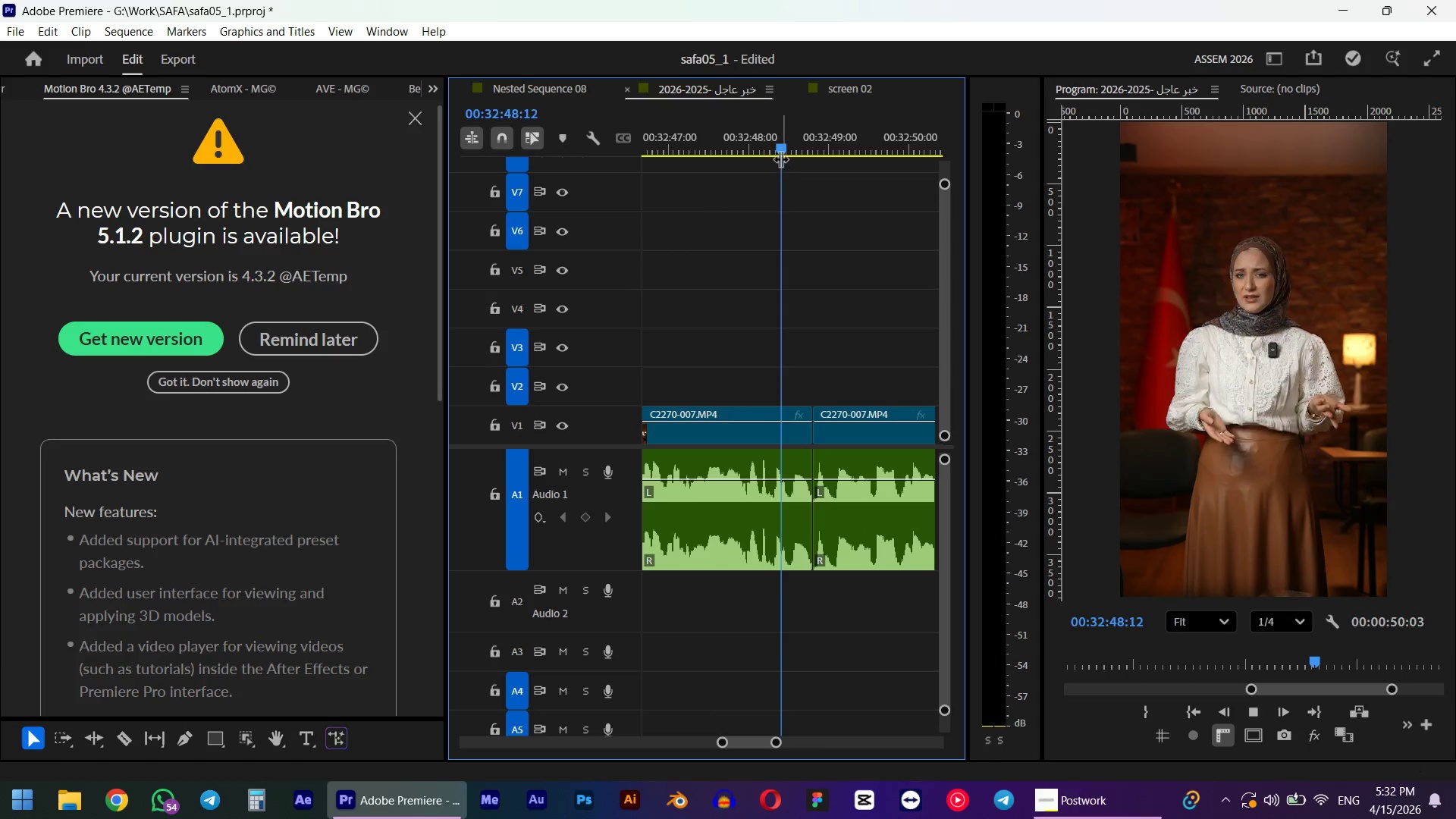 
left_click_drag(start_coordinate=[813, 150], to_coordinate=[780, 158])
 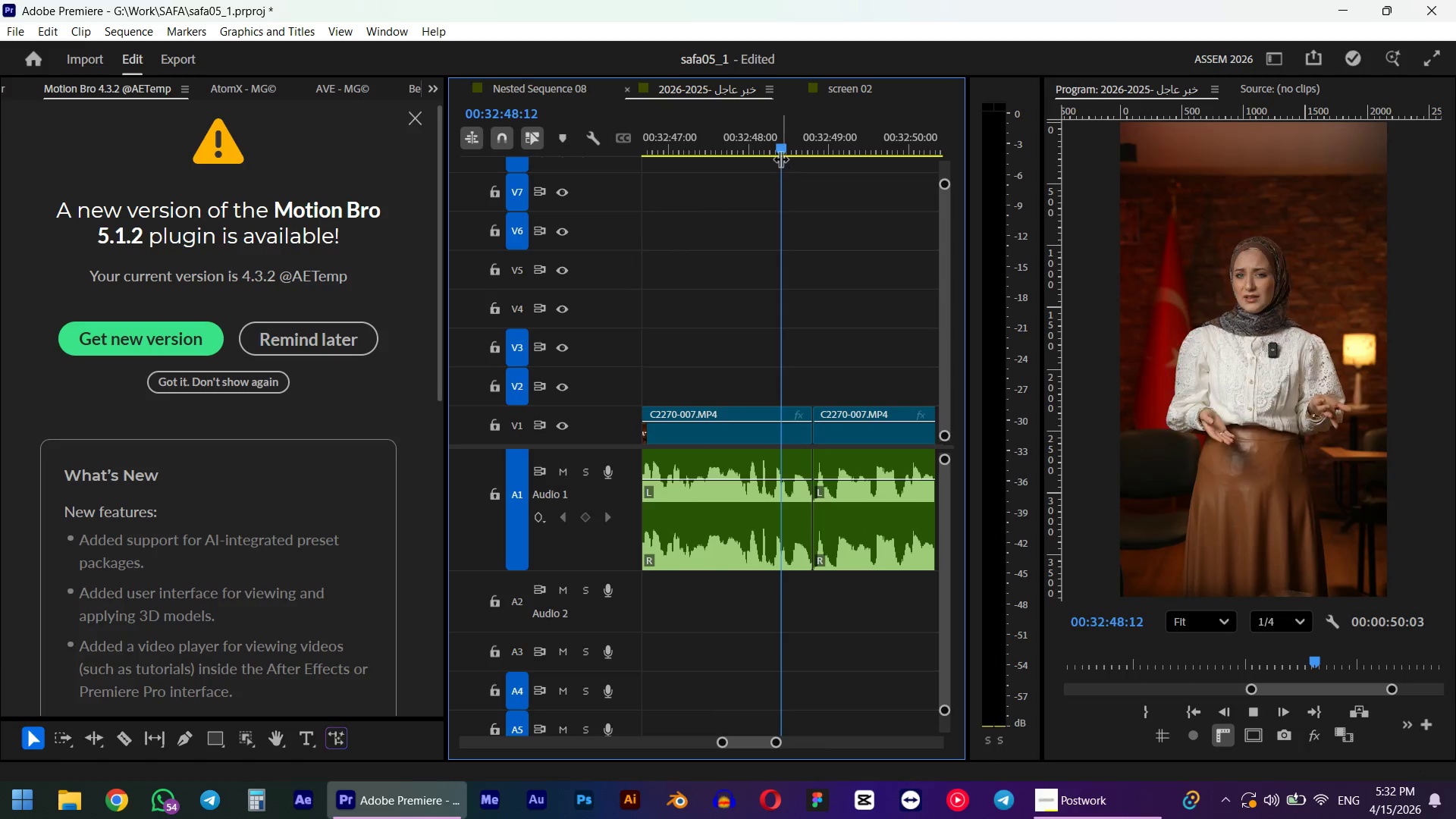 
key(Space)
 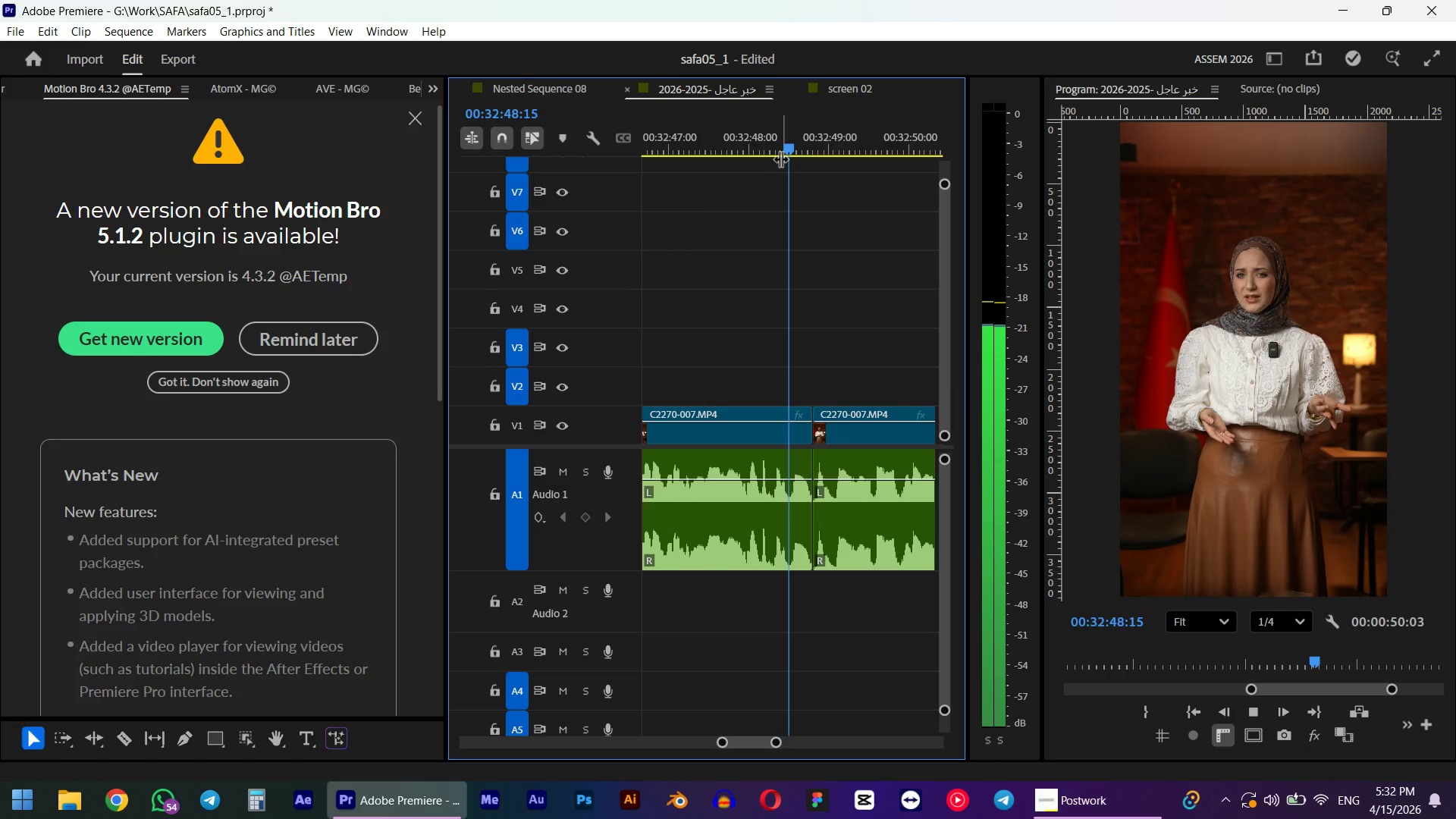 
scroll: coordinate [767, 252], scroll_direction: down, amount: 7.0
 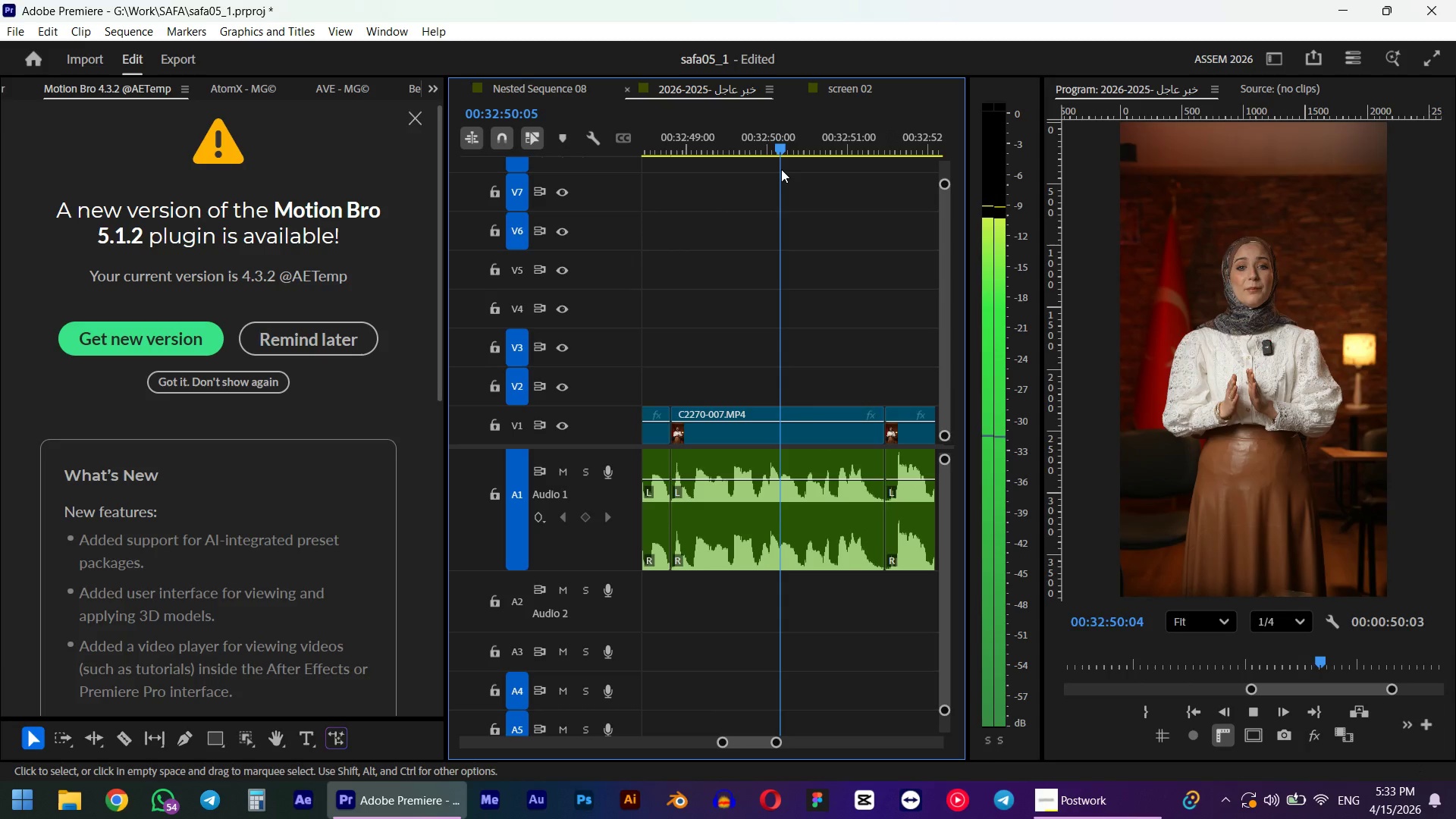 
hold_key(key=AltLeft, duration=0.7)
 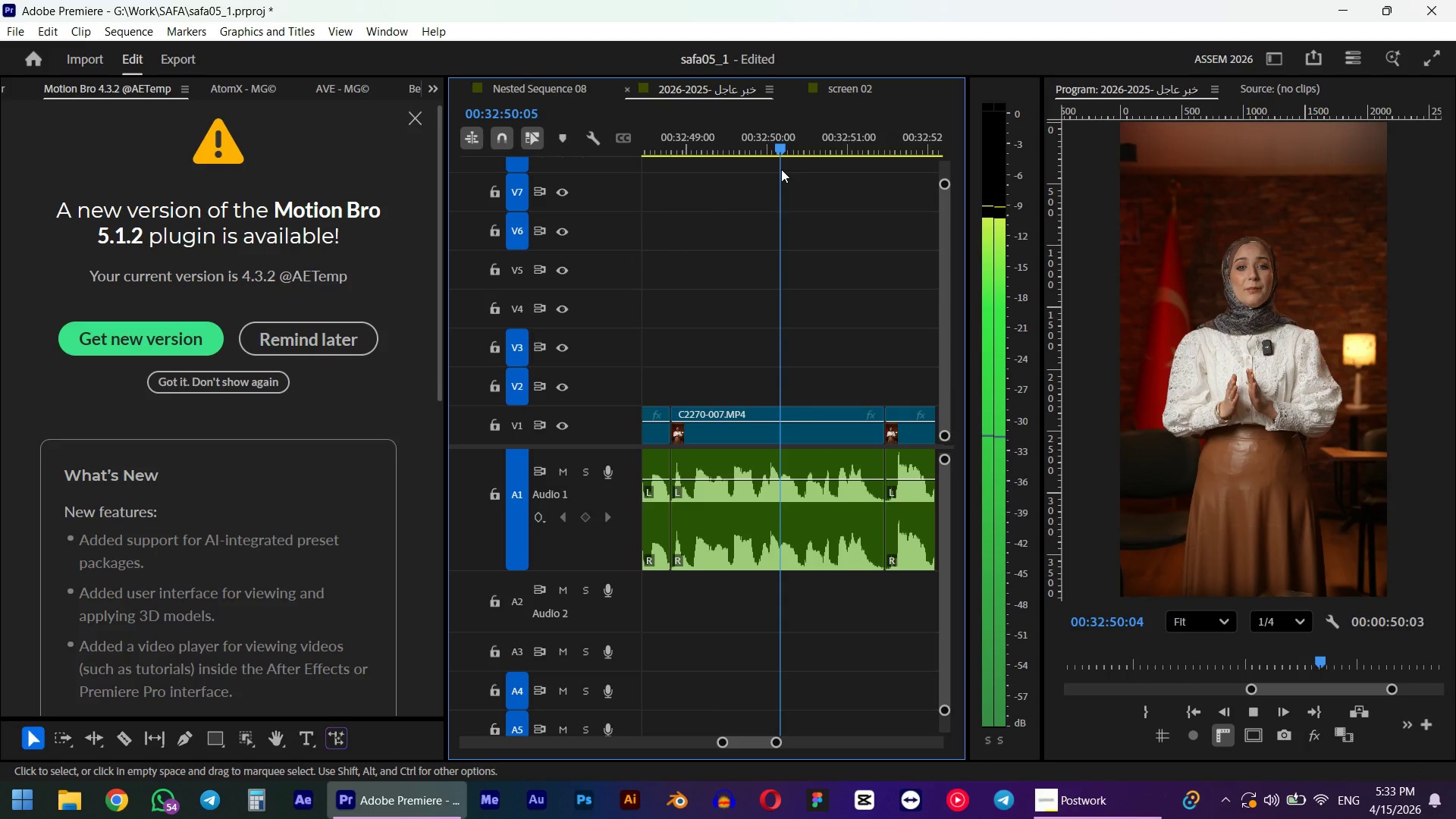 
scroll: coordinate [767, 252], scroll_direction: down, amount: 3.0
 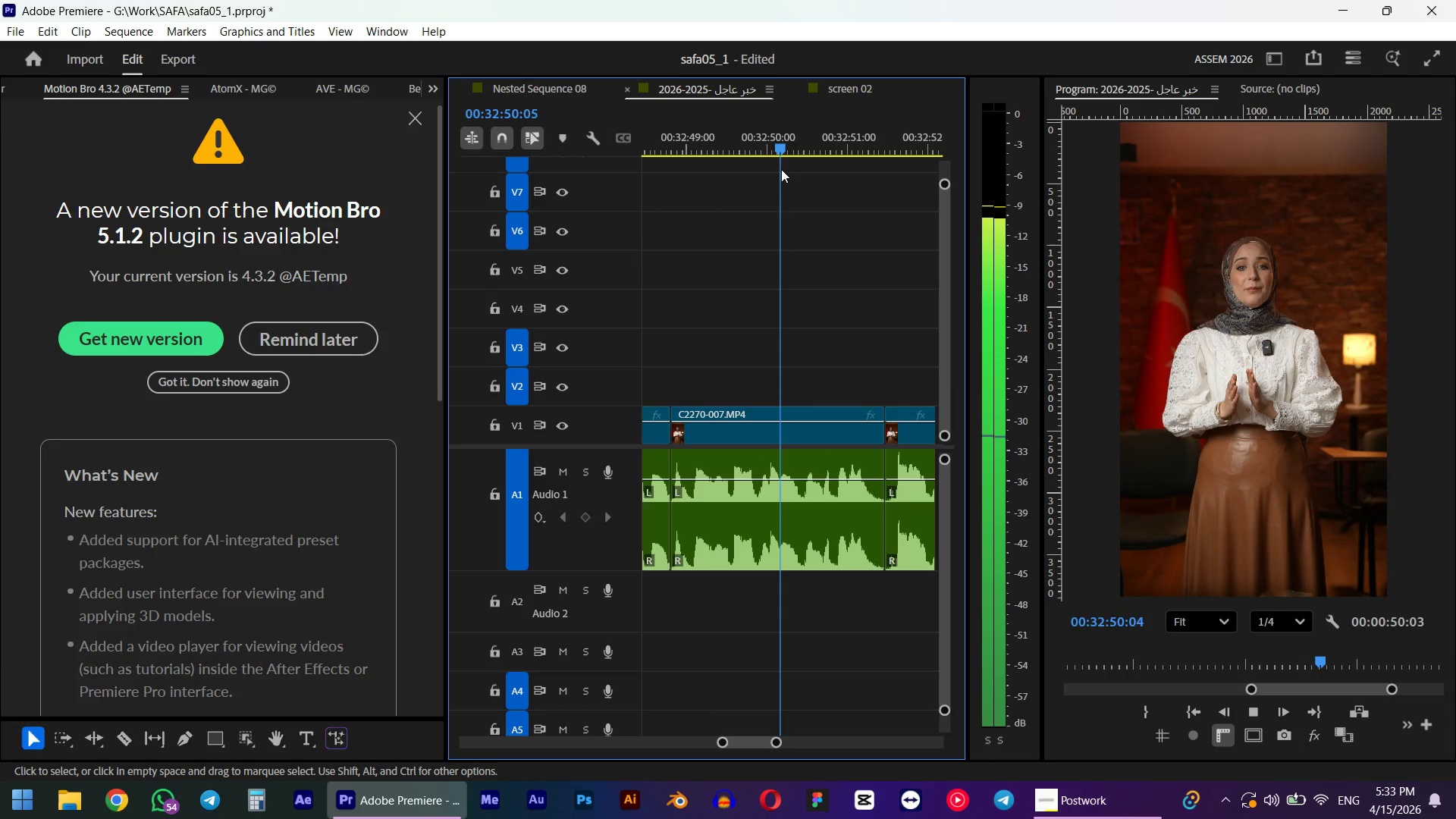 
key(Space)
 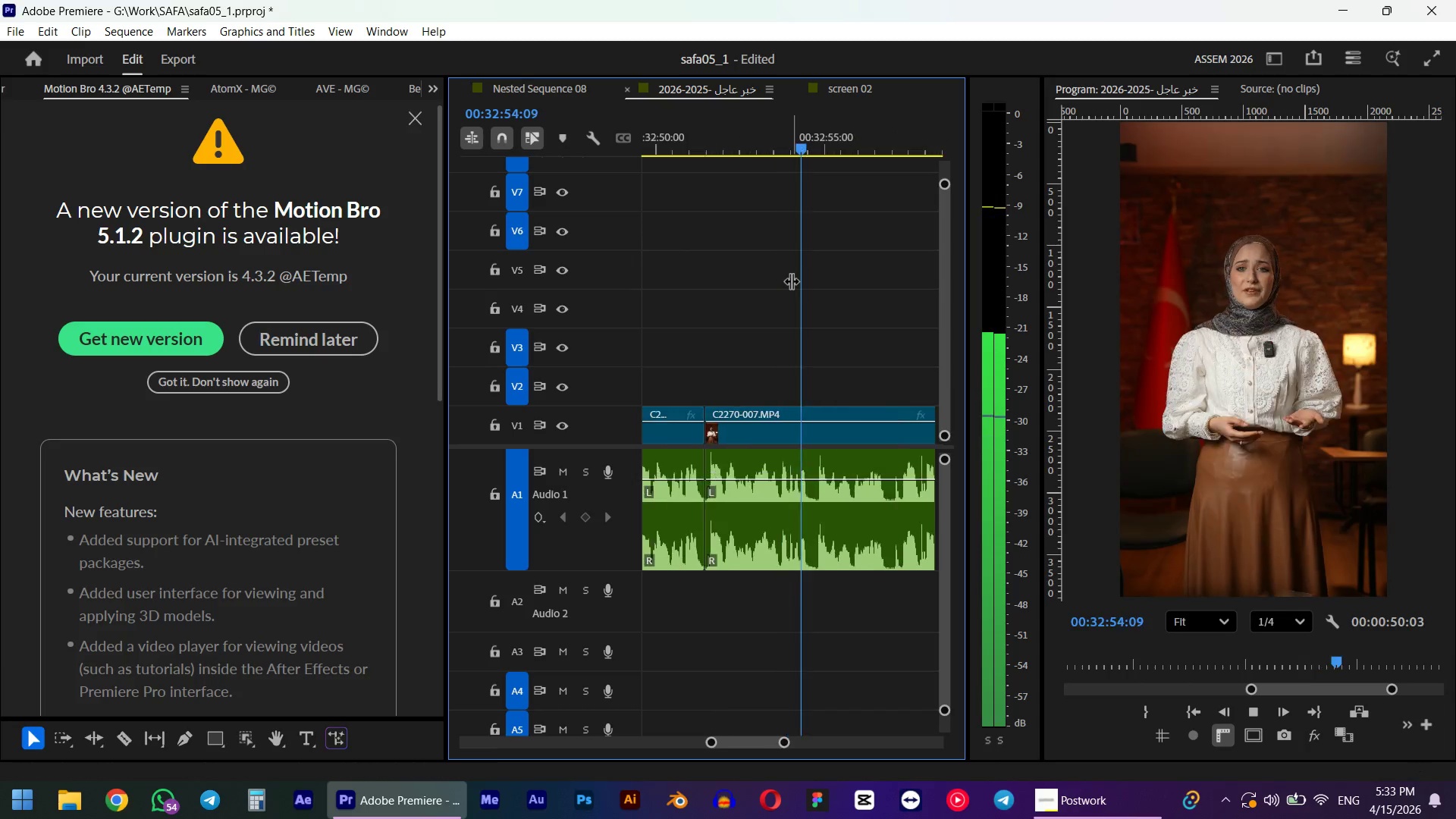 
hold_key(key=AltLeft, duration=0.41)
 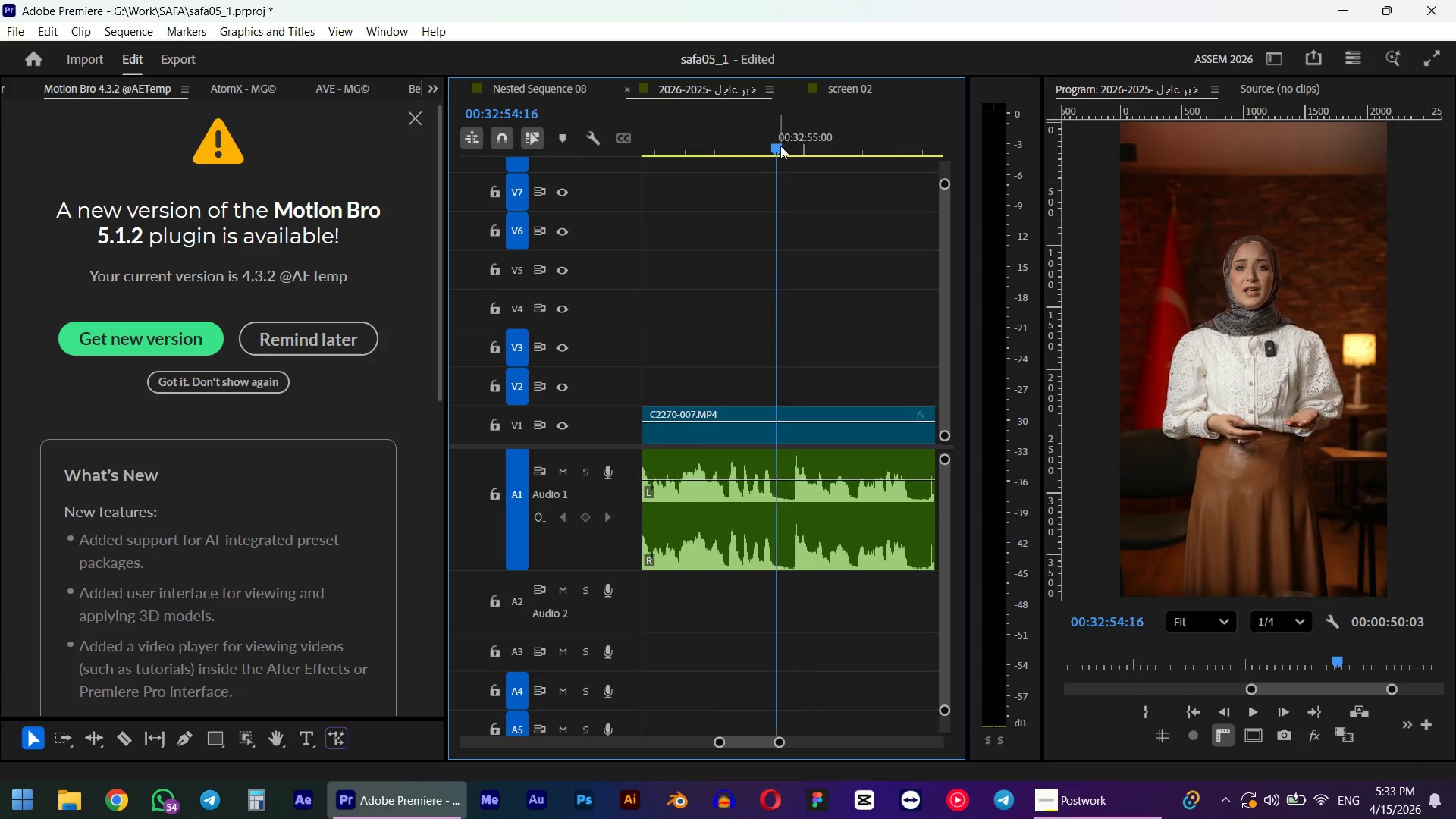 
scroll: coordinate [791, 281], scroll_direction: down, amount: 10.0
 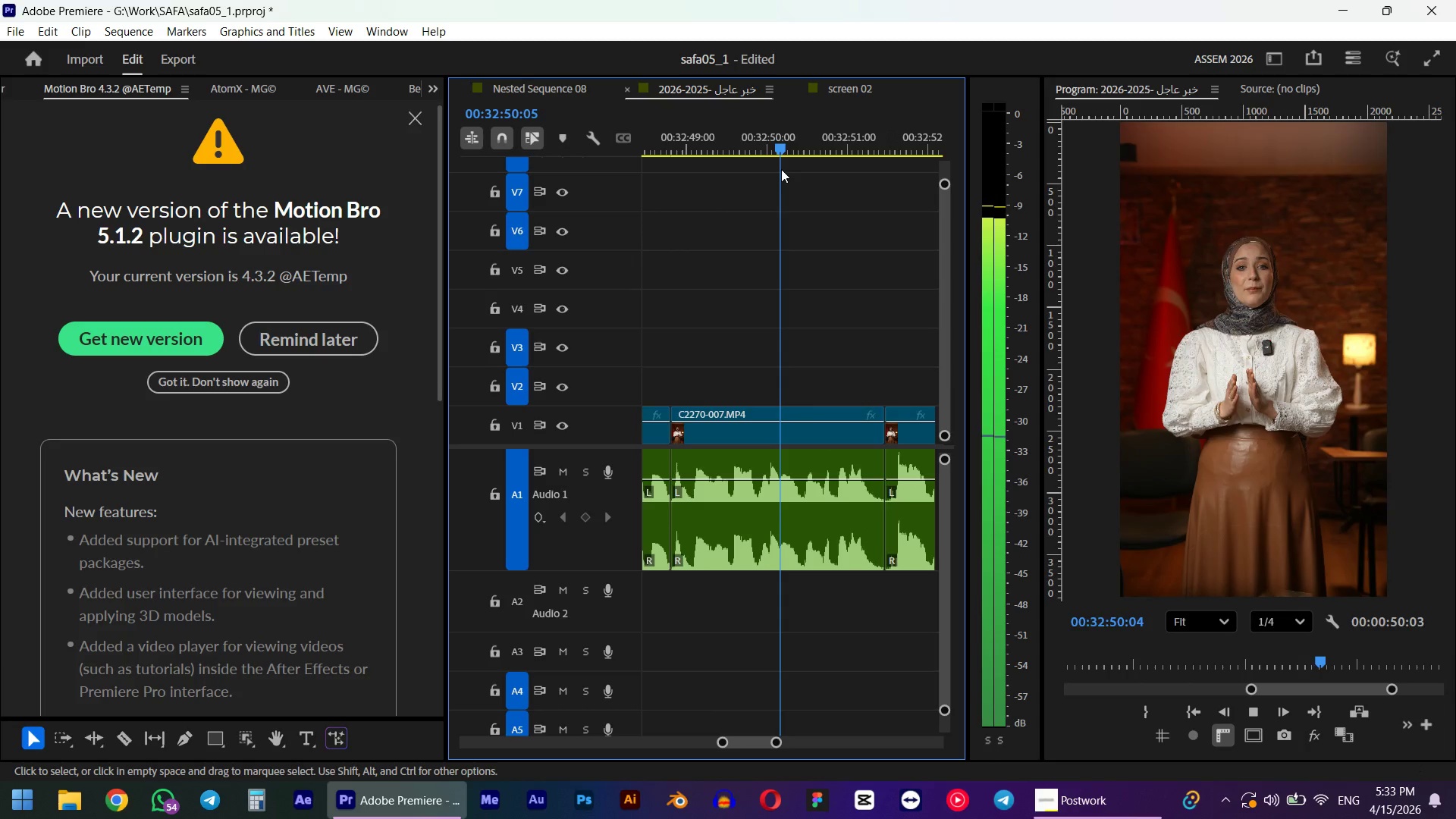 
scroll: coordinate [850, 291], scroll_direction: up, amount: 5.0
 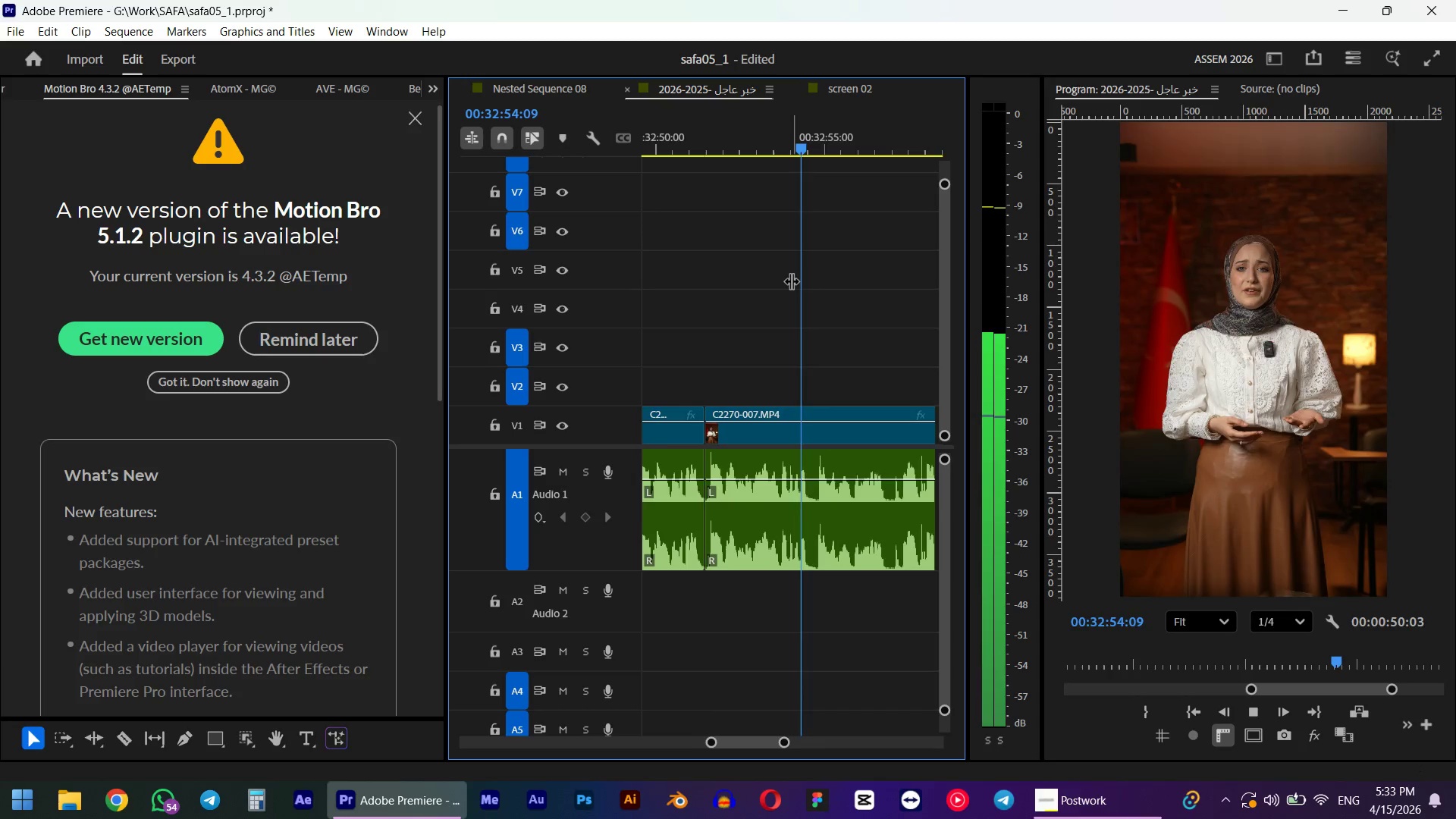 
left_click_drag(start_coordinate=[780, 146], to_coordinate=[761, 153])
 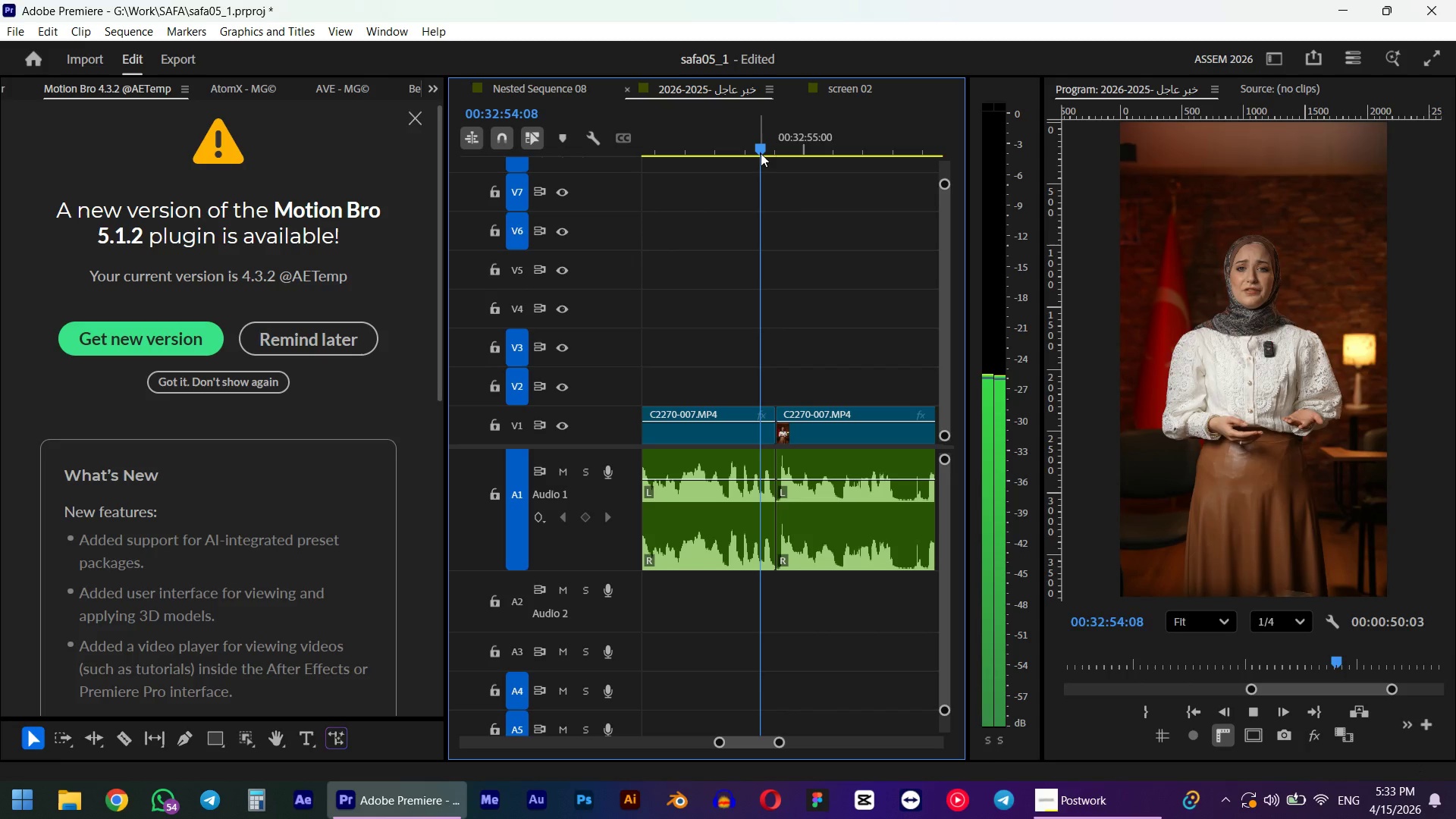 
type(wq)
 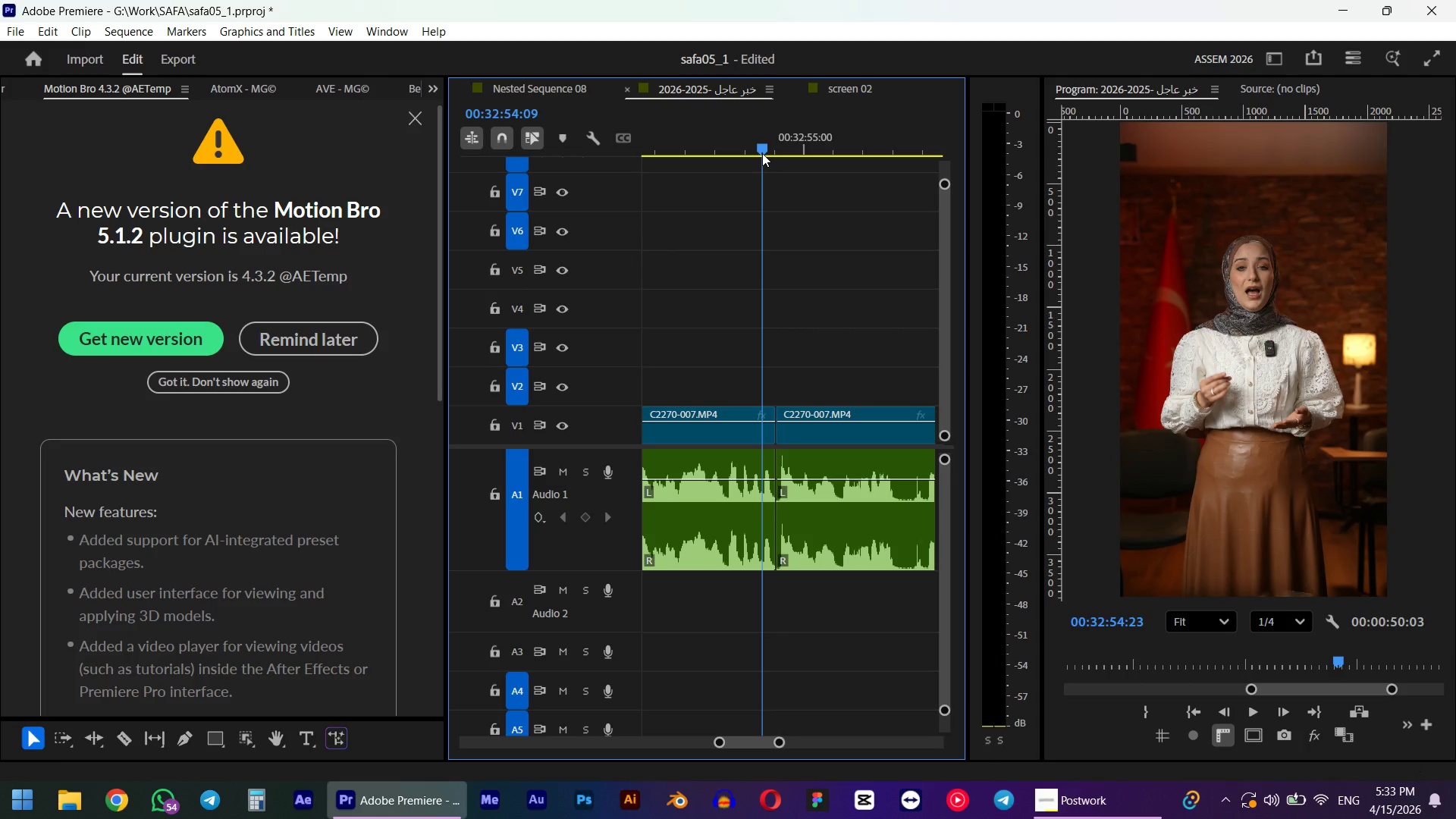 
key(Space)
 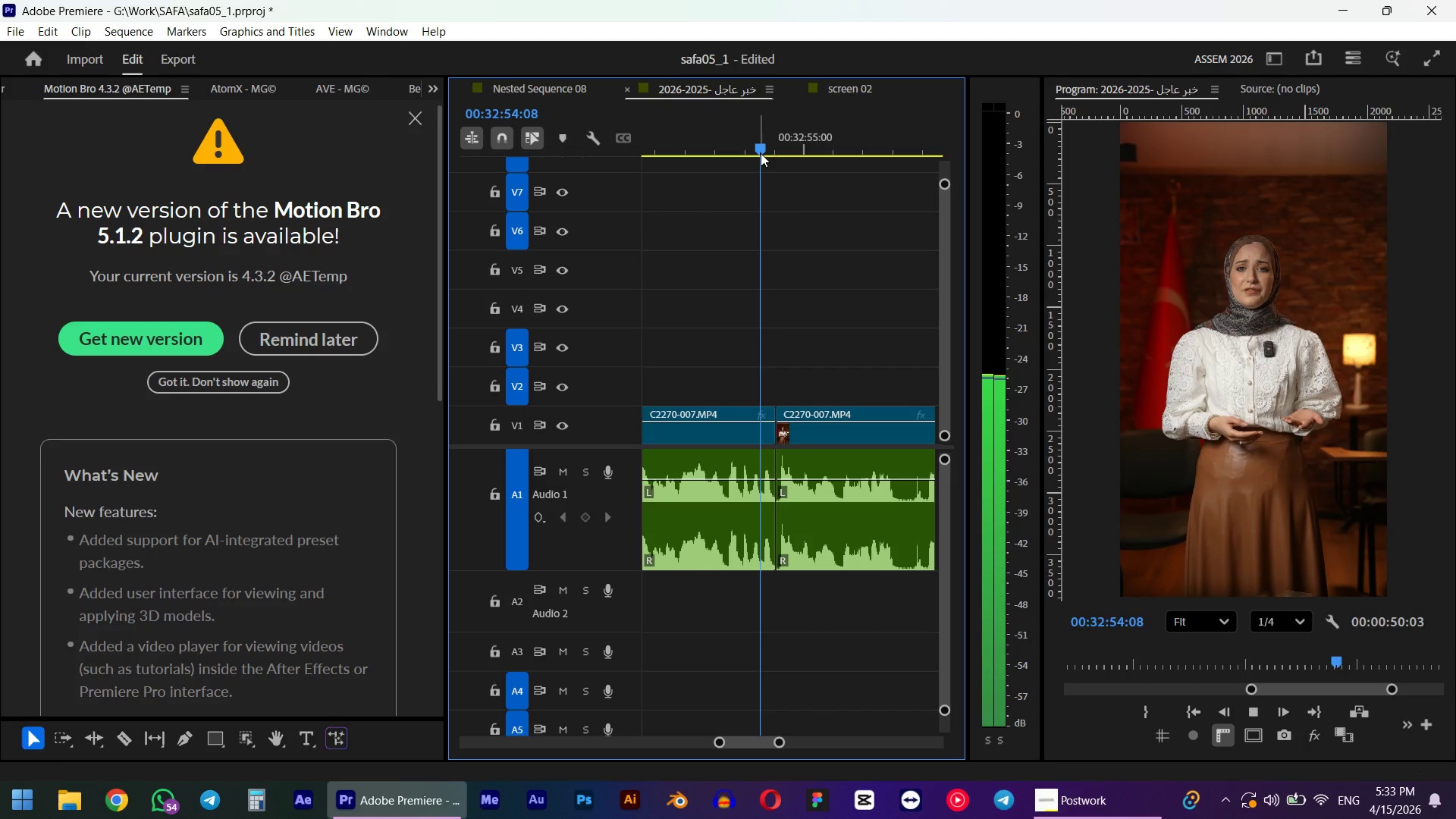 
scroll: coordinate [786, 218], scroll_direction: down, amount: 3.0
 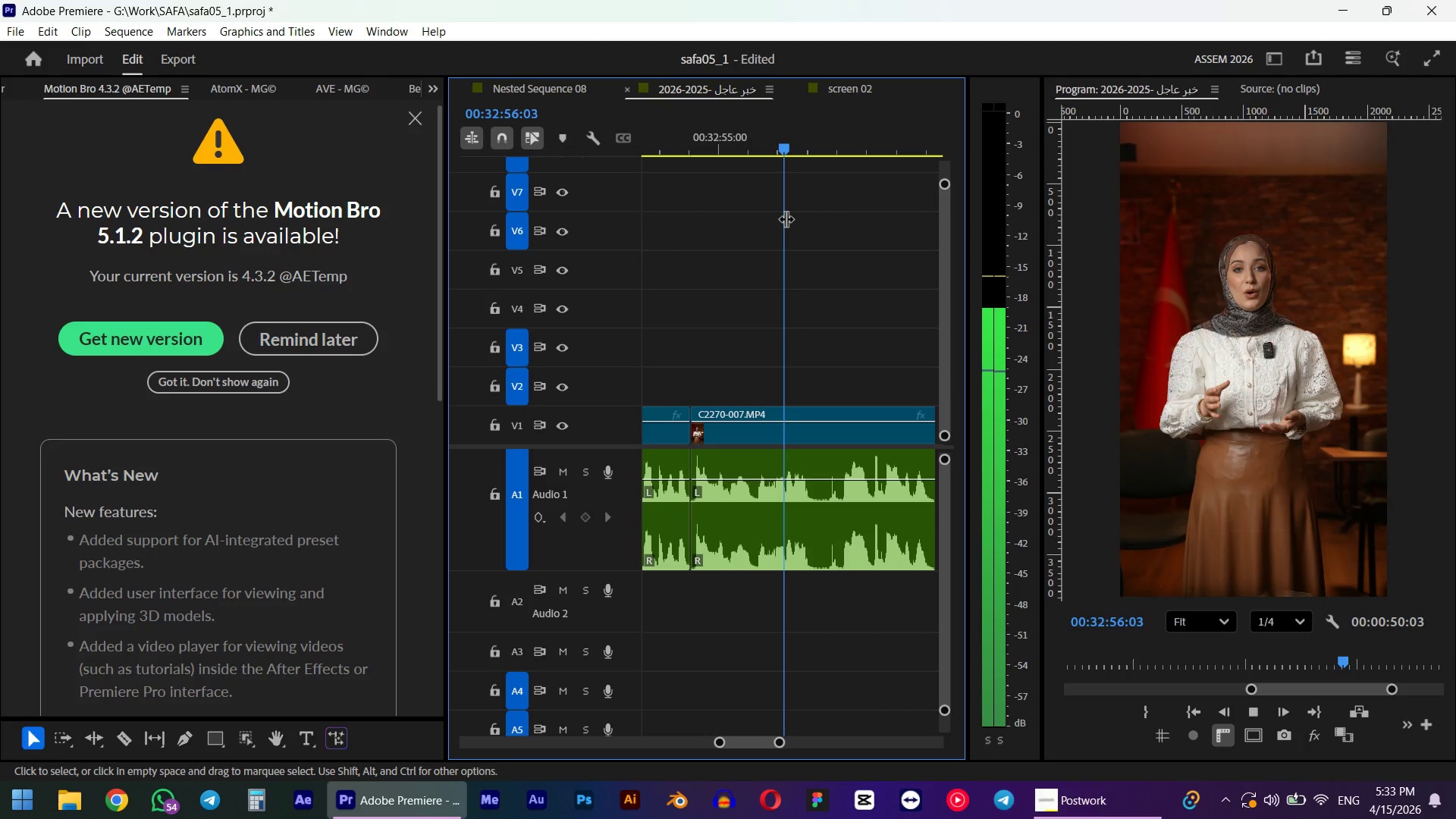 
key(Space)
 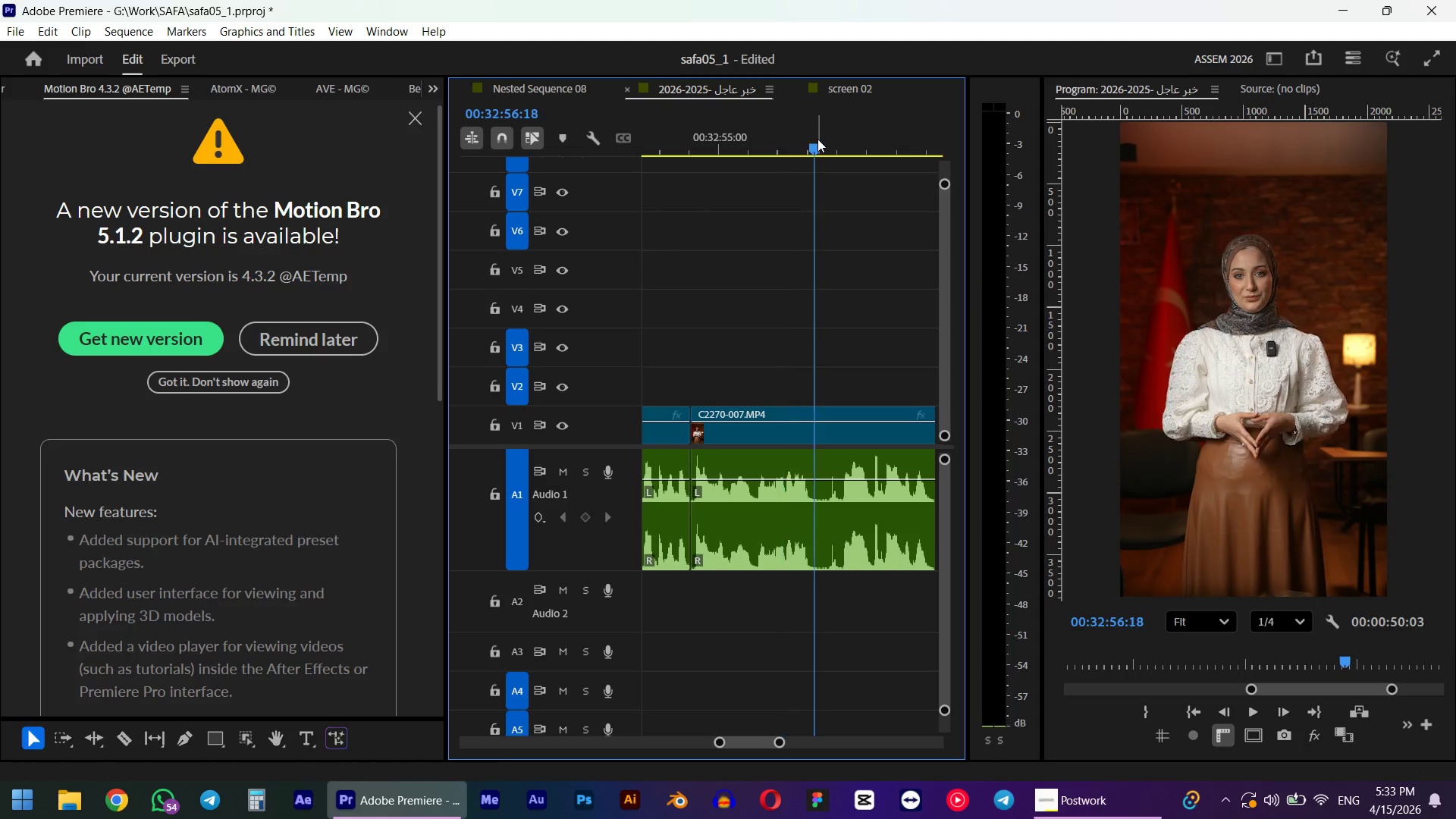 
left_click_drag(start_coordinate=[817, 139], to_coordinate=[827, 140])
 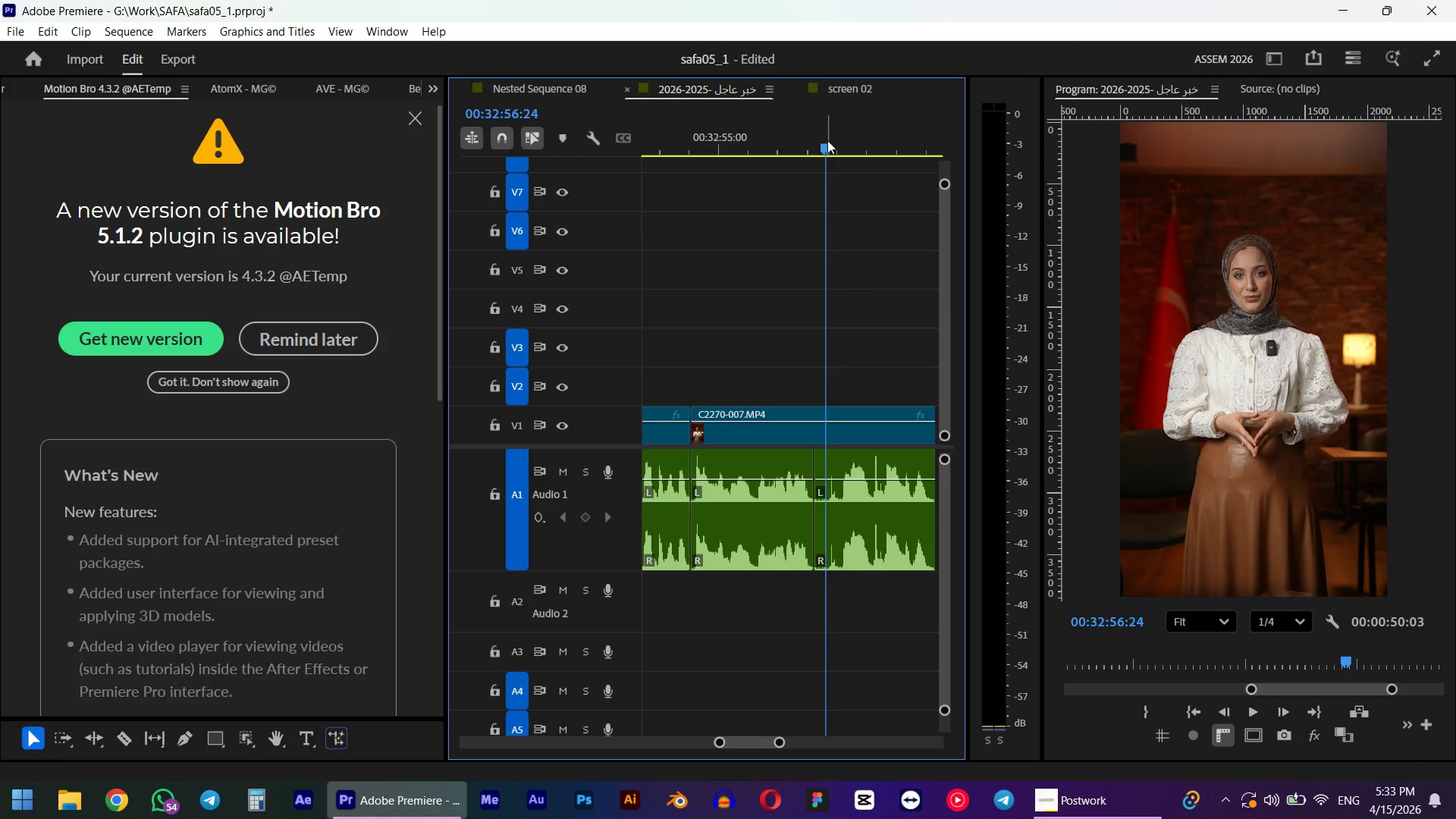 
key(W)
 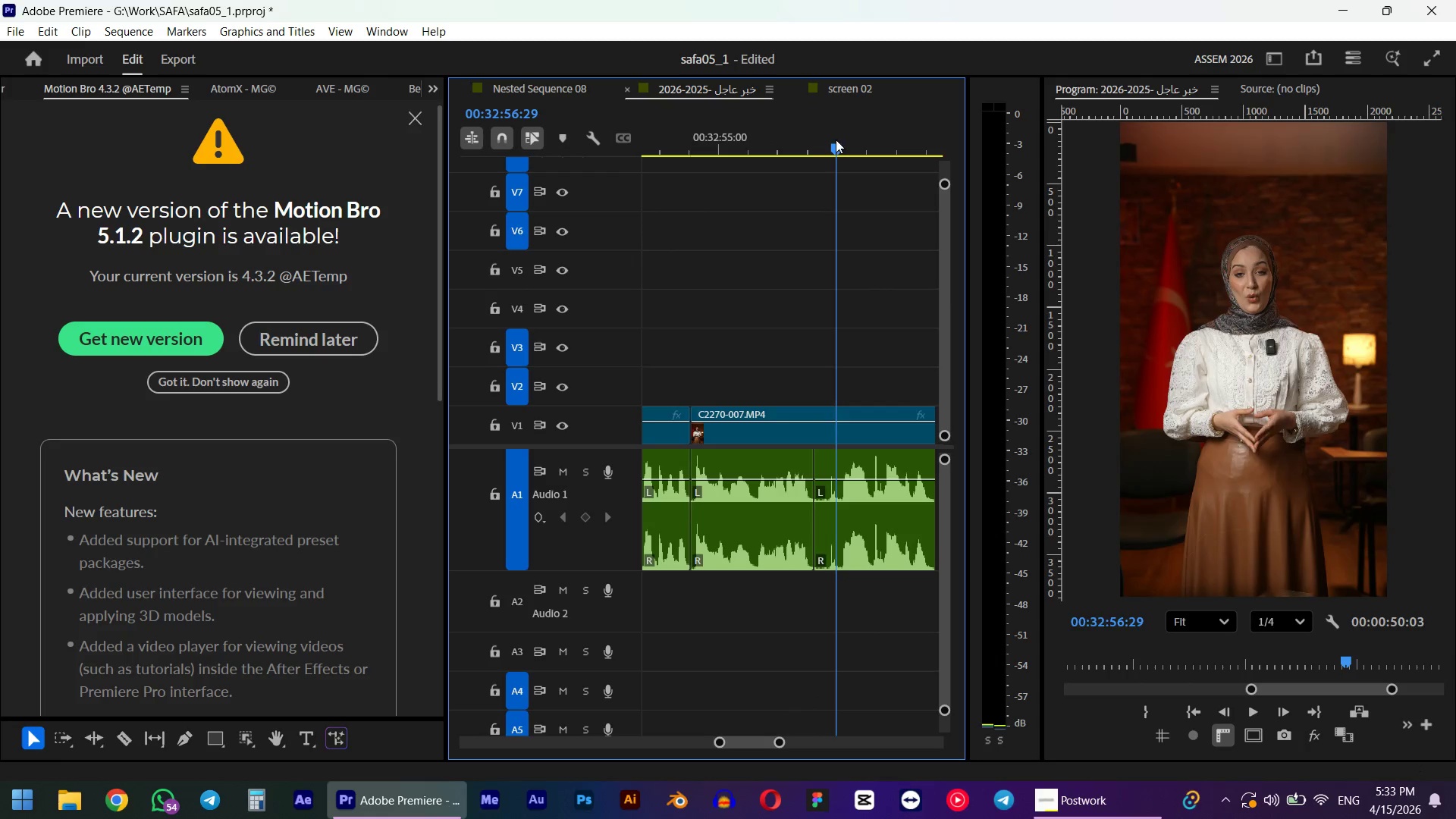 
key(Space)
 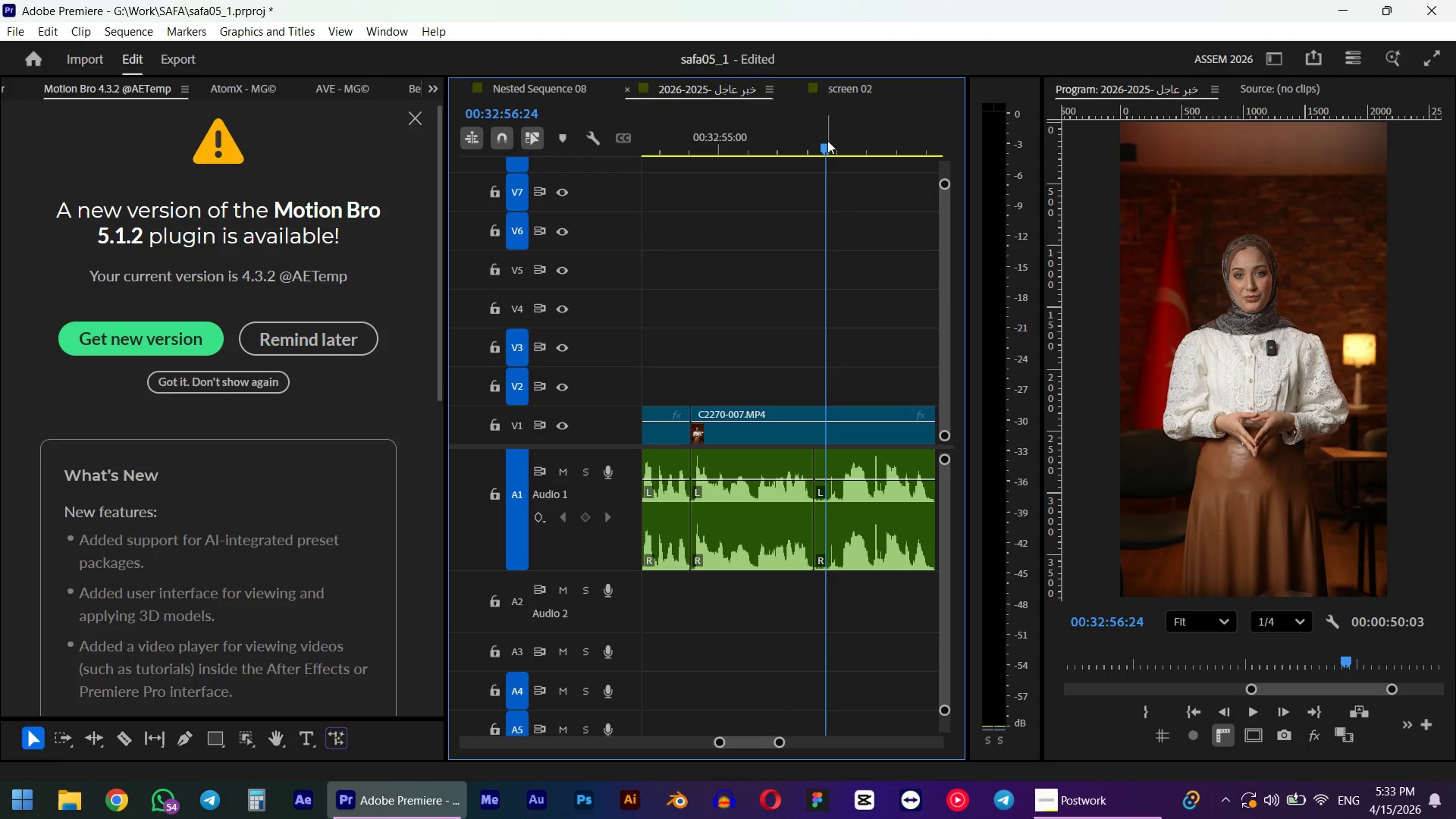 
key(Space)
 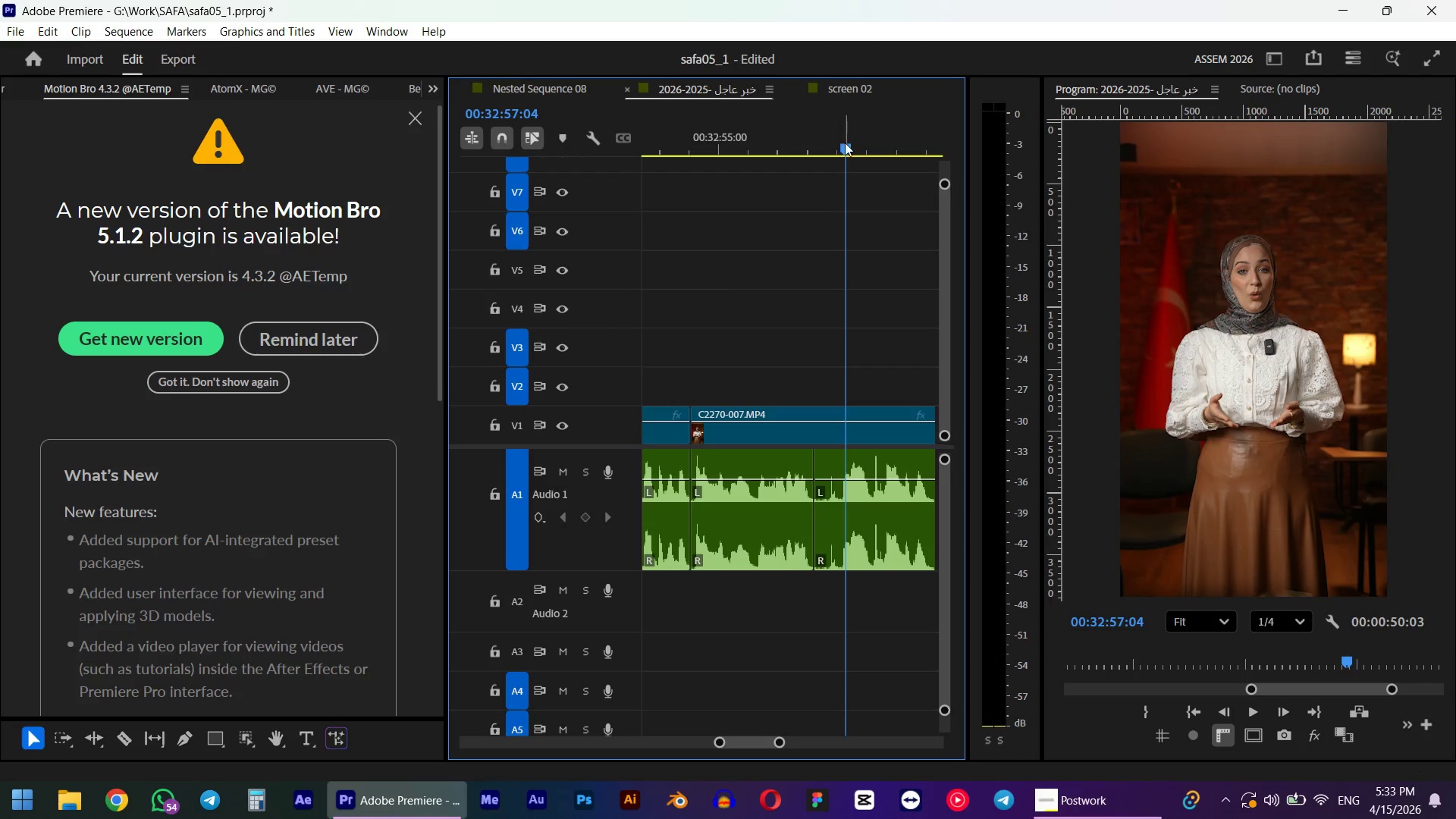 
left_click_drag(start_coordinate=[846, 145], to_coordinate=[840, 153])
 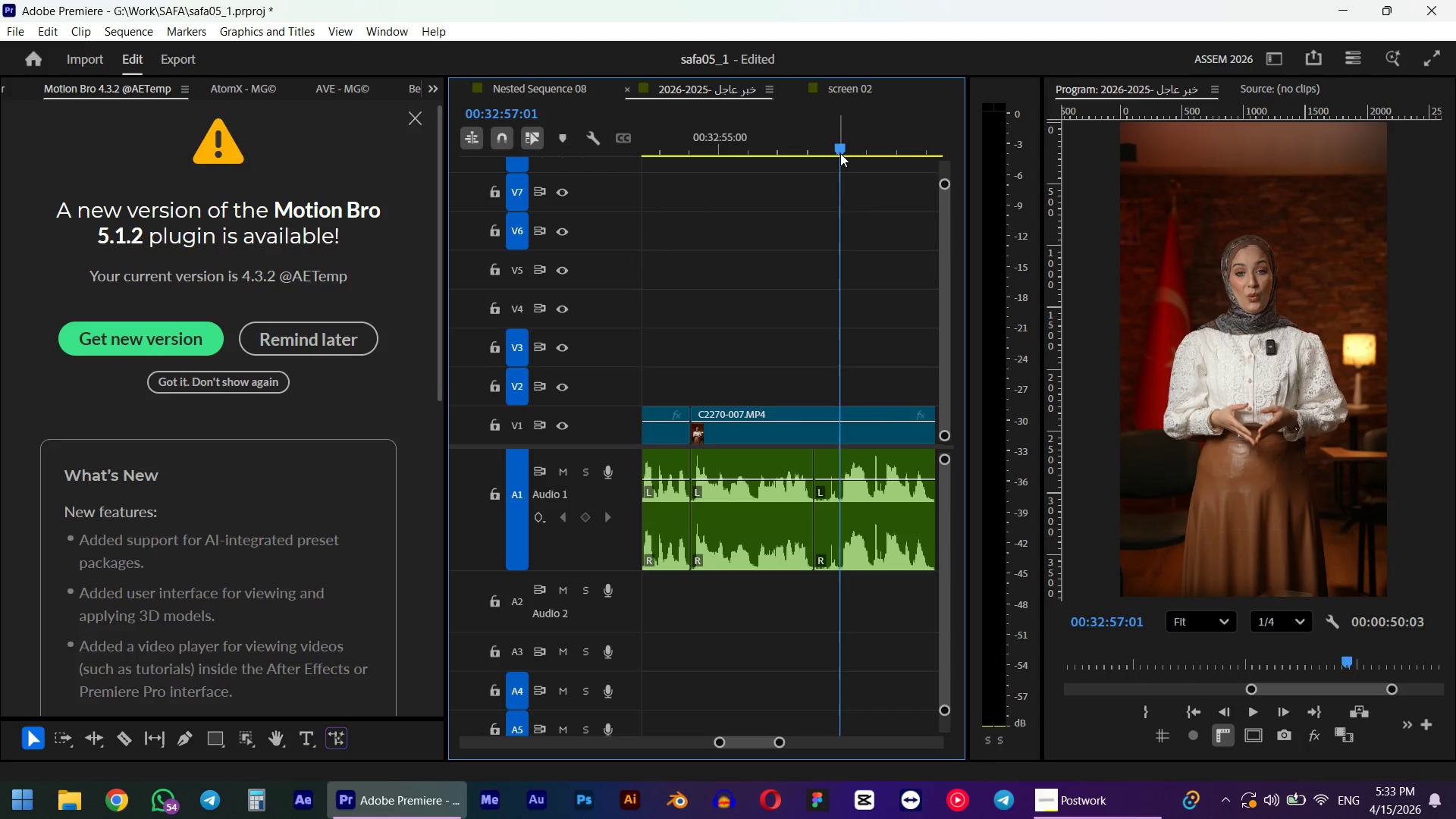 
key(Q)
 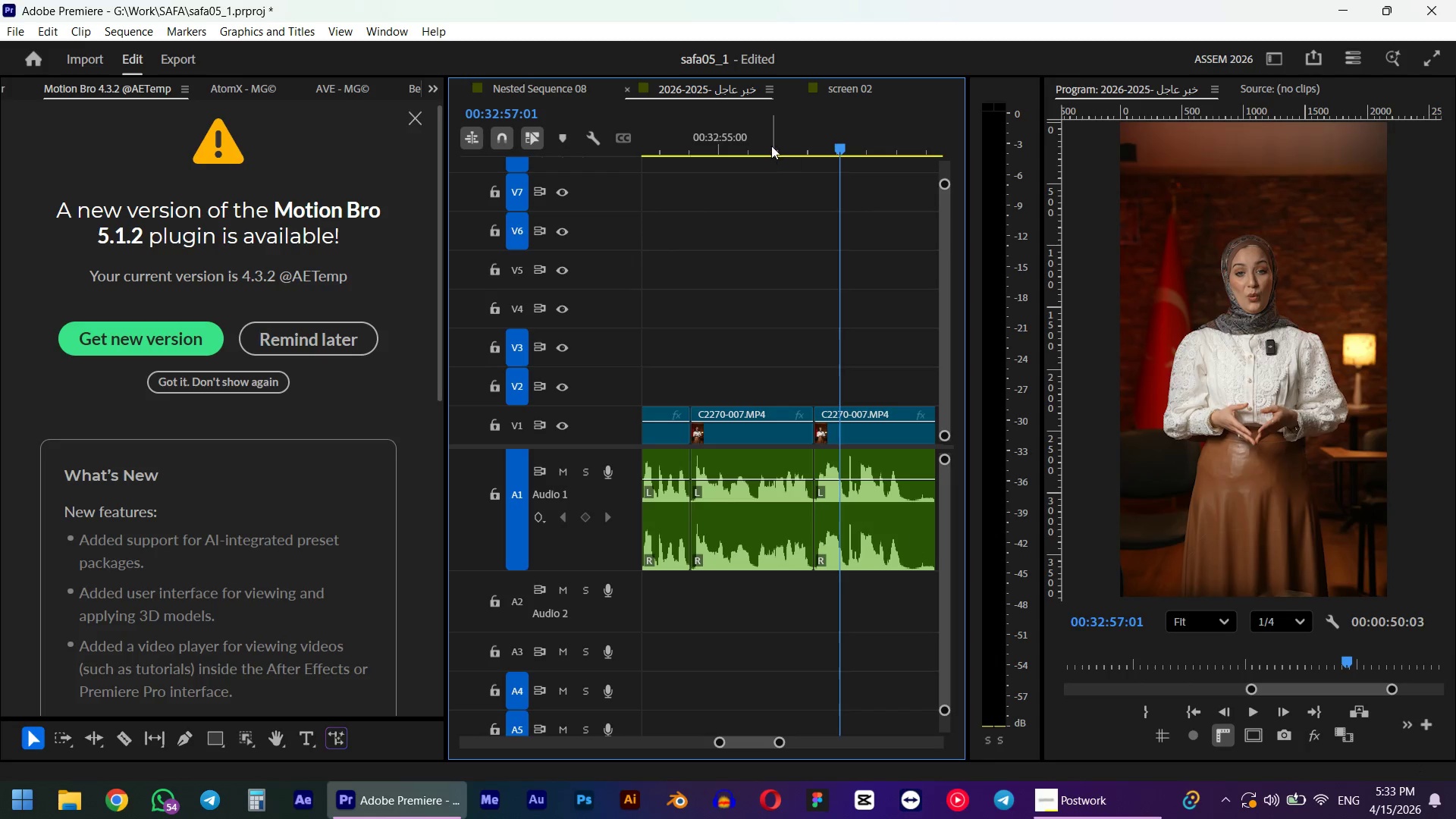 
left_click([770, 144])
 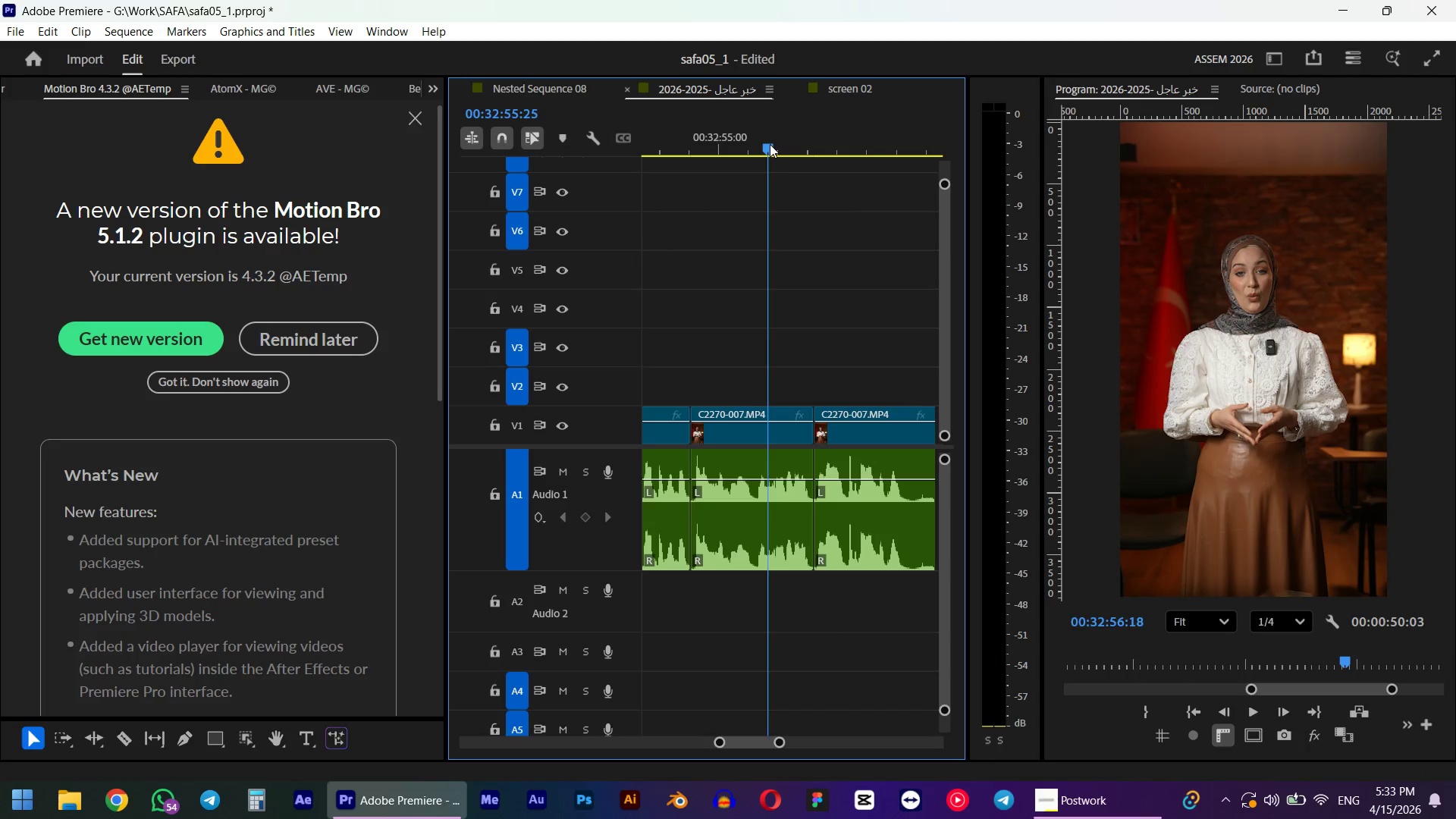 
key(Space)
 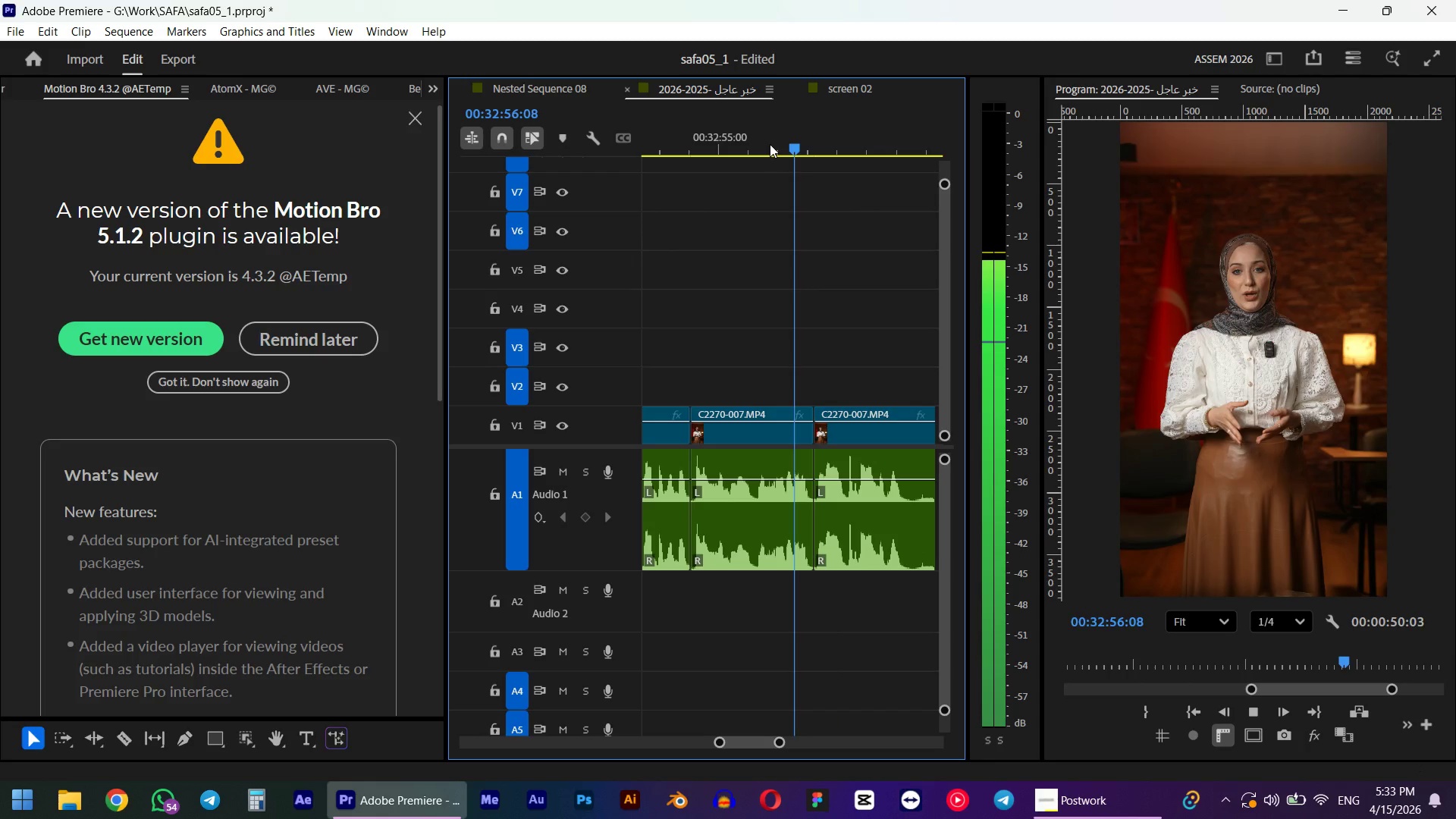 
key(Space)
 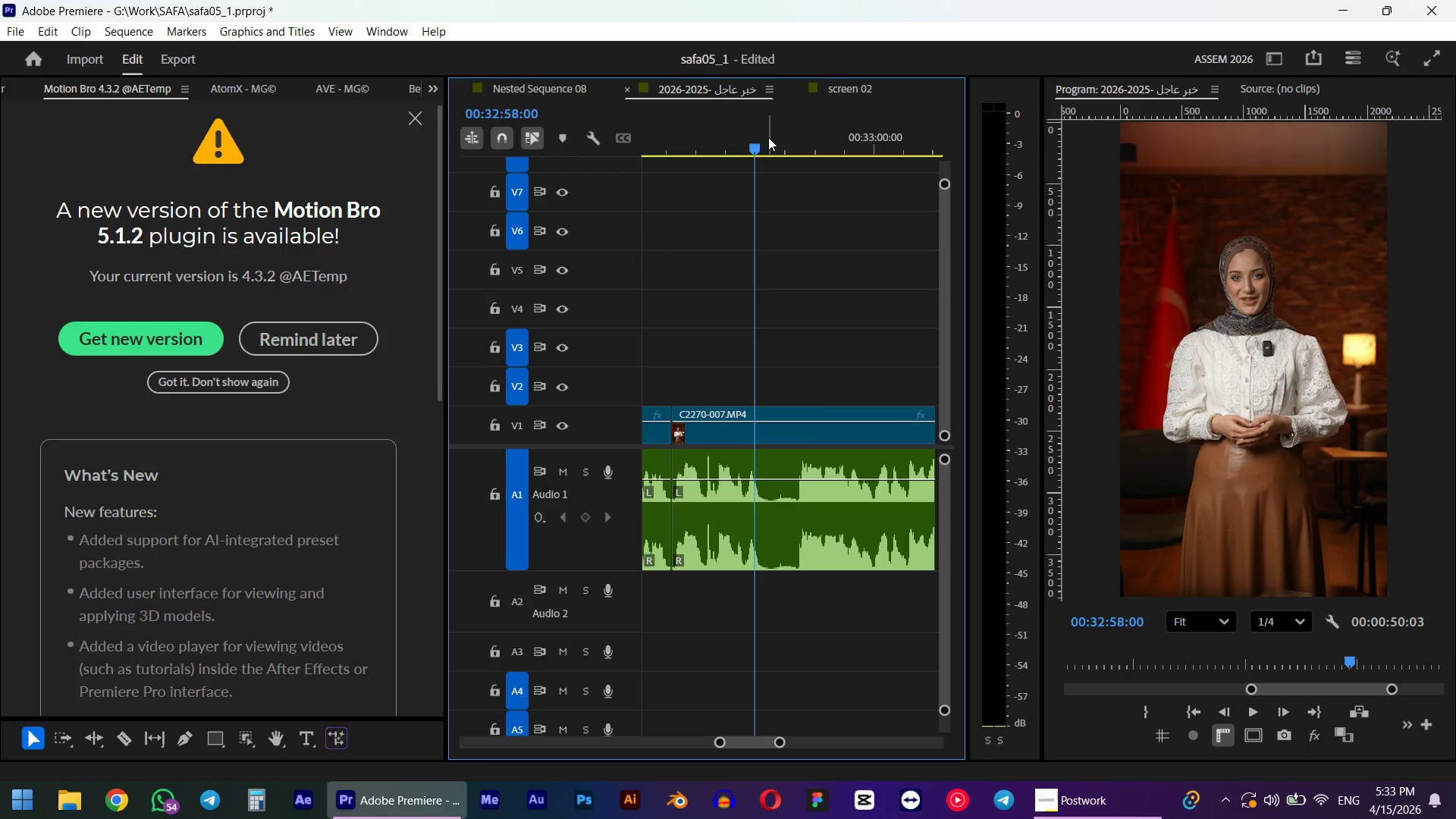 
scroll: coordinate [766, 189], scroll_direction: down, amount: 5.0
 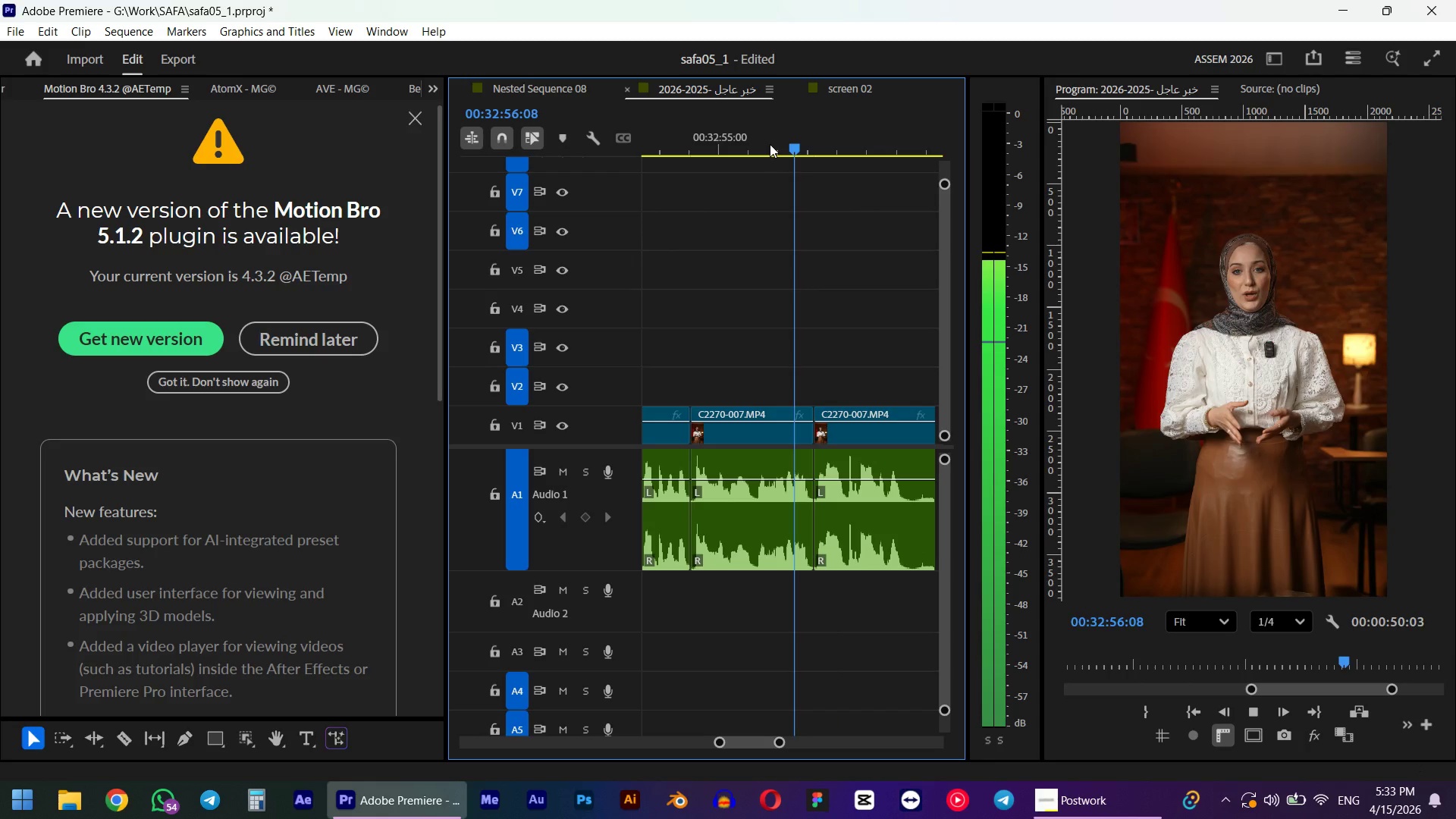 
left_click_drag(start_coordinate=[752, 141], to_coordinate=[749, 150])
 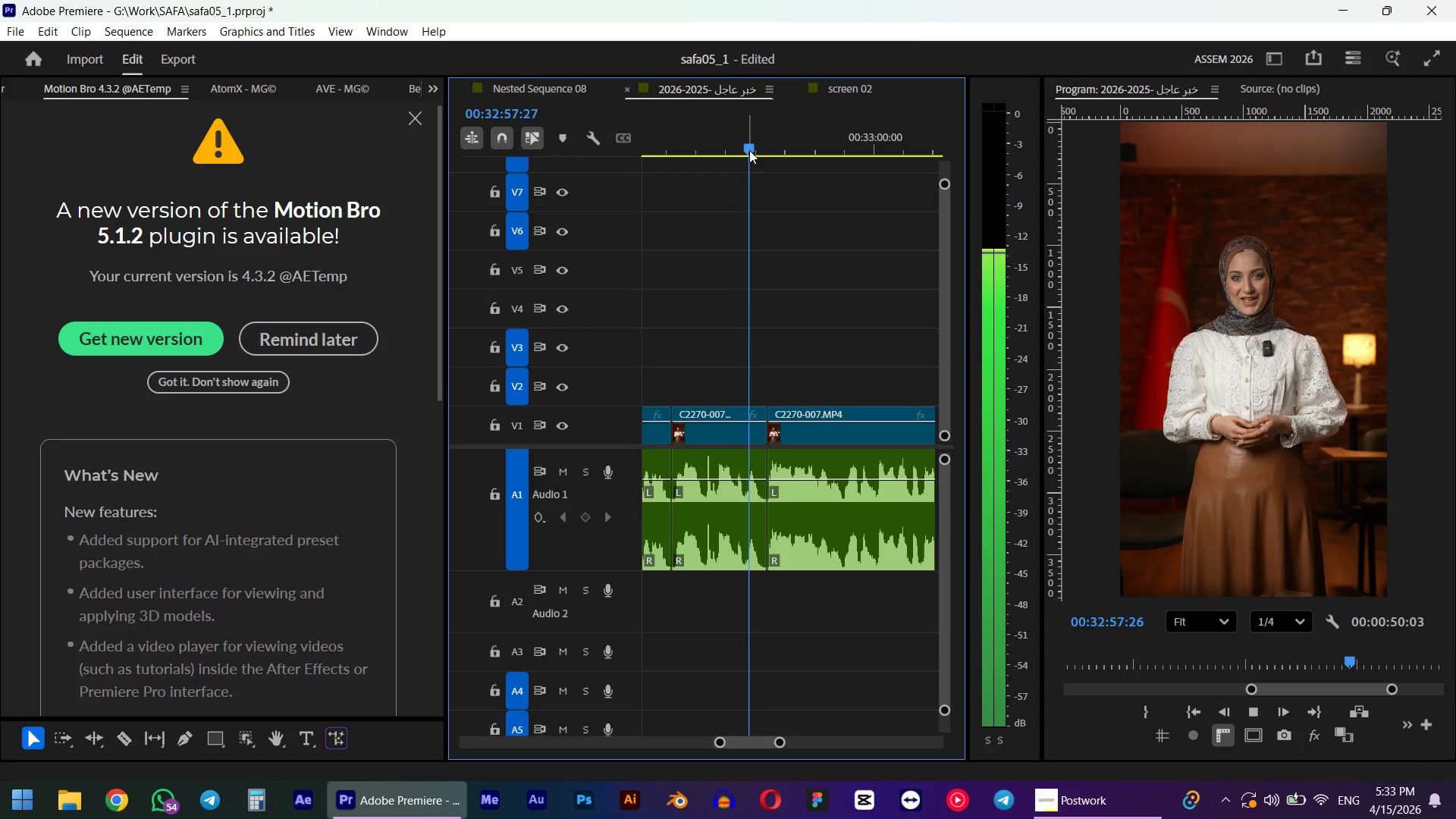 
type(wq)
 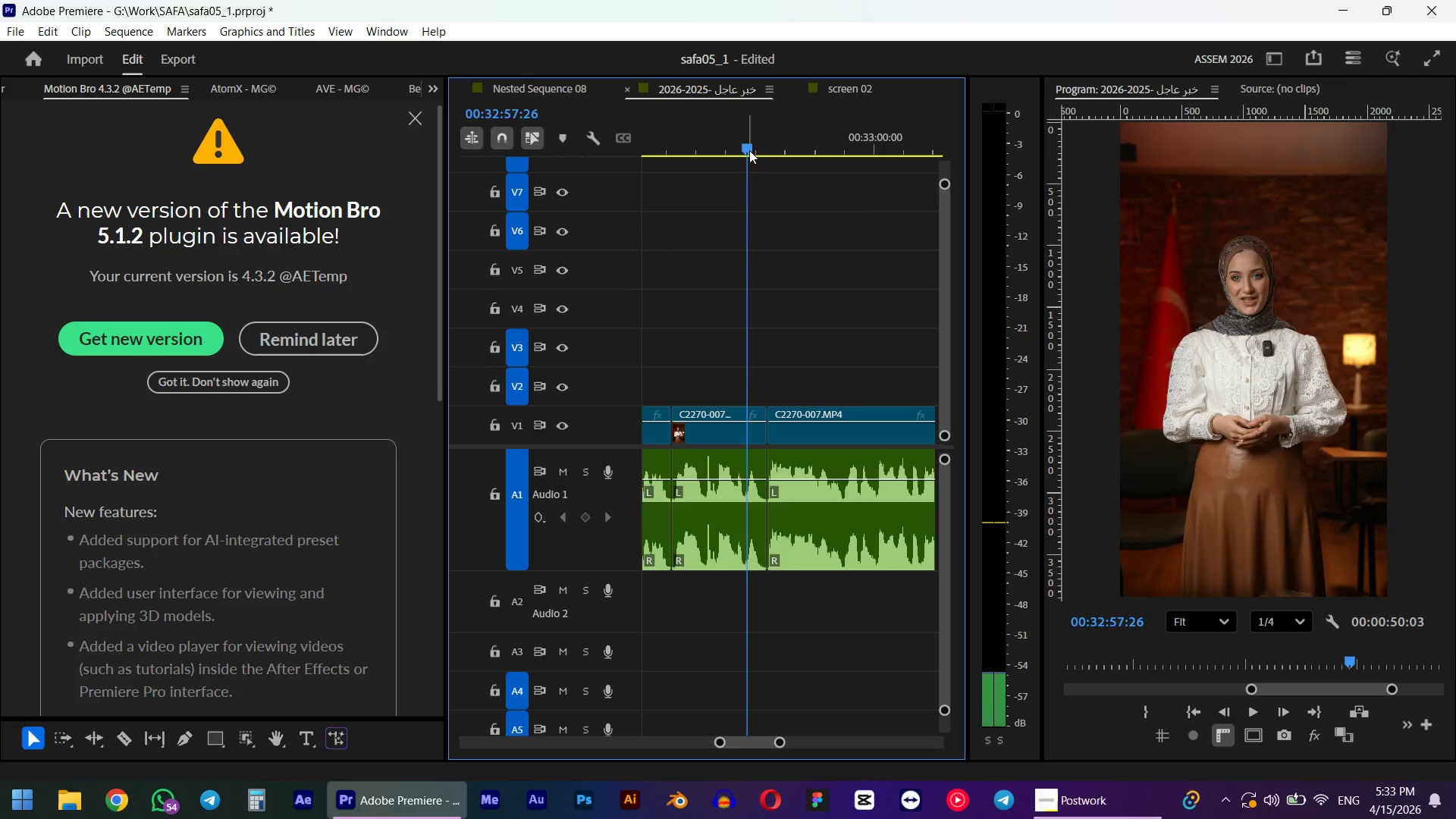 
key(Space)
 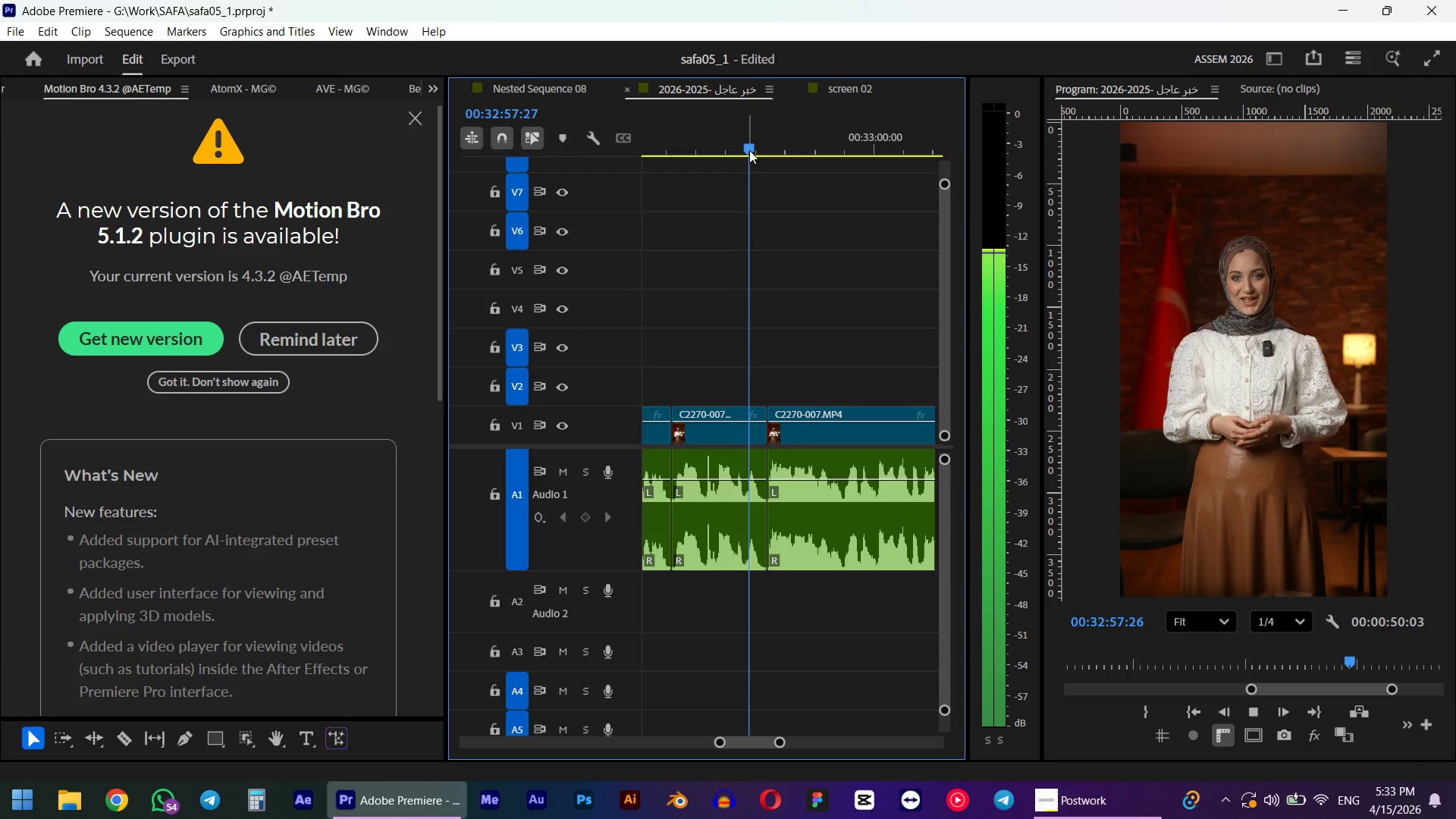 
scroll: coordinate [835, 224], scroll_direction: down, amount: 6.0
 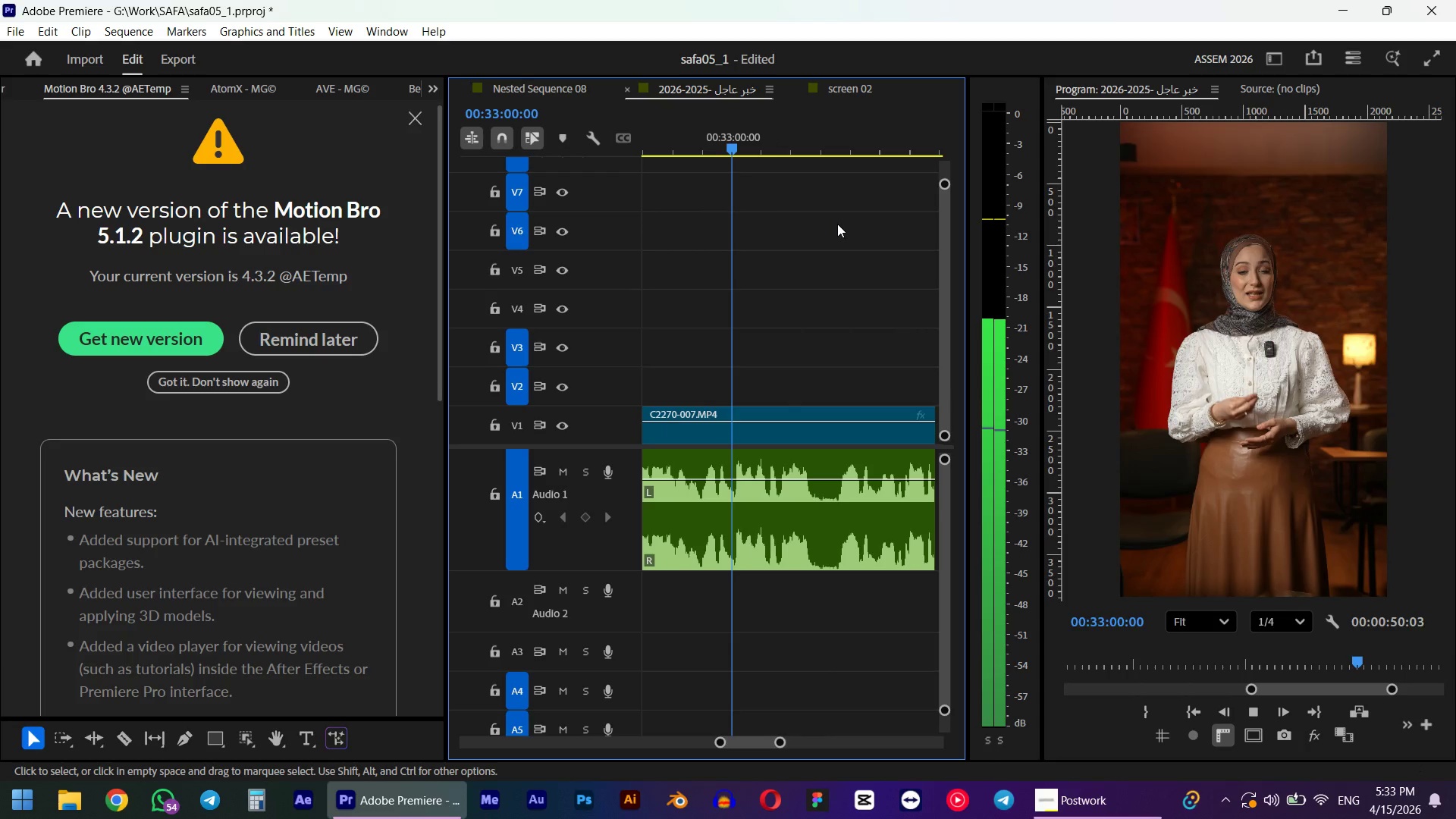 
key(Space)
 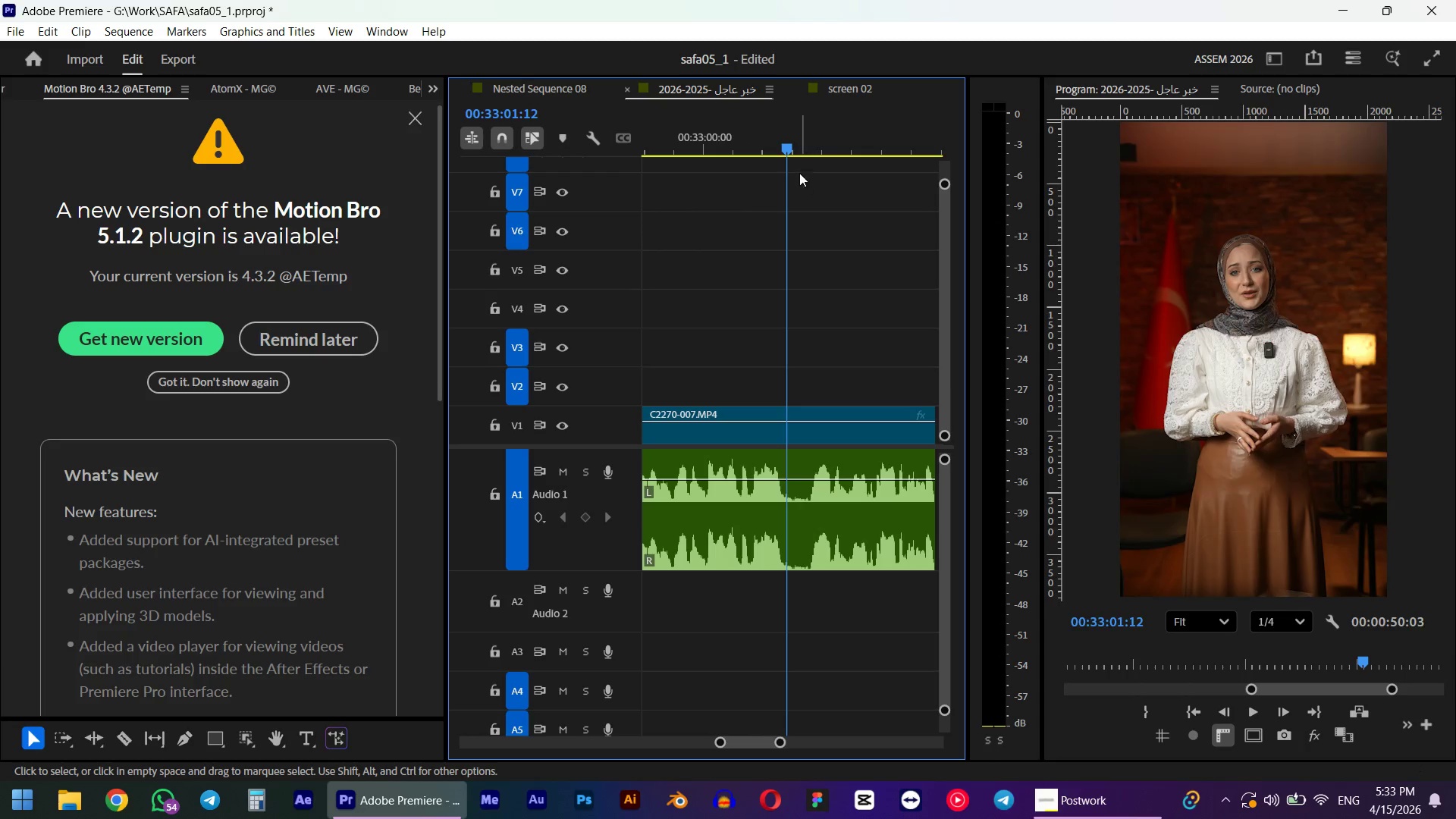 
key(W)
 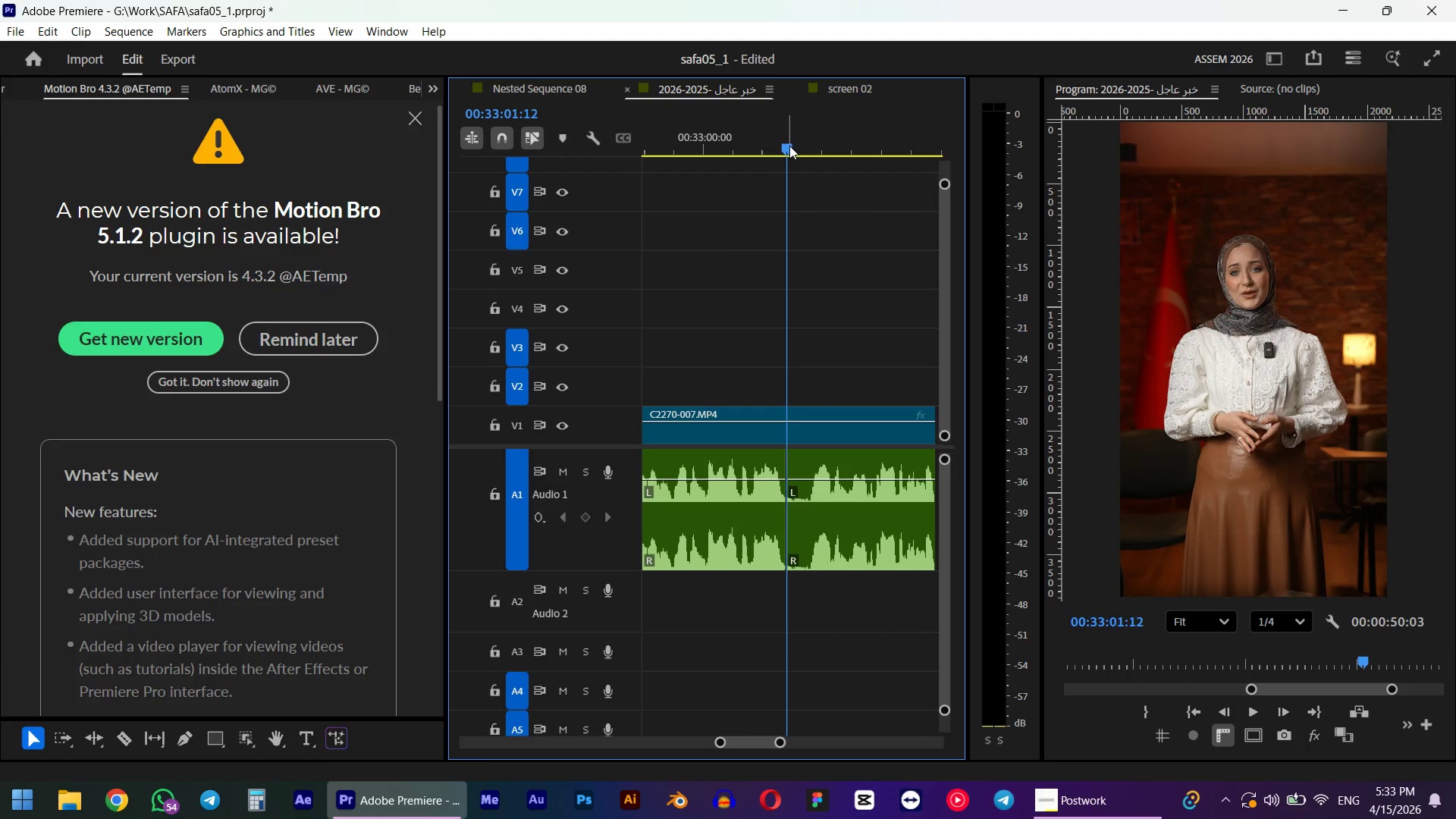 
left_click_drag(start_coordinate=[789, 146], to_coordinate=[758, 157])
 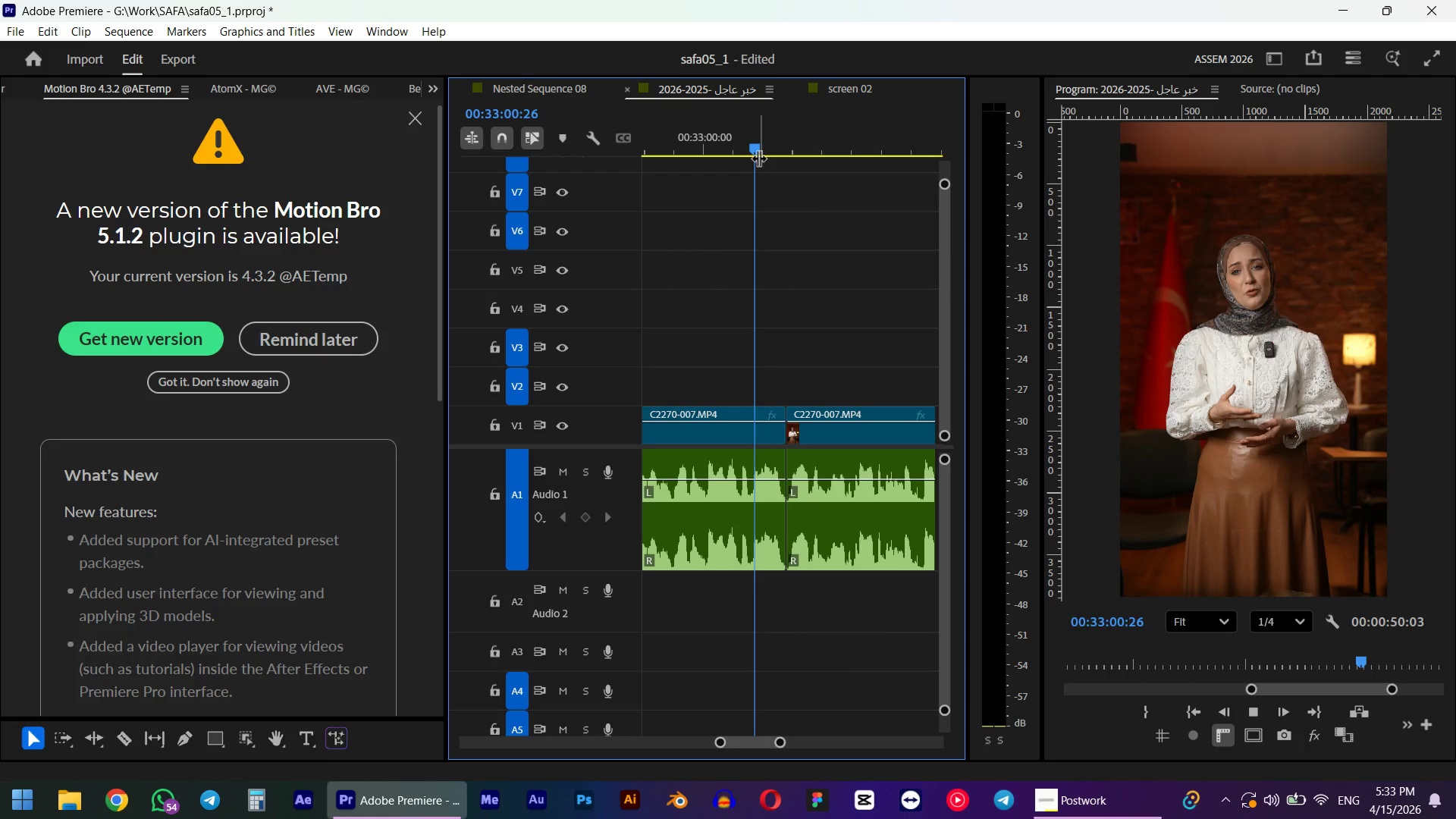 
key(Q)
 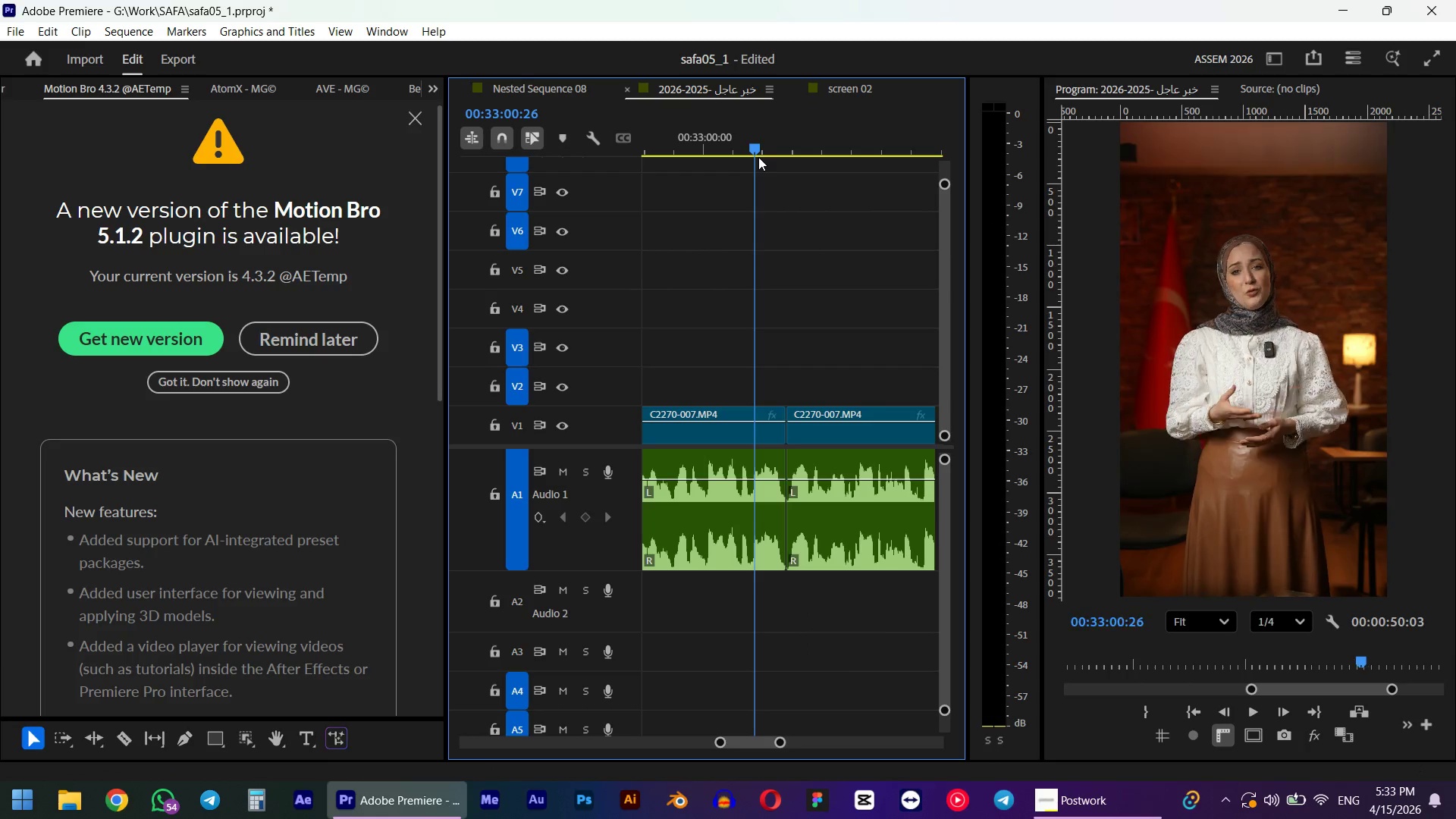 
key(Space)
 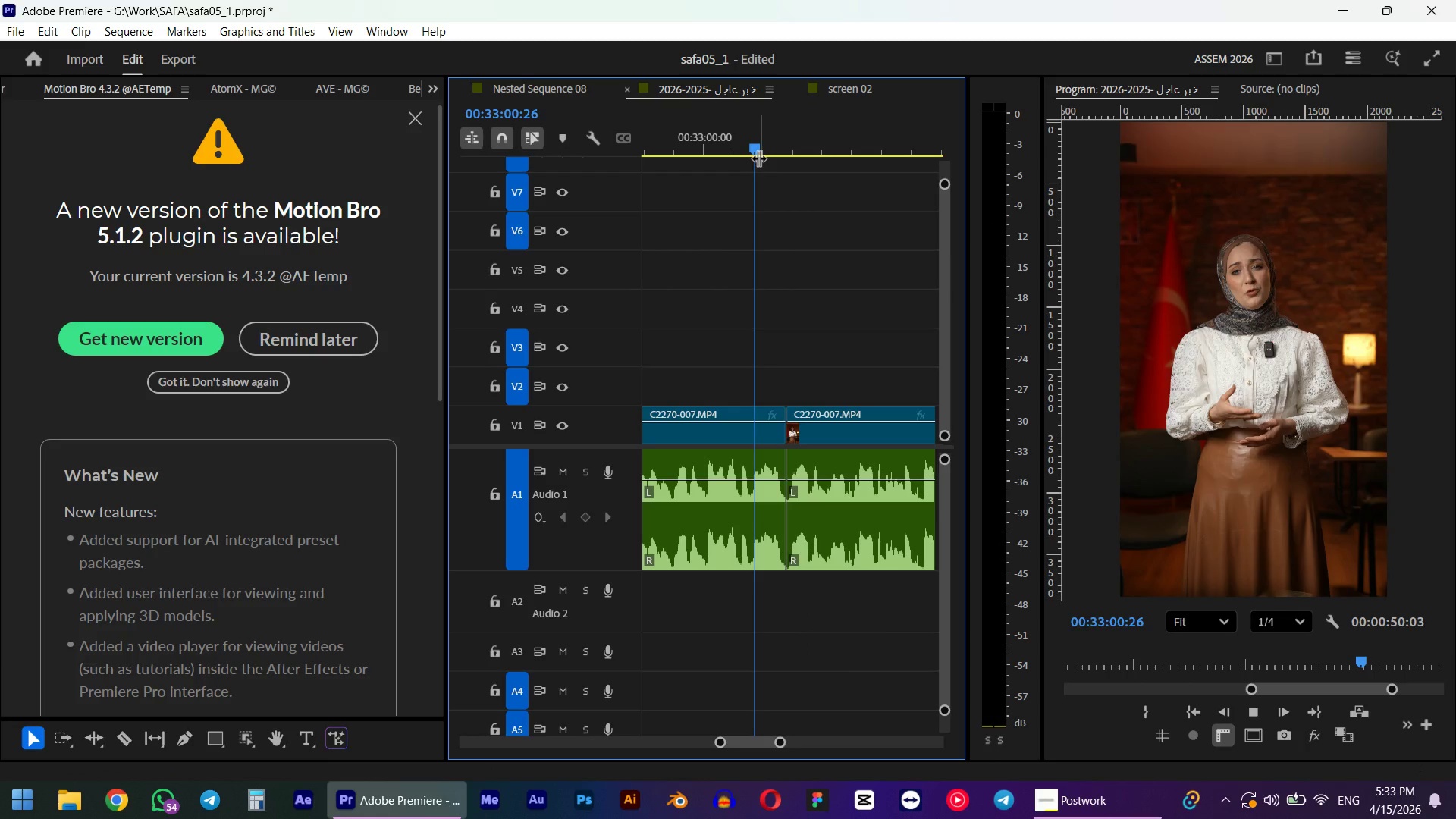 
scroll: coordinate [837, 240], scroll_direction: down, amount: 13.0
 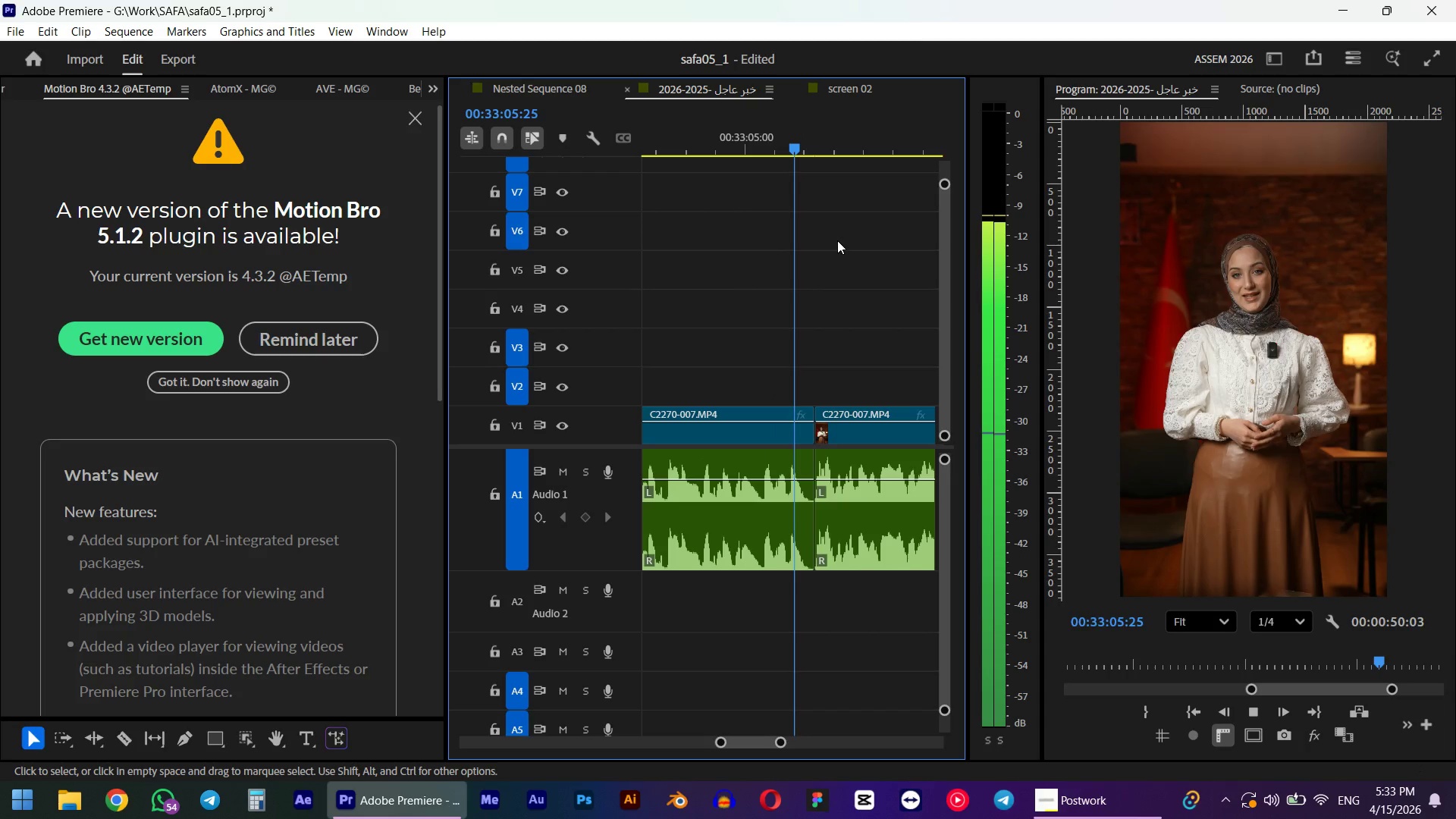 
key(Alt+AltLeft)
 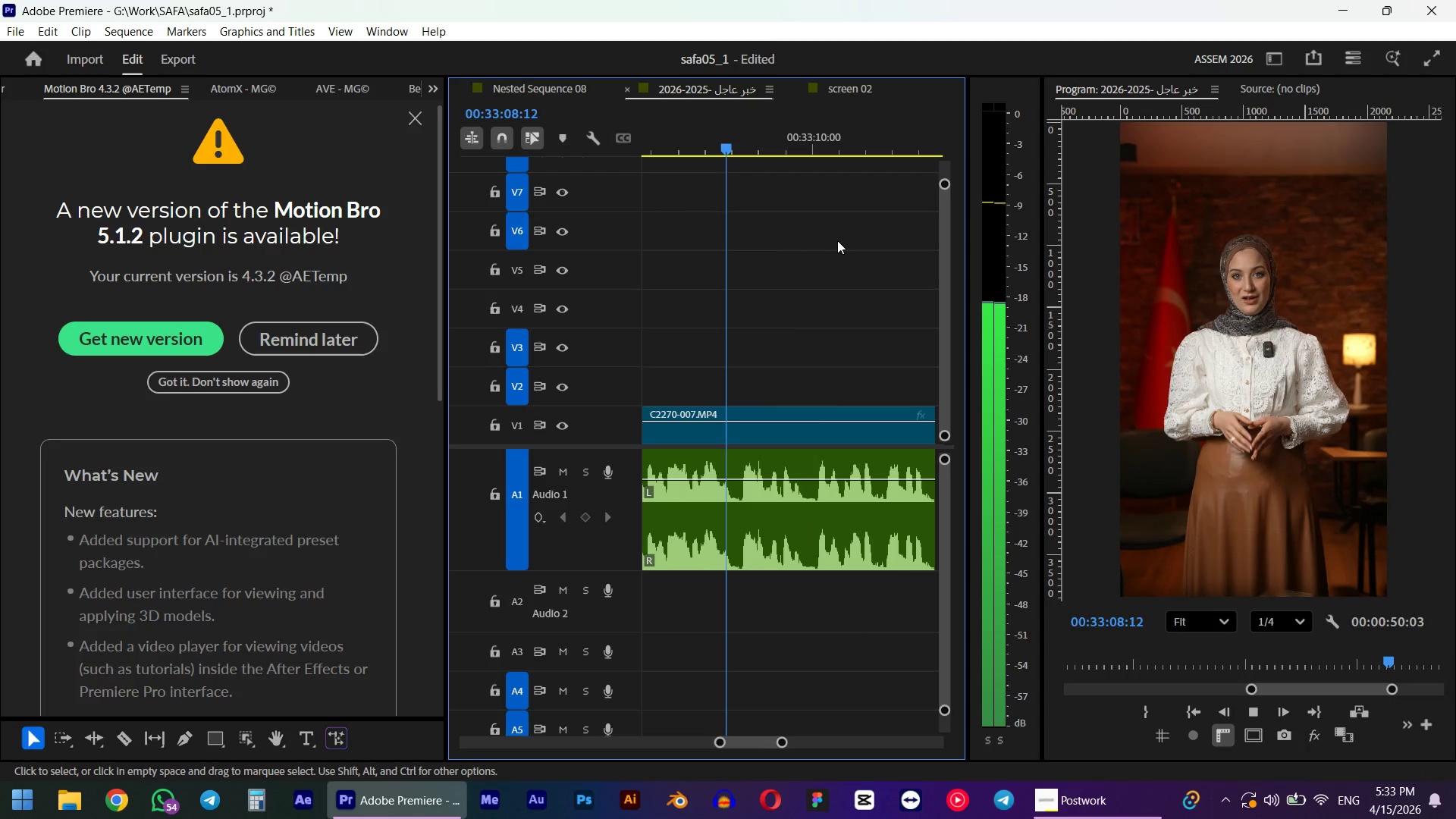 
scroll: coordinate [830, 256], scroll_direction: down, amount: 5.0
 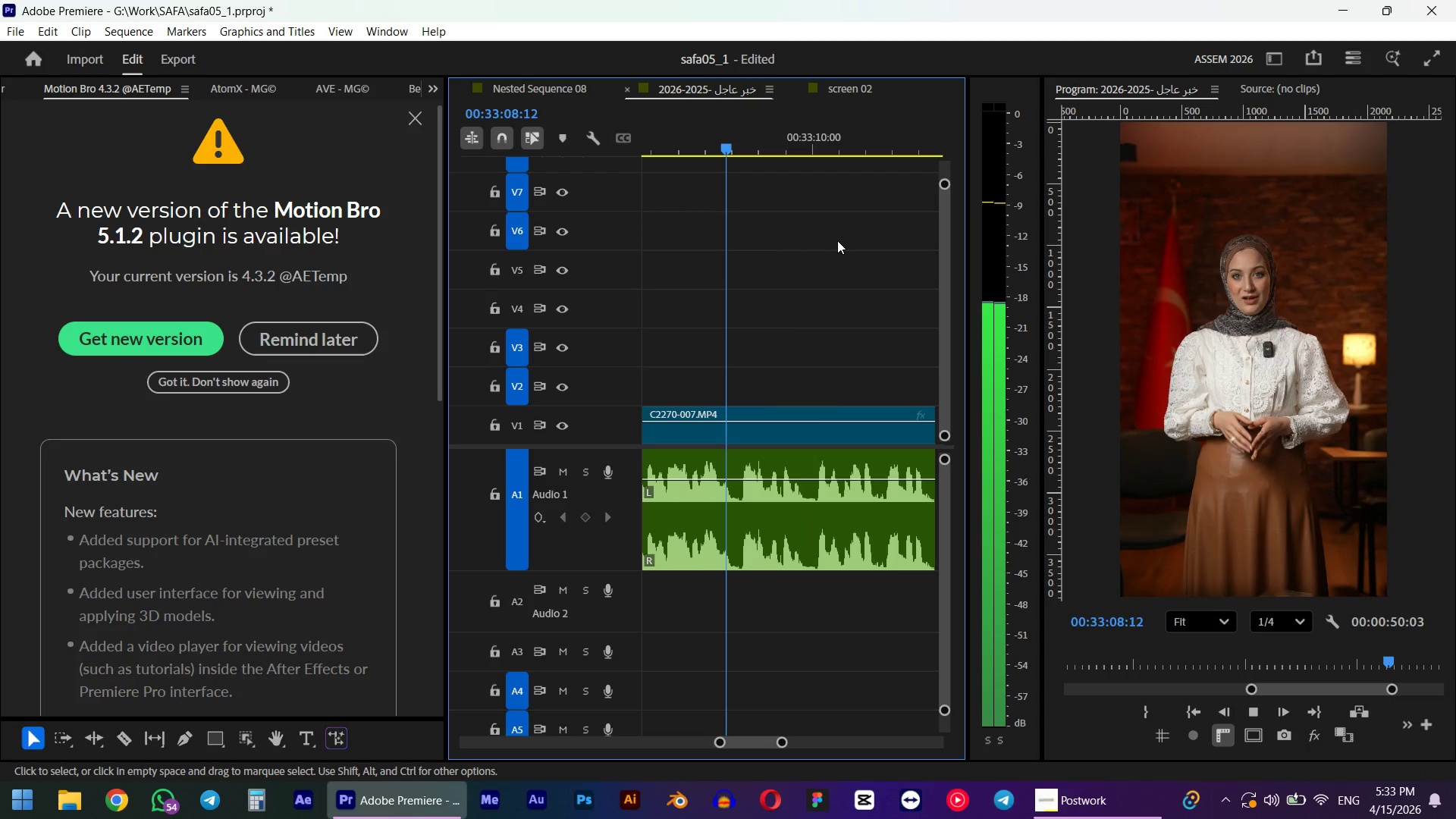 
key(Space)
 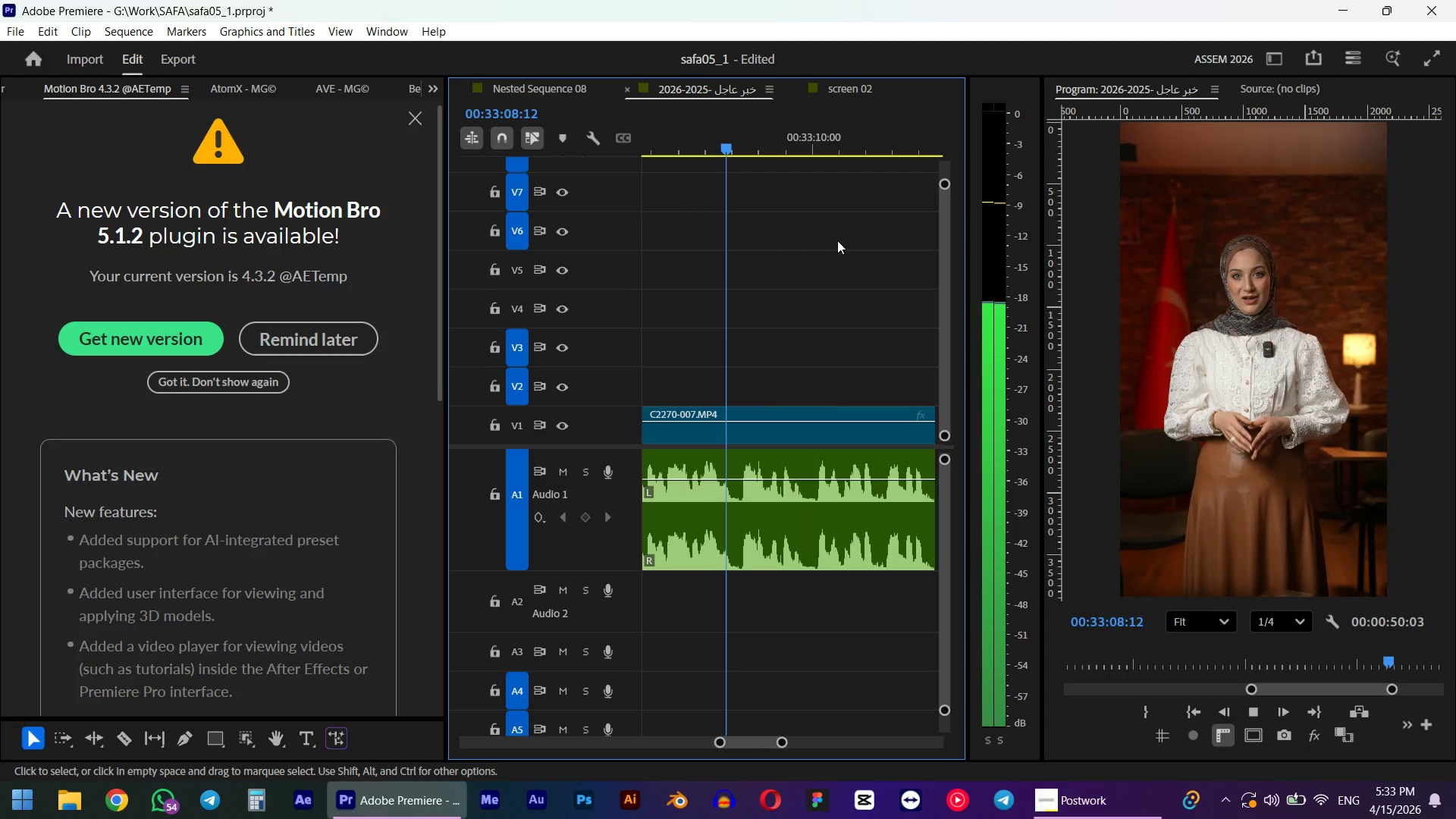 
hold_key(key=AltLeft, duration=0.33)
scroll: coordinate [750, 254], scroll_direction: up, amount: 5.0
 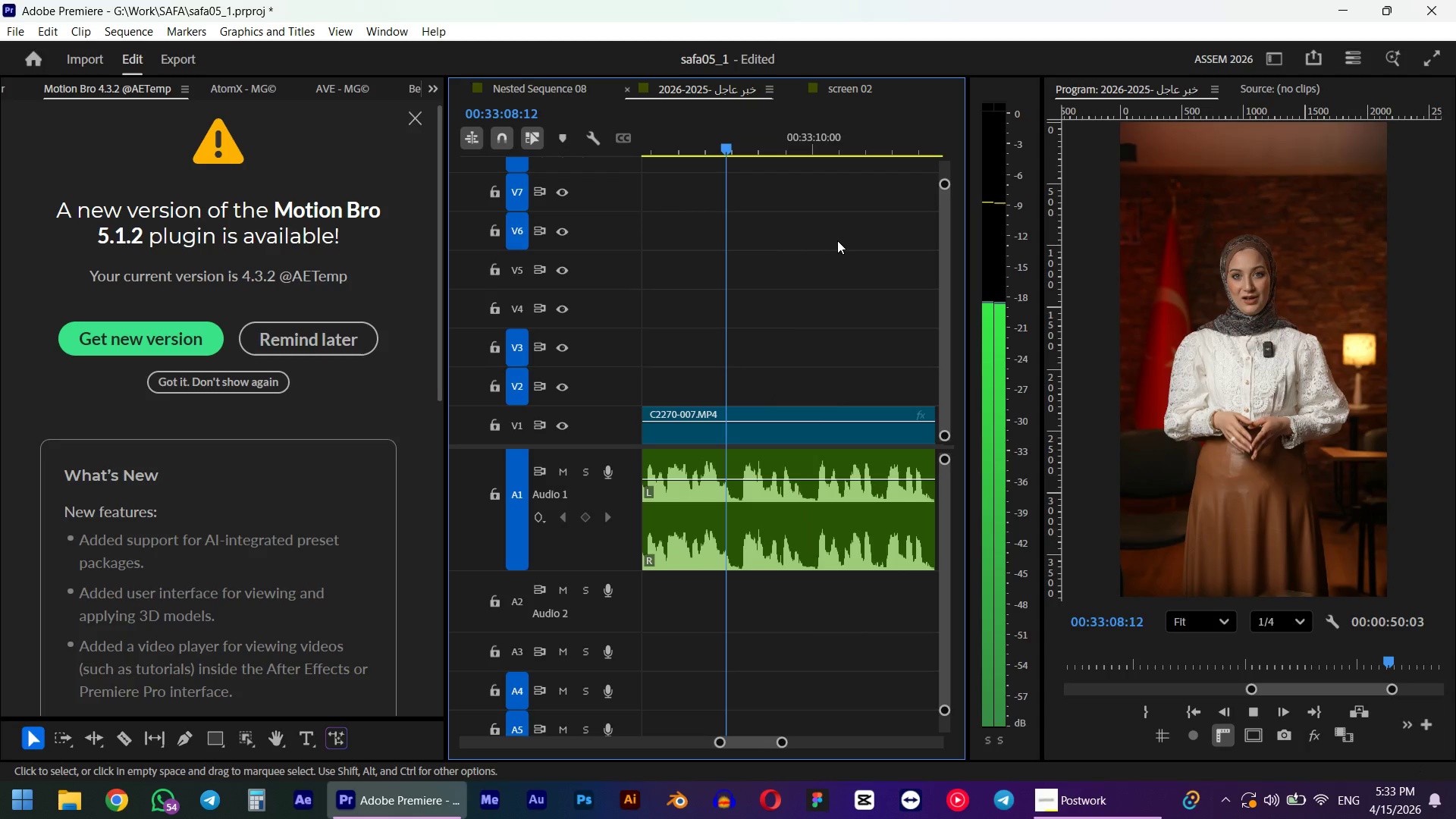 
left_click([704, 127])
 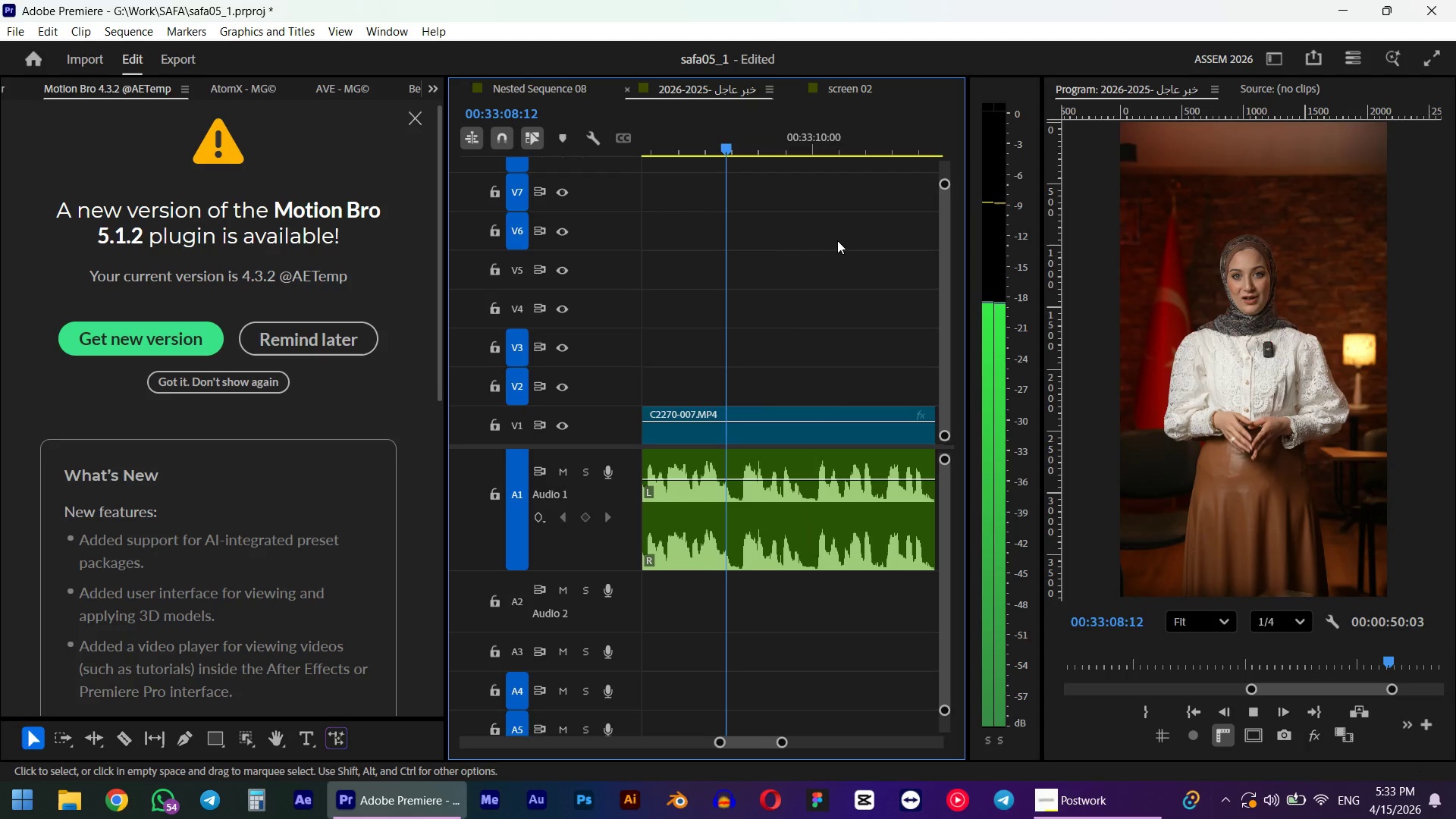 
key(Space)
 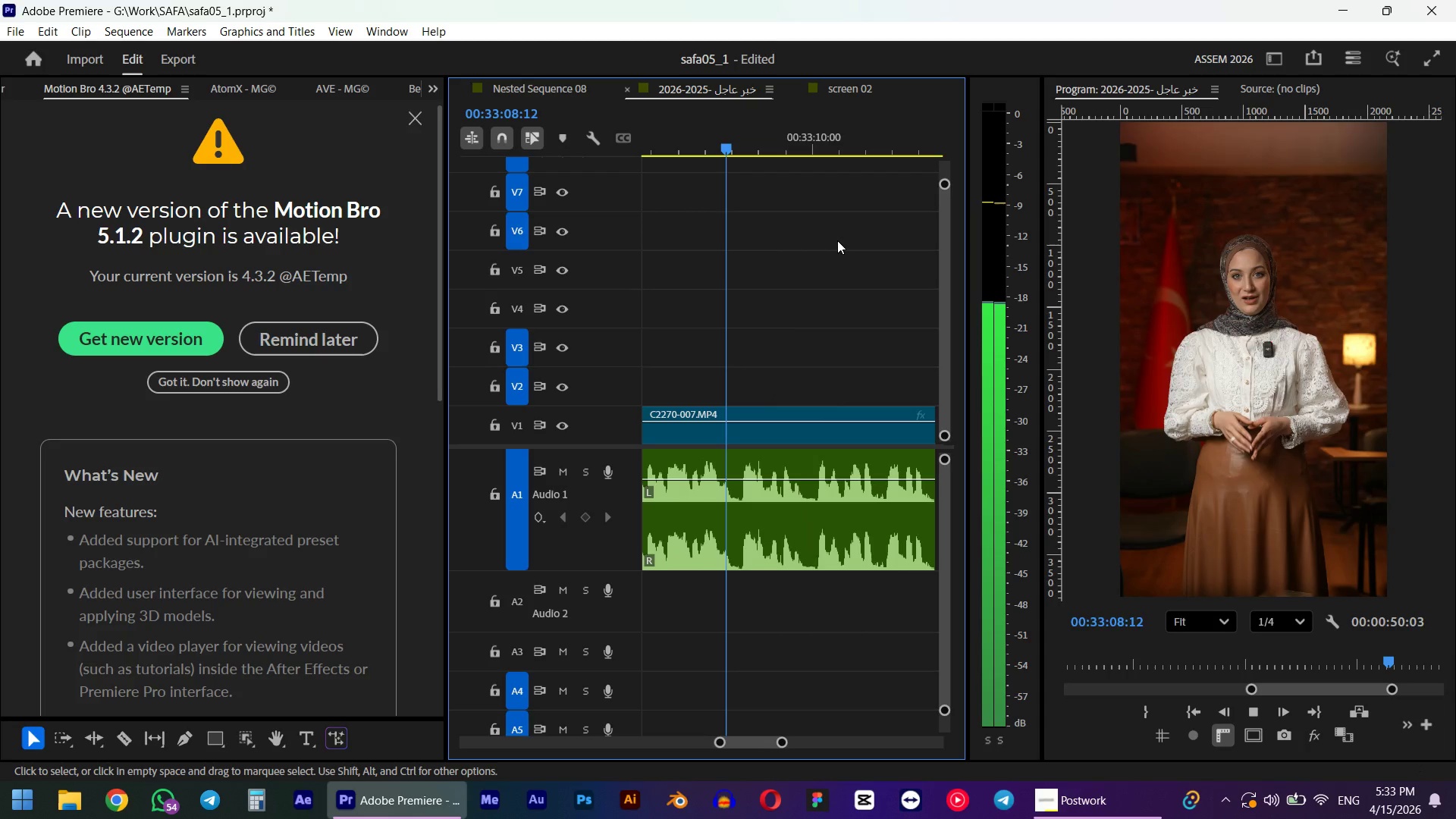 
key(Space)
 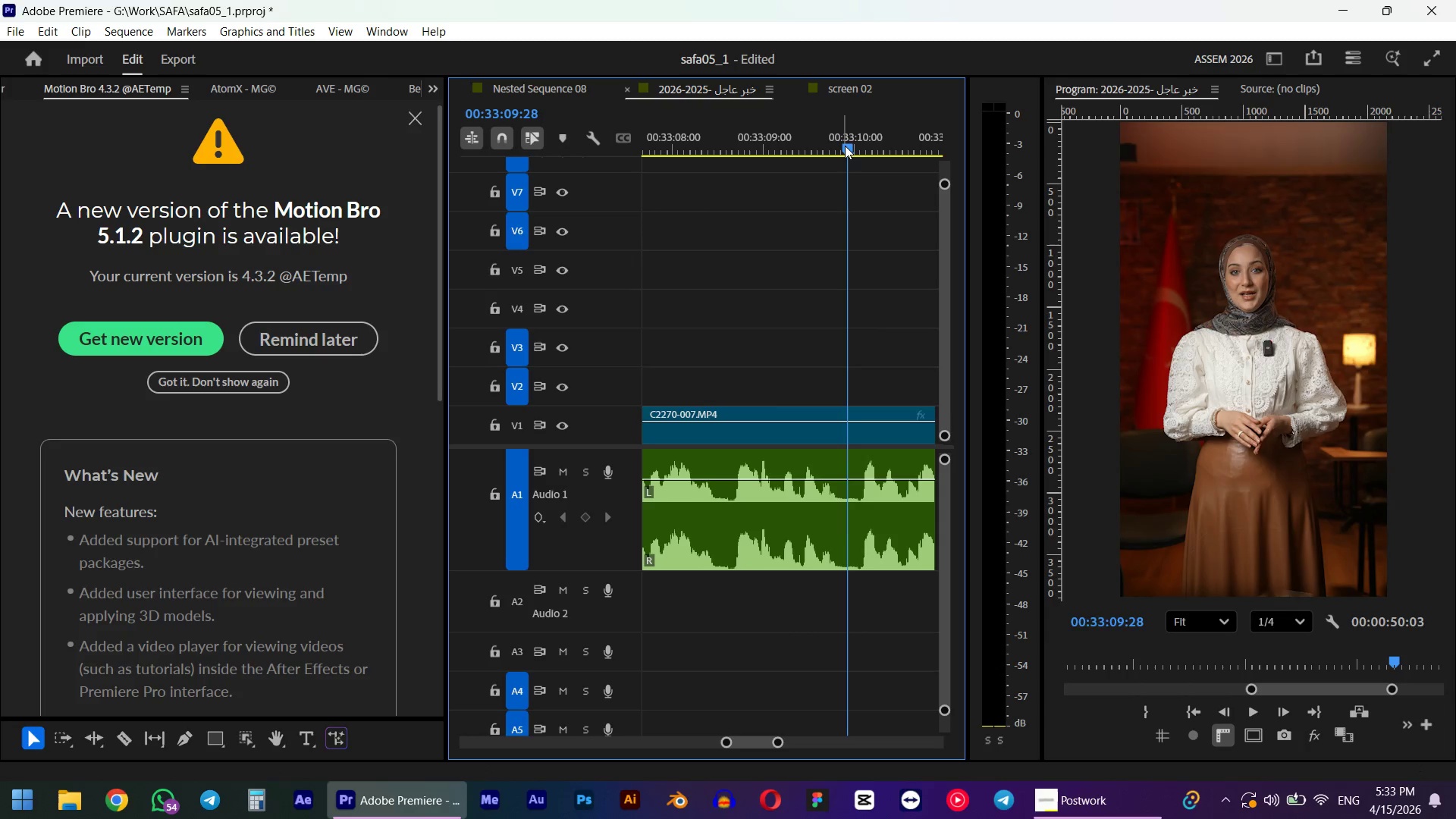 
left_click_drag(start_coordinate=[845, 146], to_coordinate=[776, 161])
 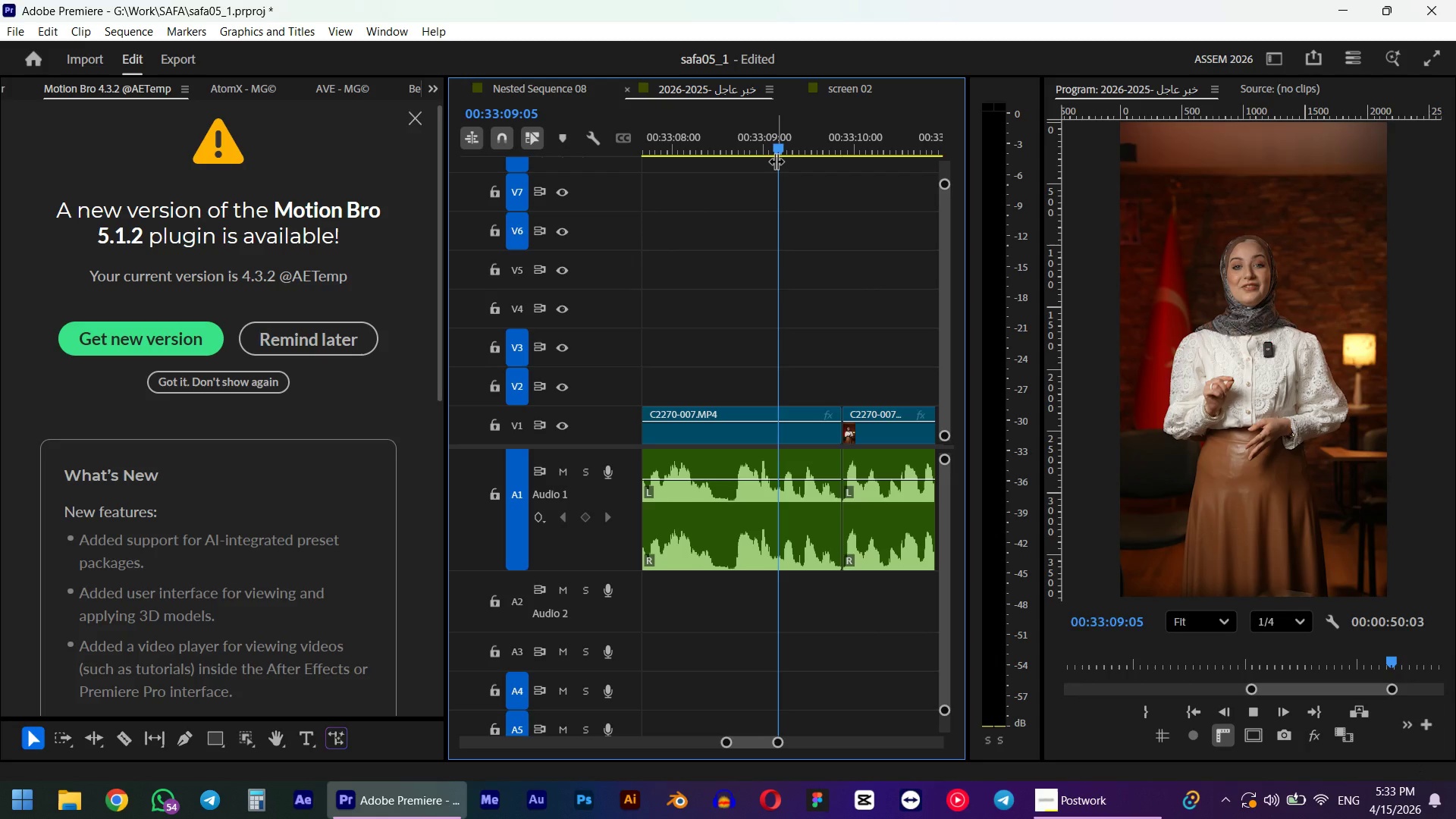 
key(W)
 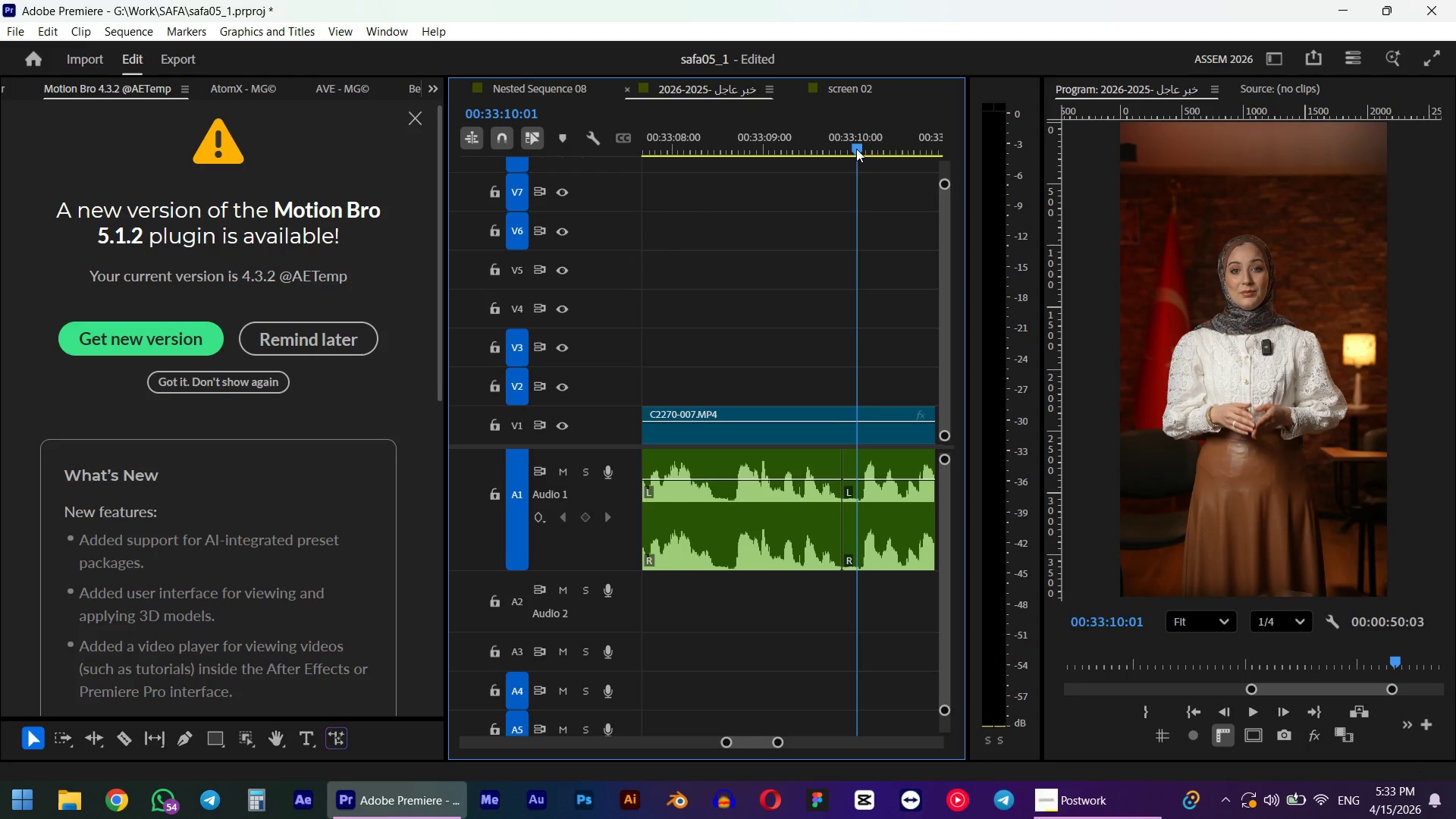 
key(Q)
 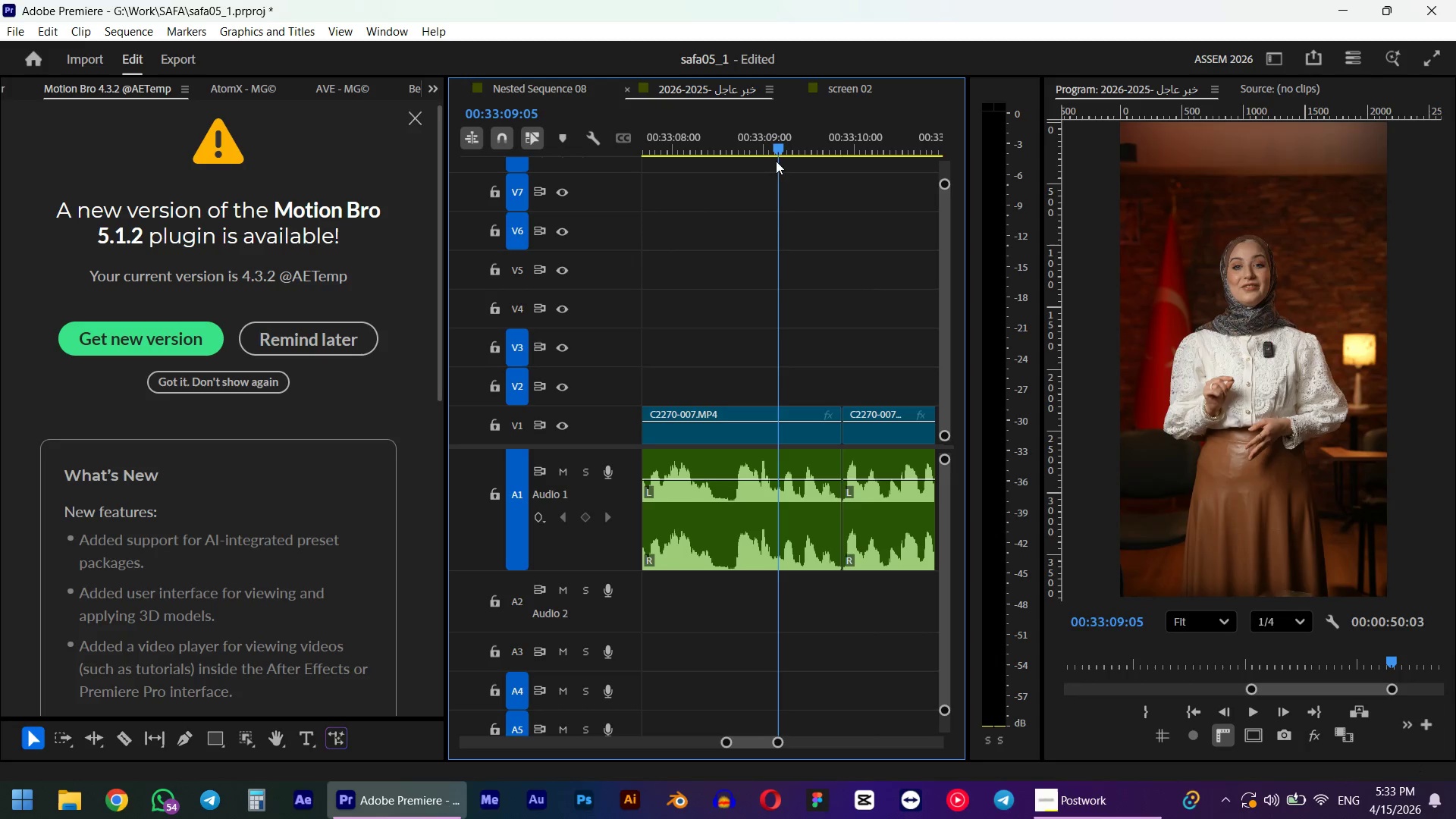 
key(Space)
 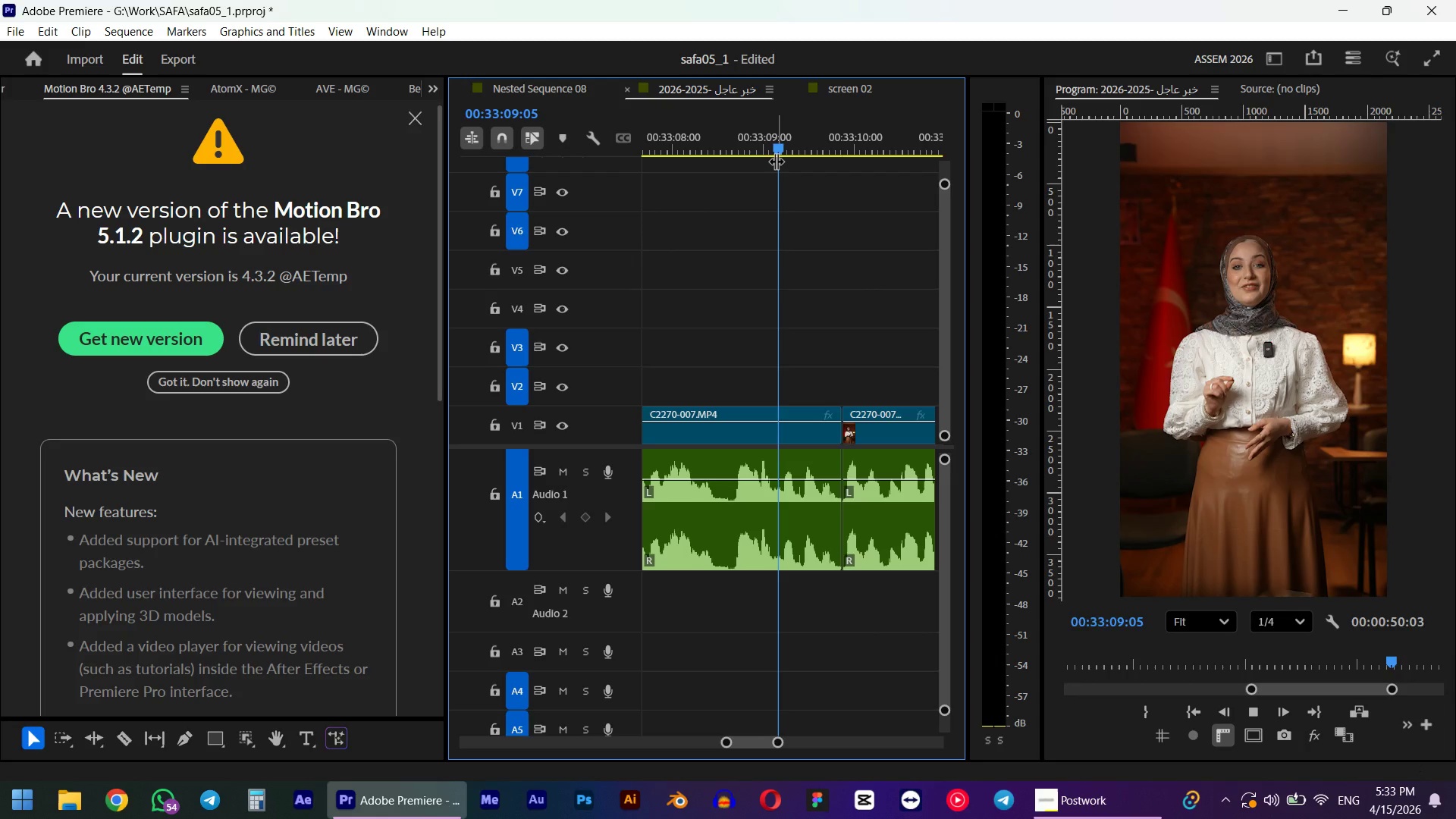 
scroll: coordinate [776, 161], scroll_direction: down, amount: 5.0
 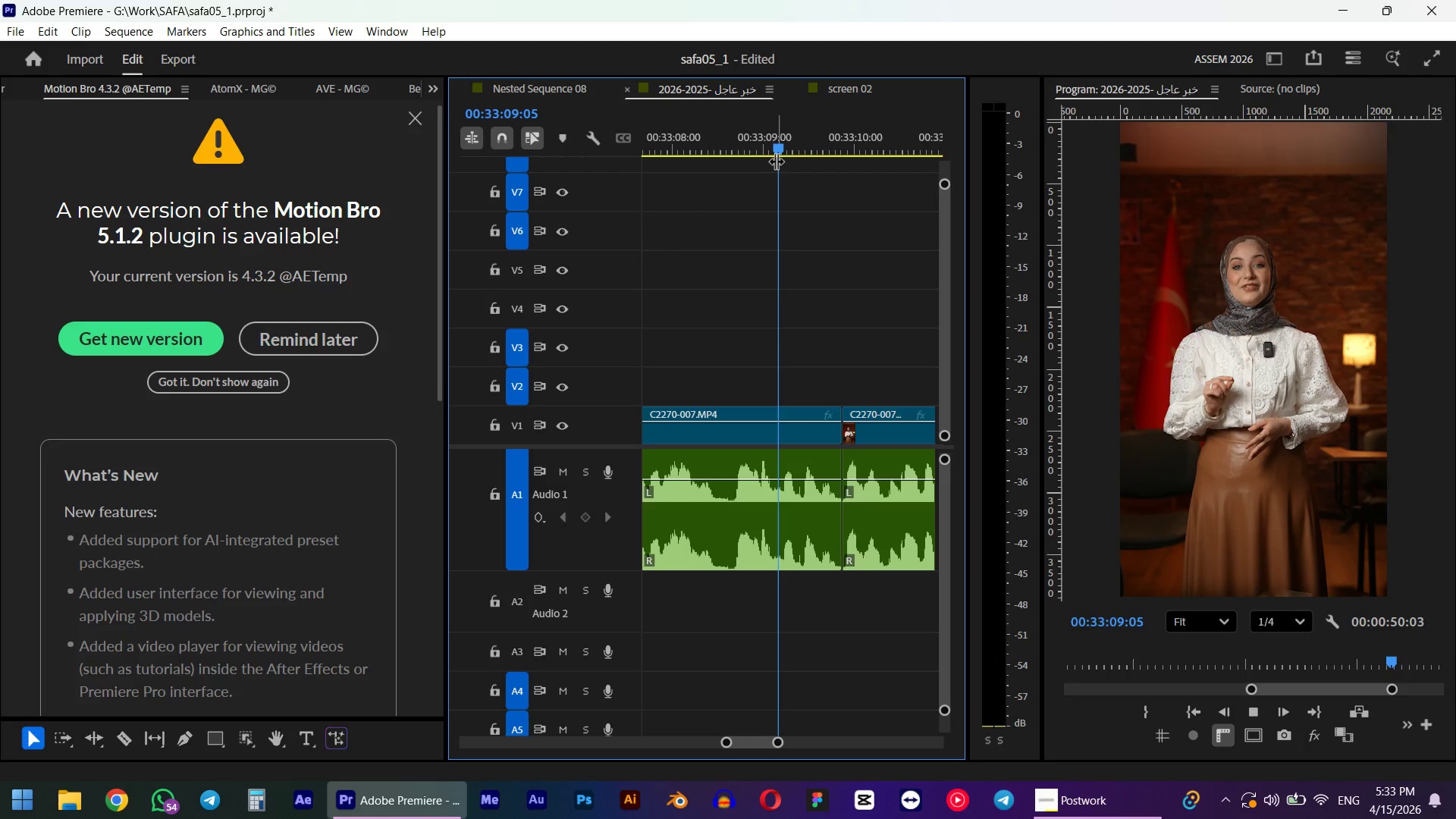 
key(Space)
 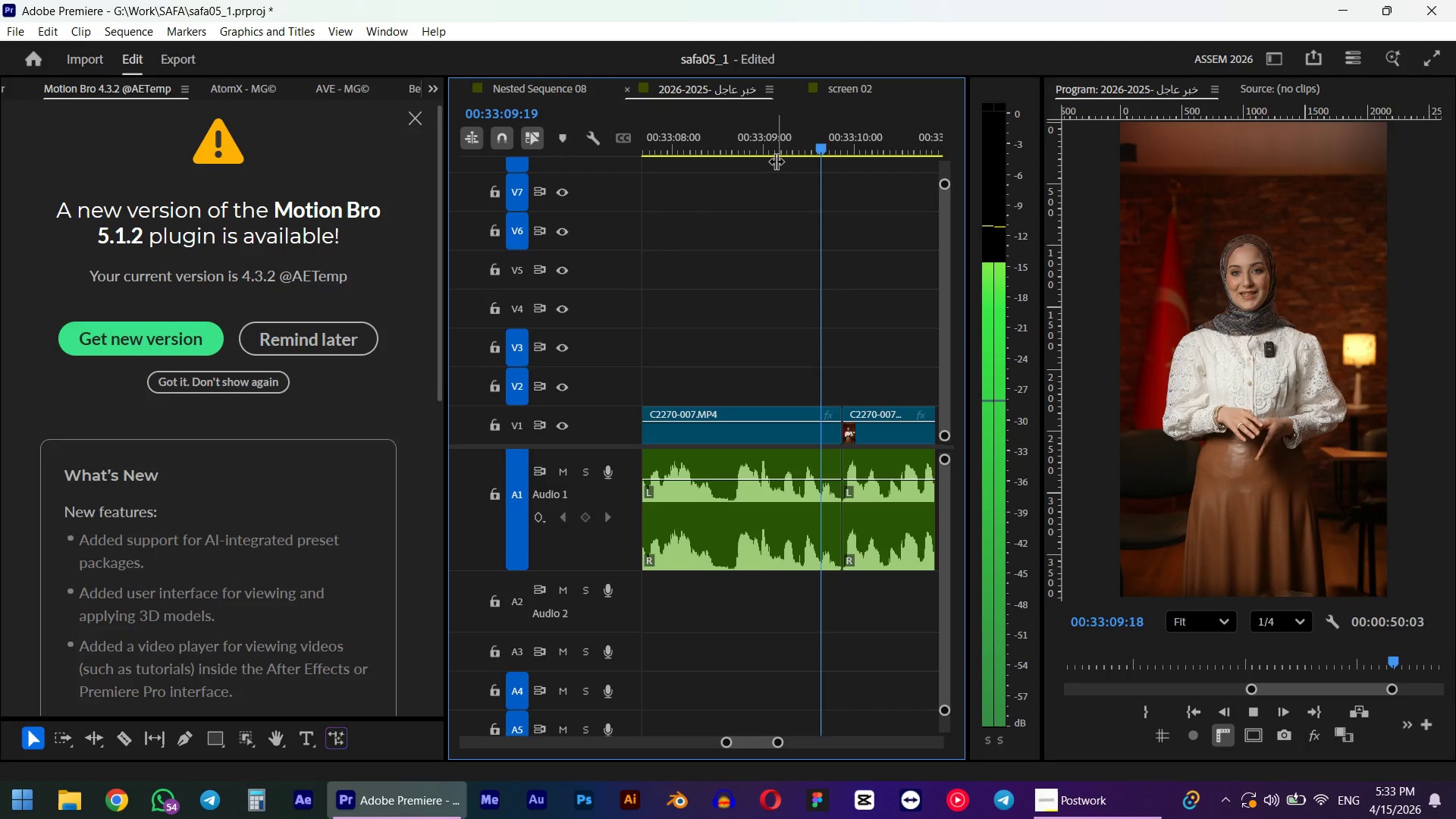 
left_click_drag(start_coordinate=[772, 144], to_coordinate=[792, 143])
 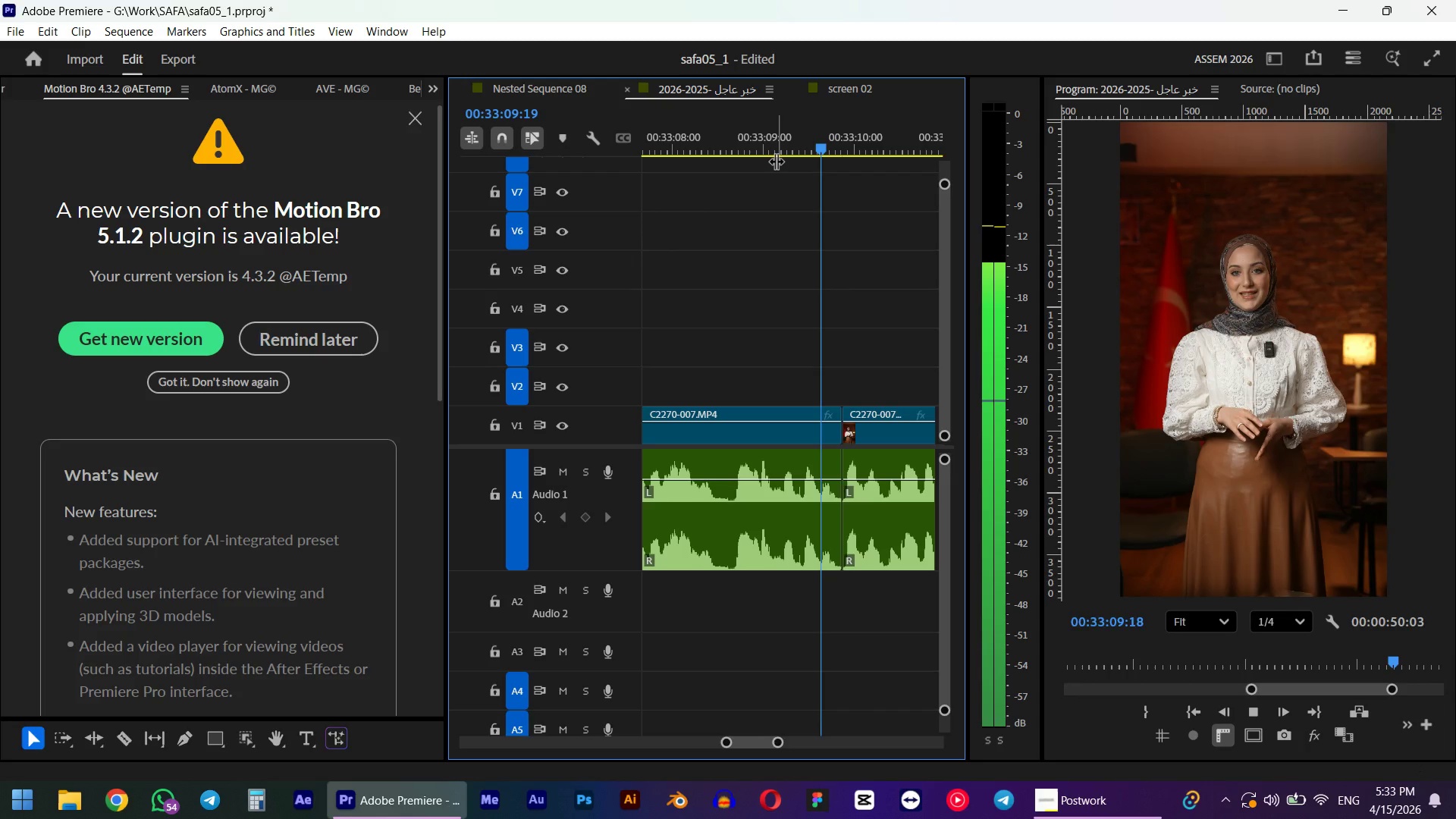 
key(Space)
 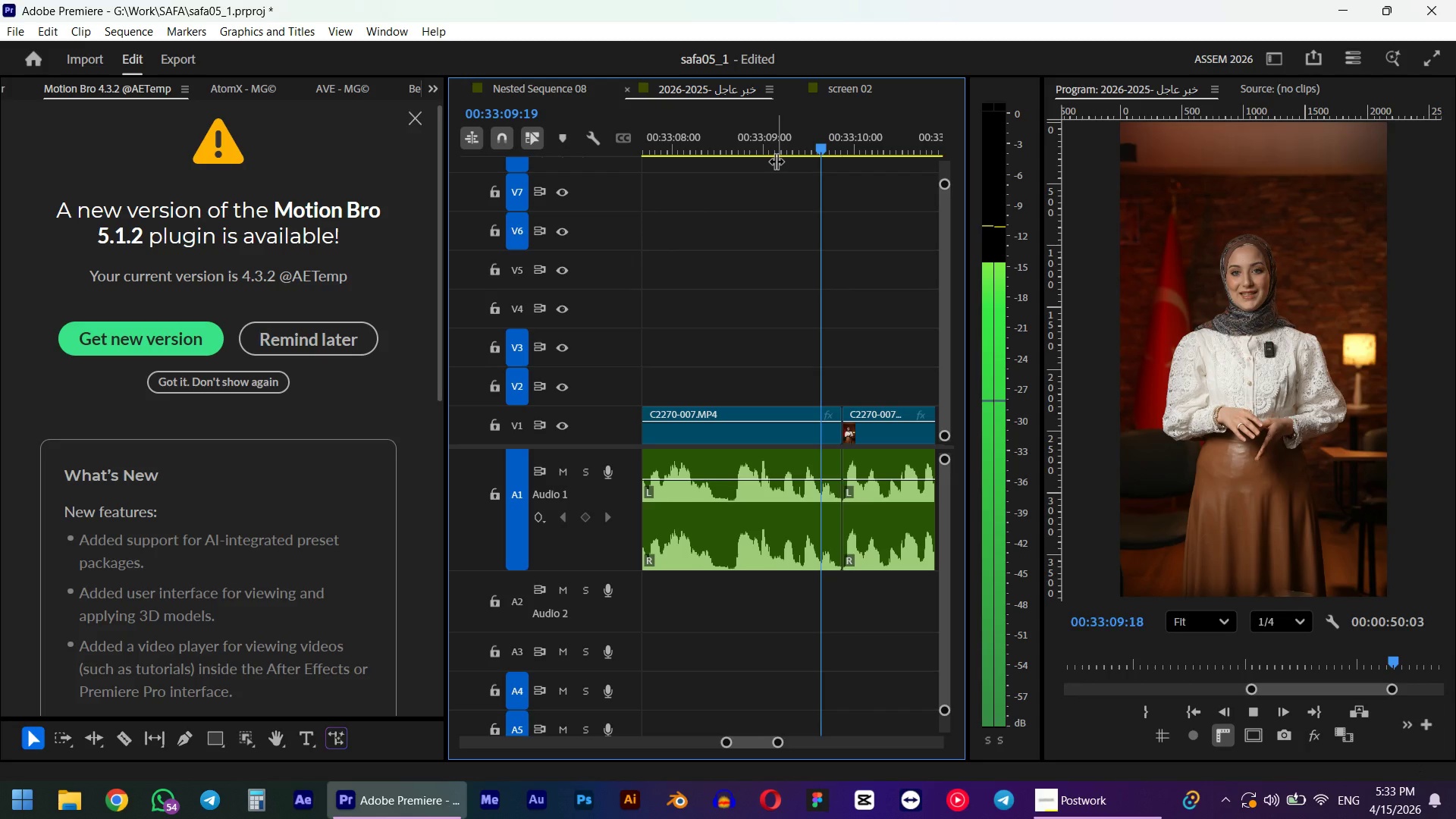 
scroll: coordinate [788, 162], scroll_direction: down, amount: 4.0
 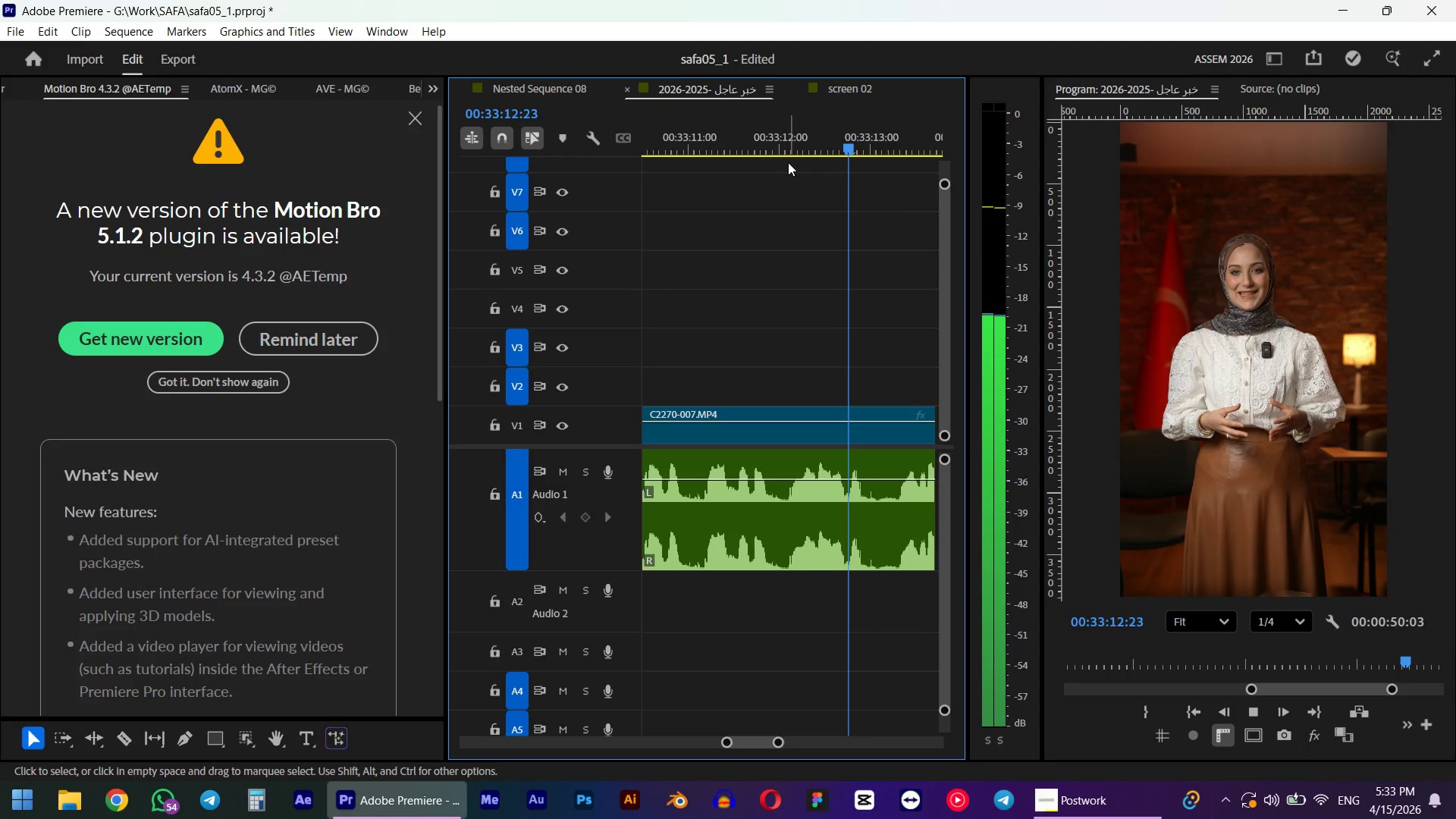 
key(Space)
 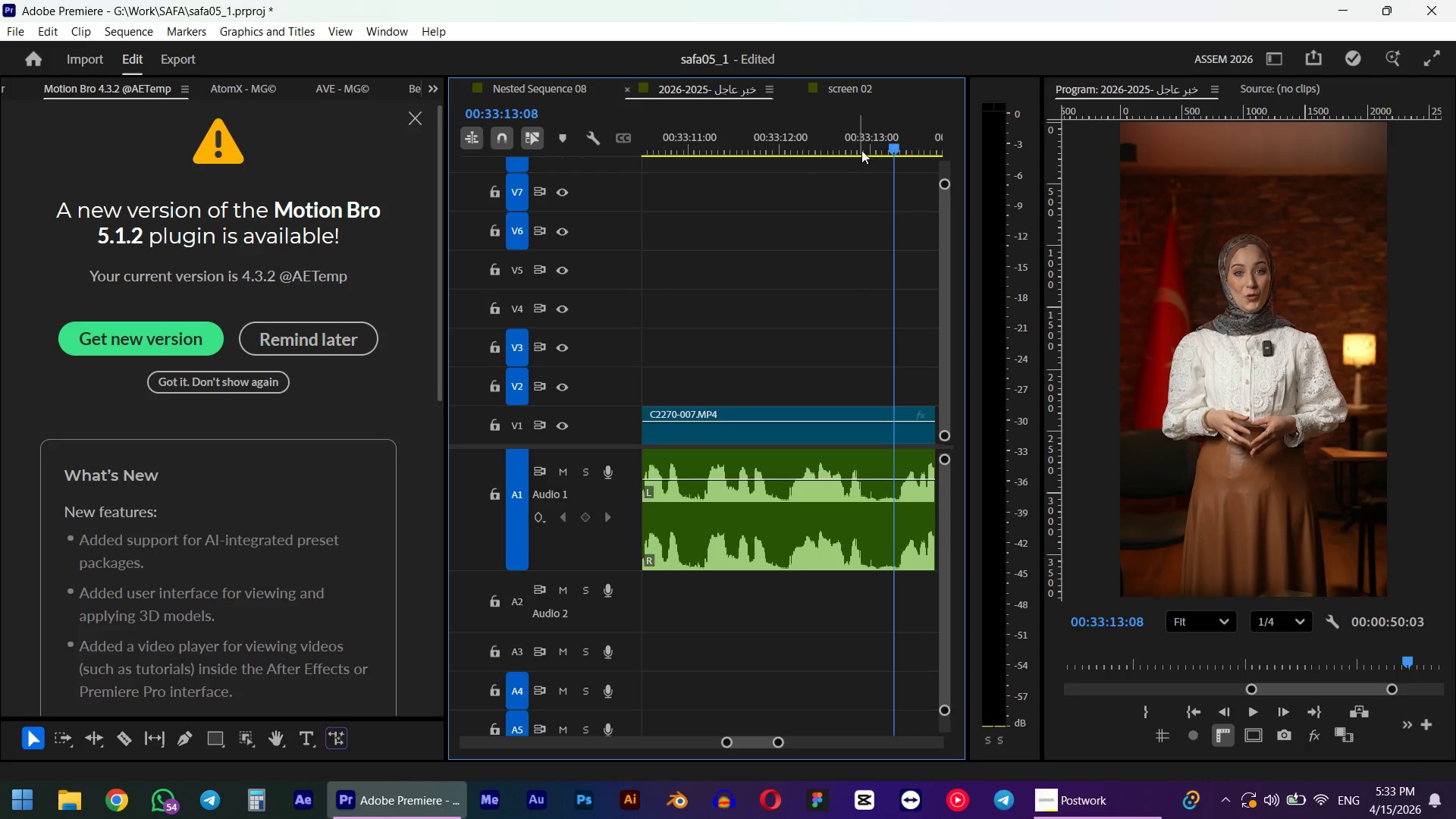 
left_click([813, 149])
 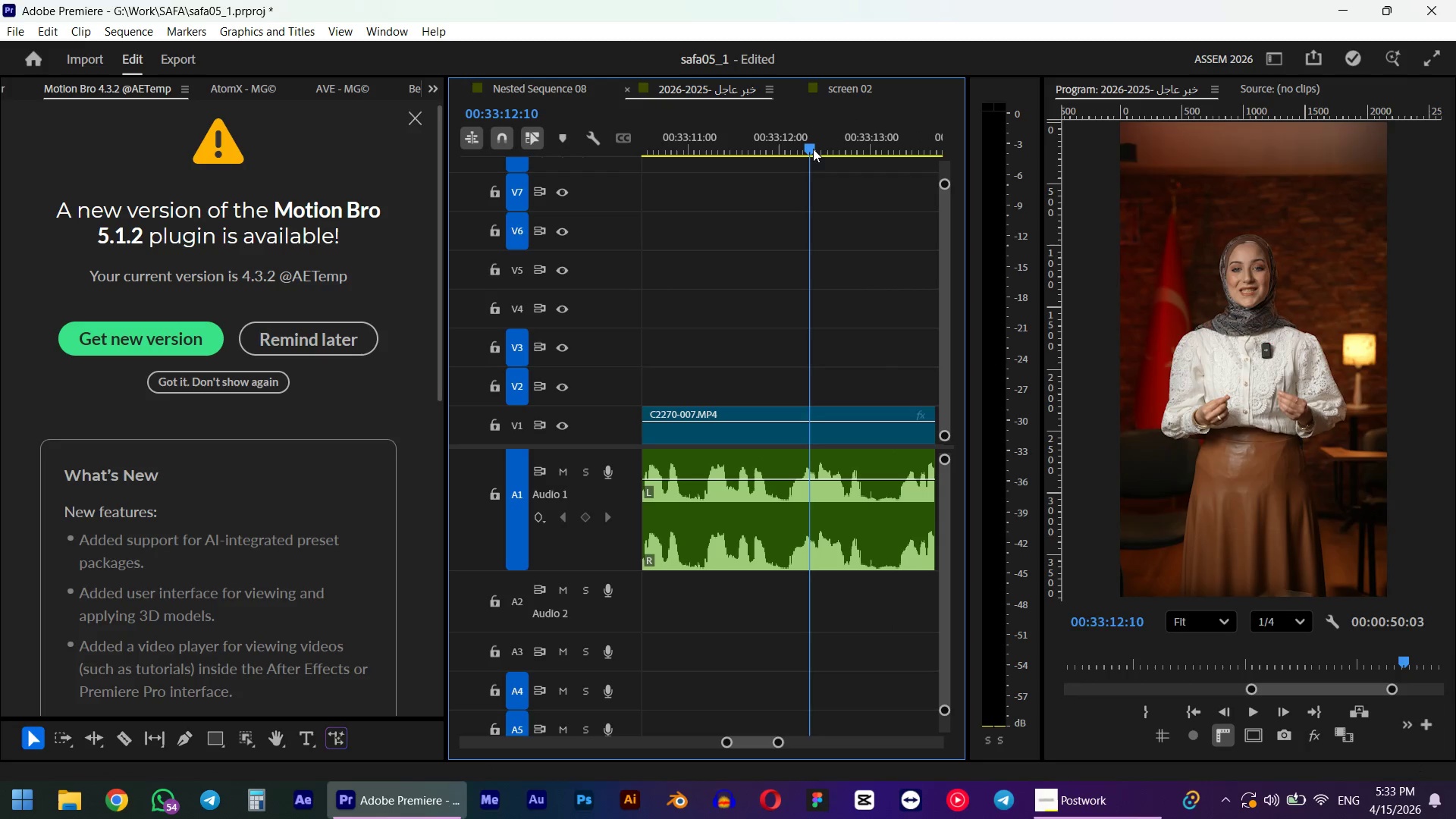 
key(Space)
 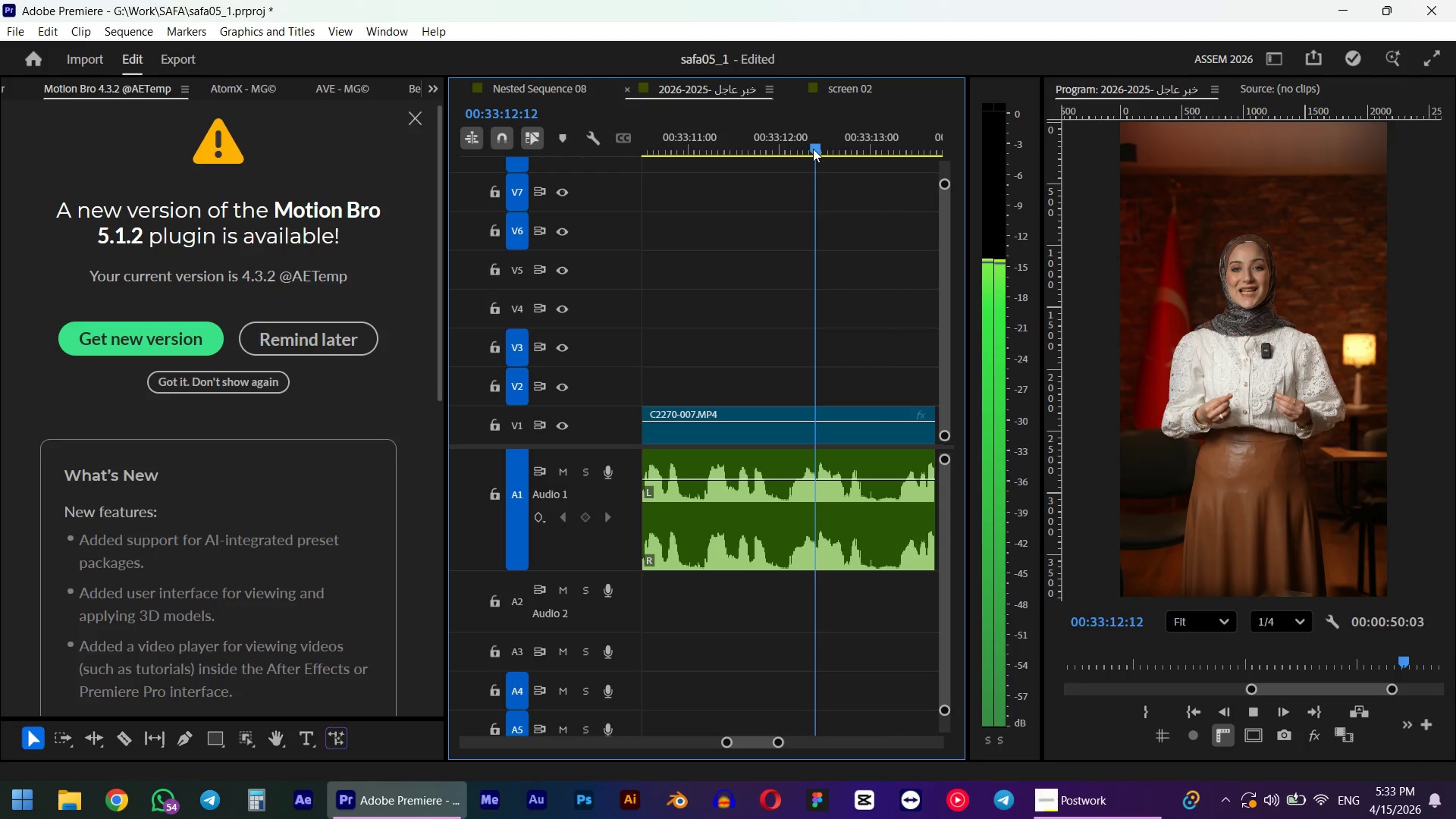 
key(Space)
 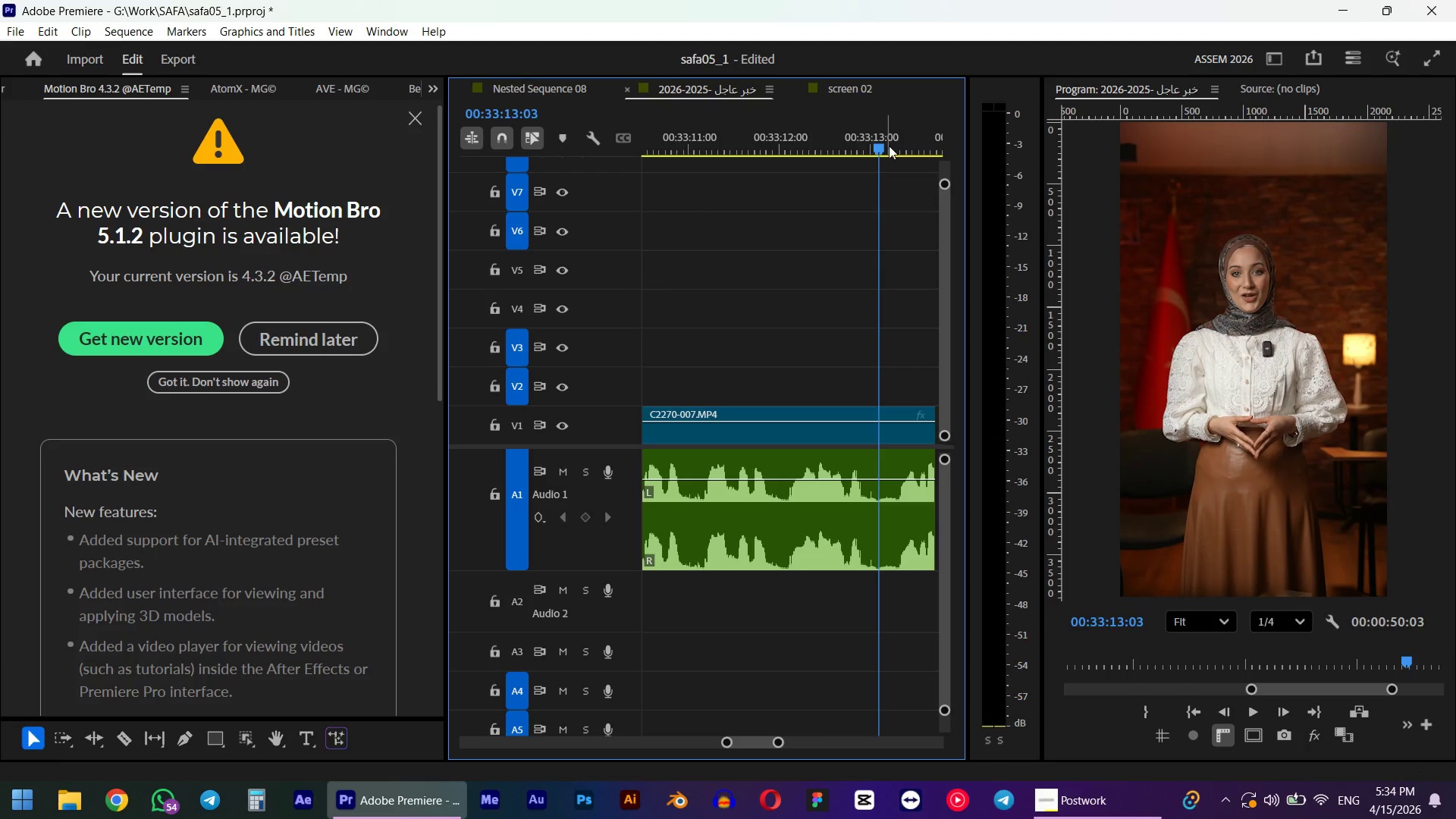 
key(W)
 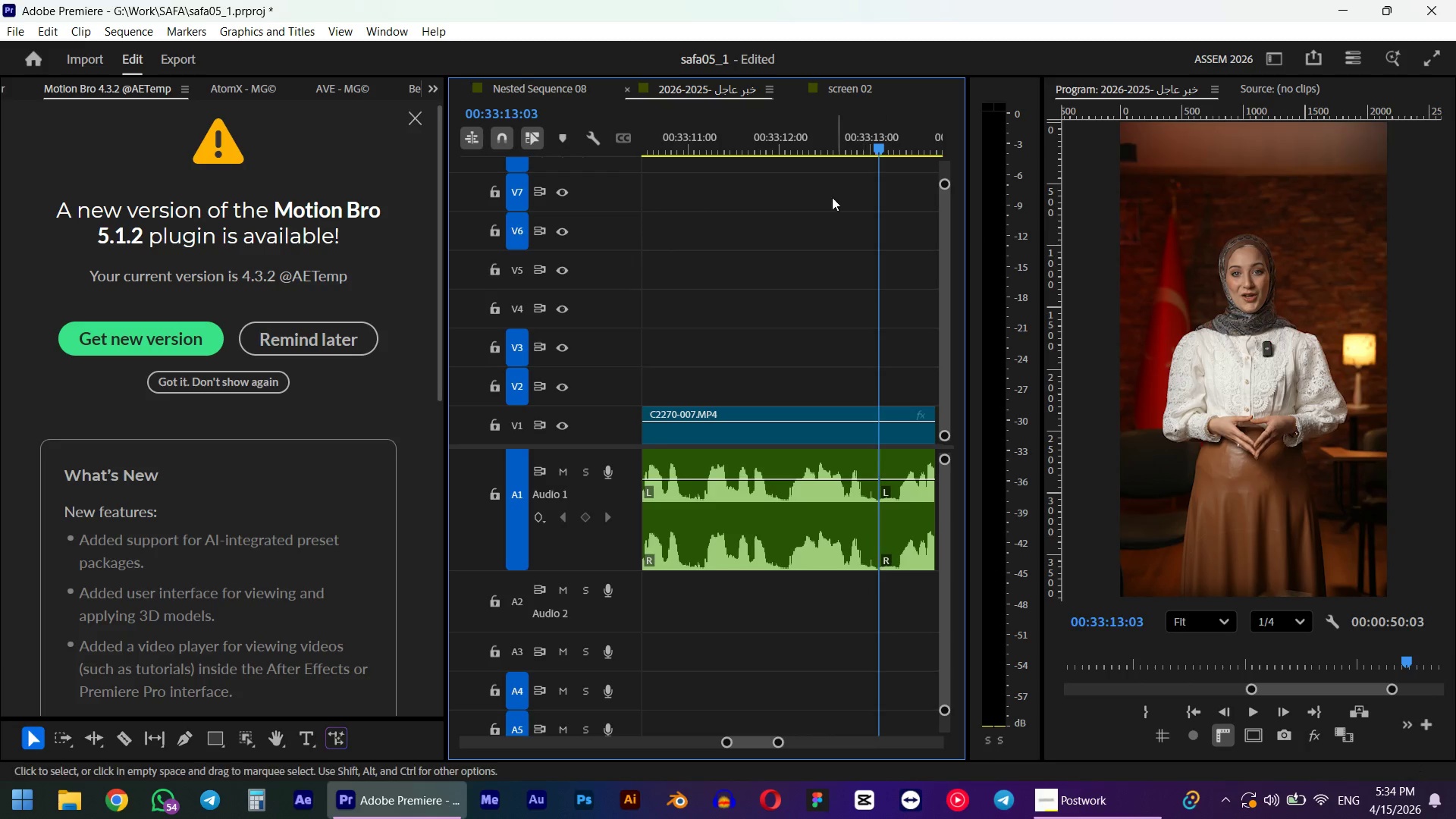 
scroll: coordinate [824, 204], scroll_direction: down, amount: 3.0
 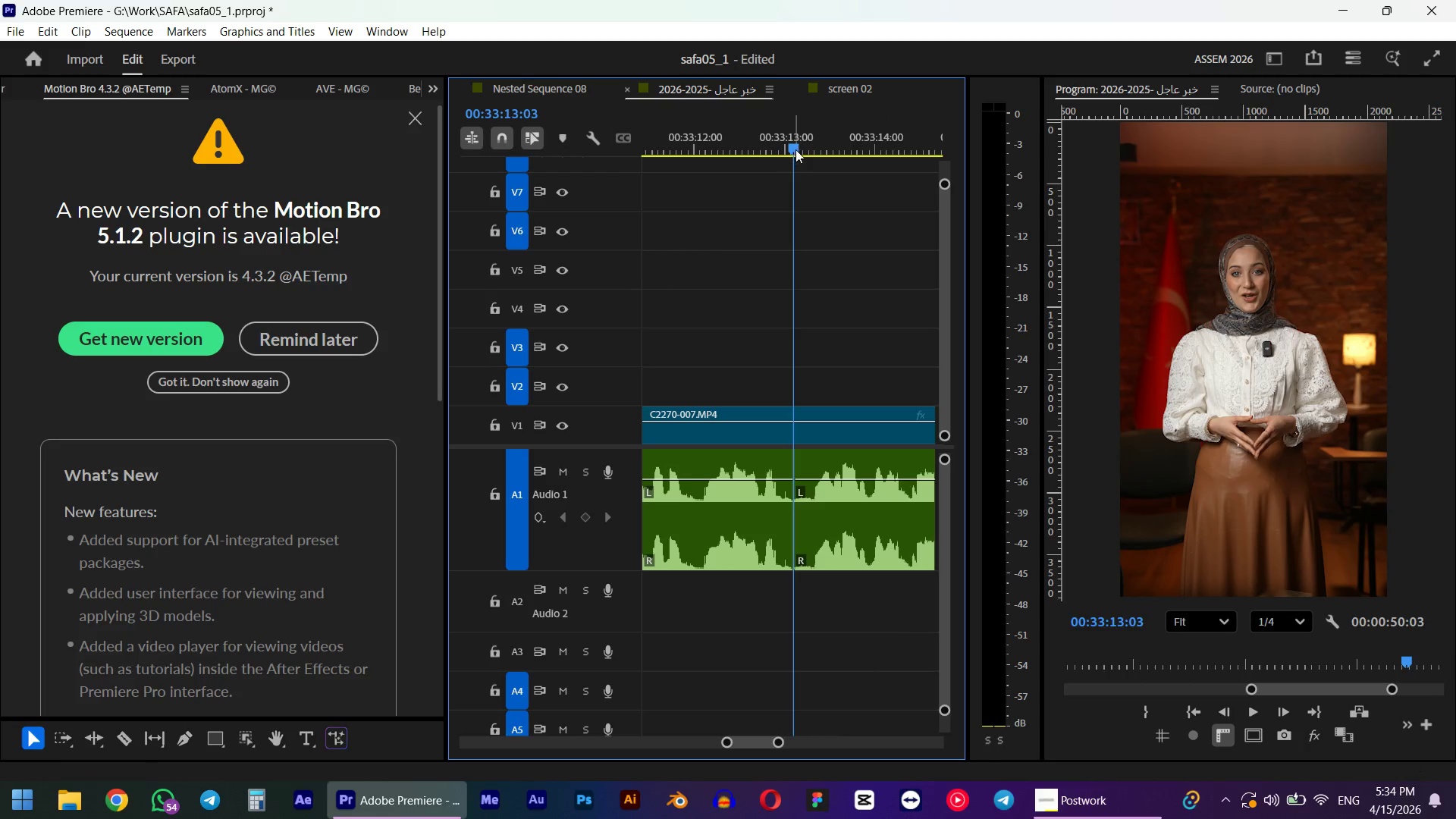 
left_click_drag(start_coordinate=[794, 145], to_coordinate=[711, 155])
 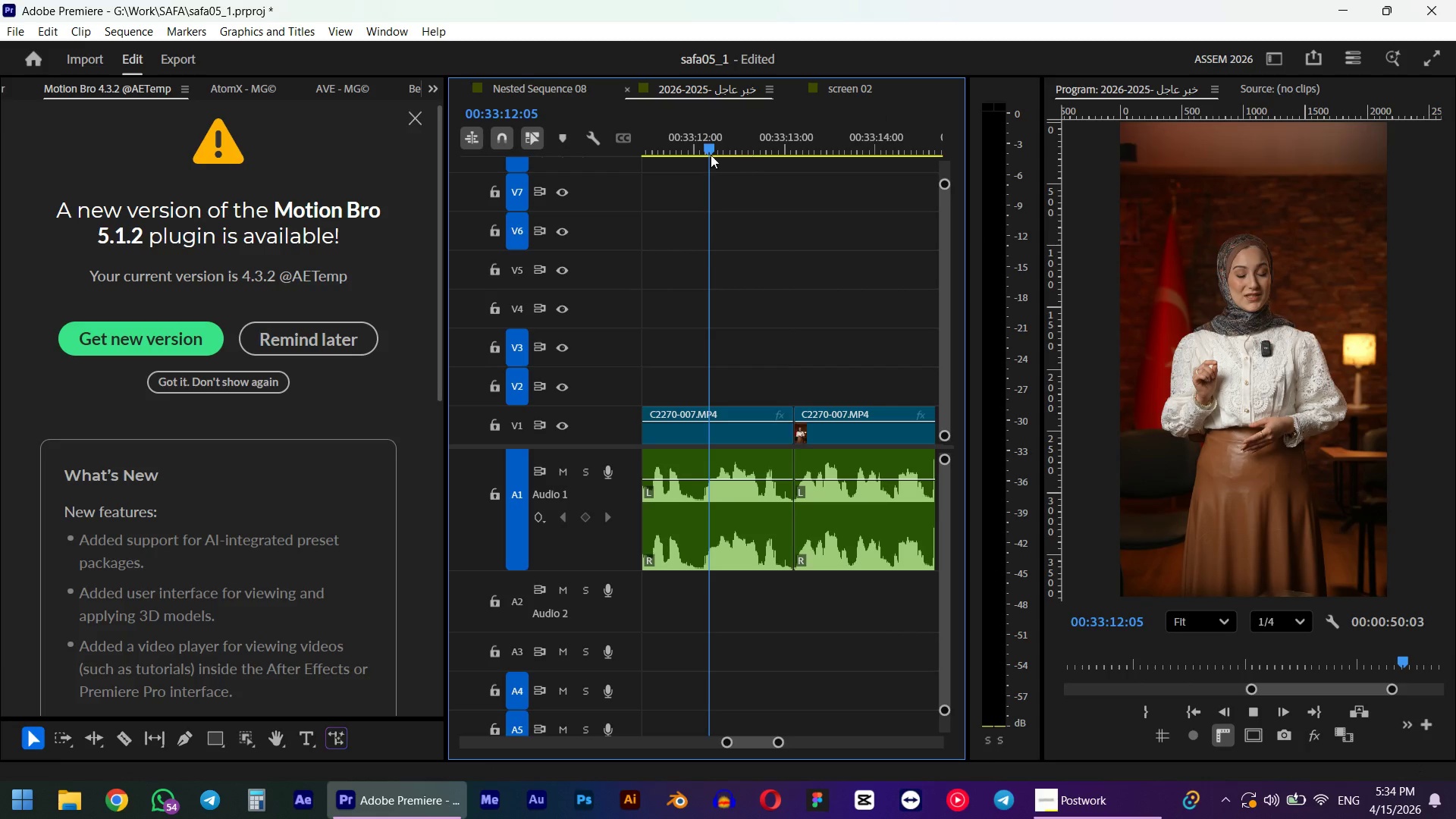 
key(Q)
 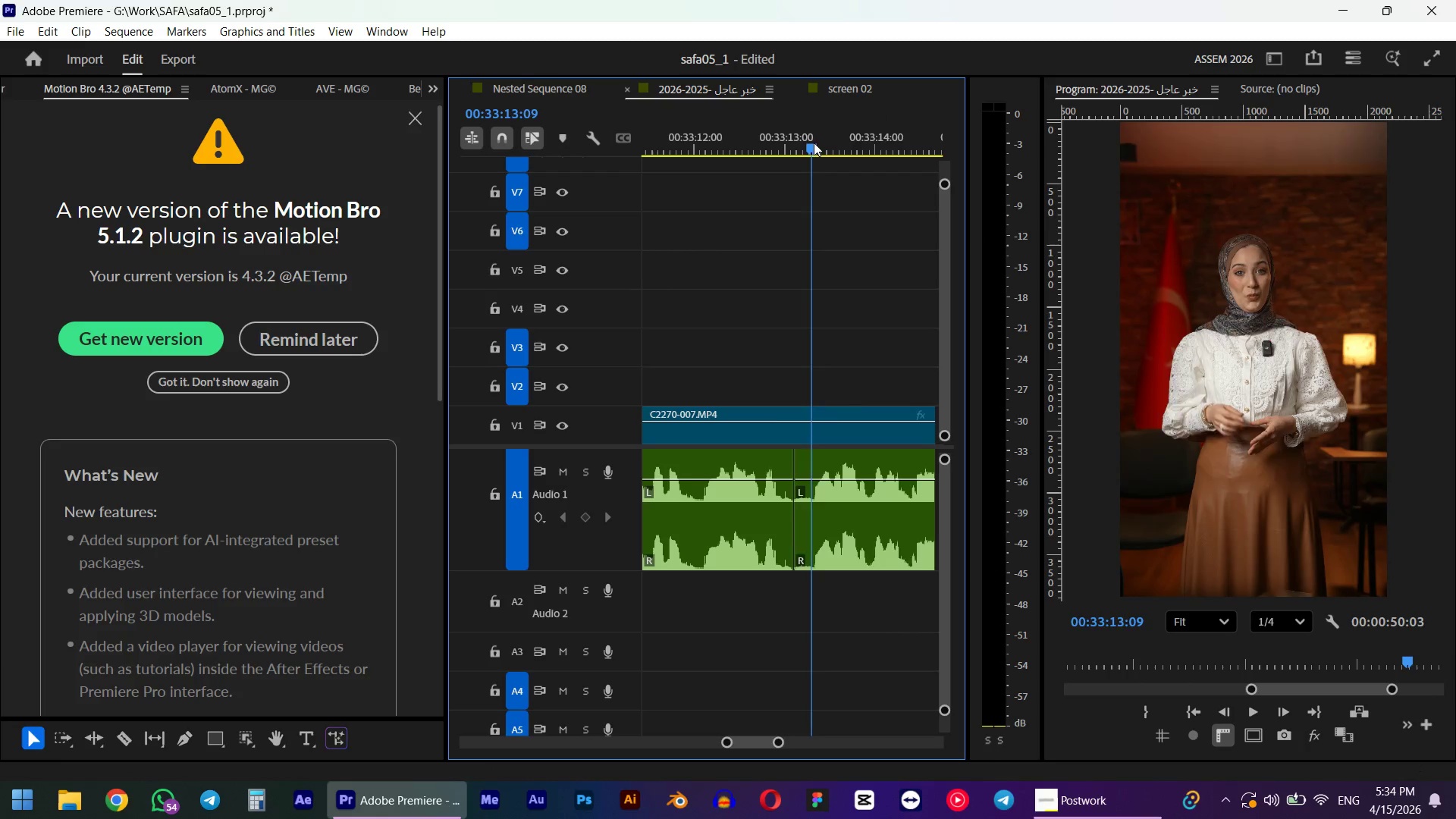 
key(Space)
 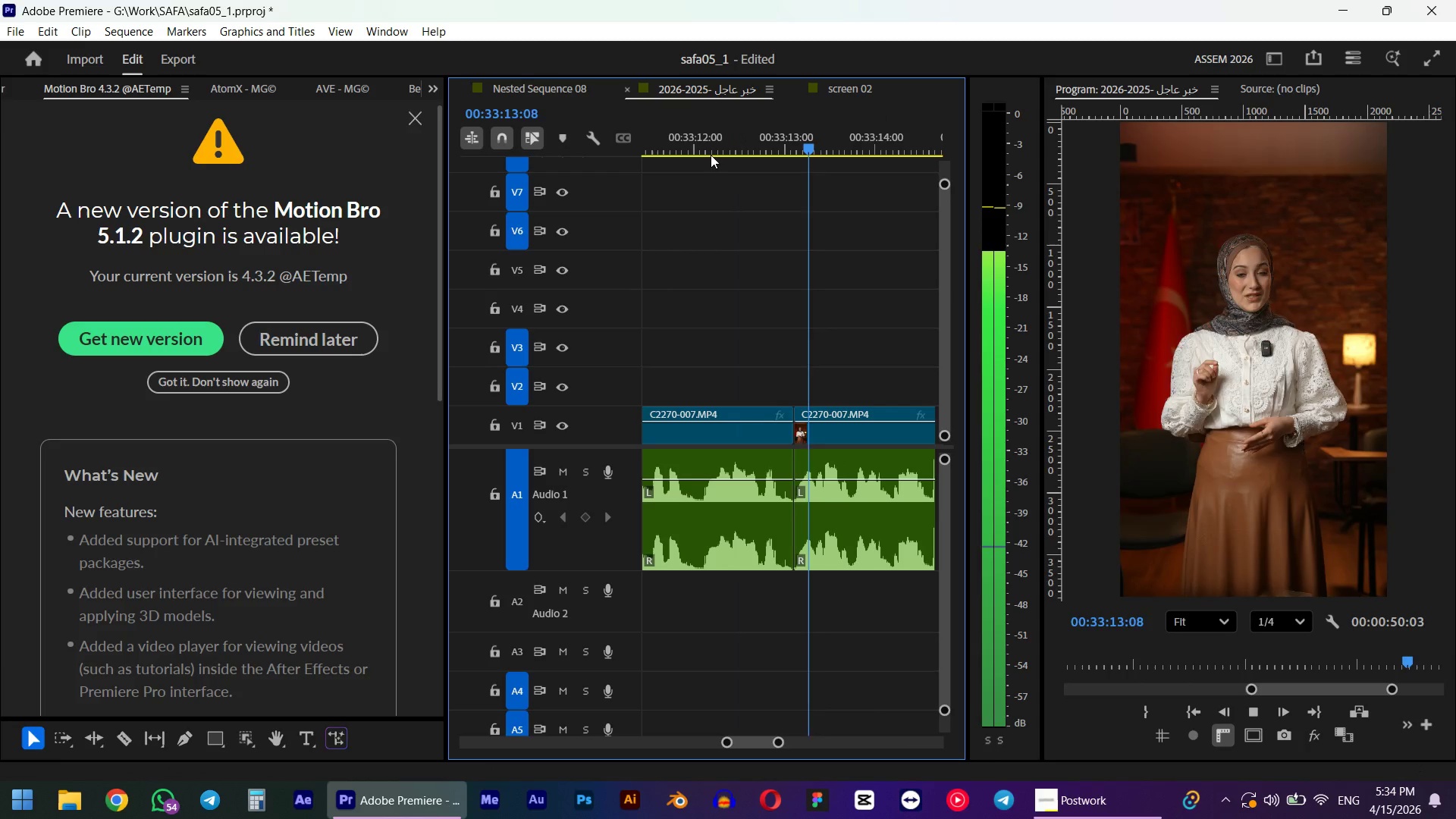 
key(Space)
 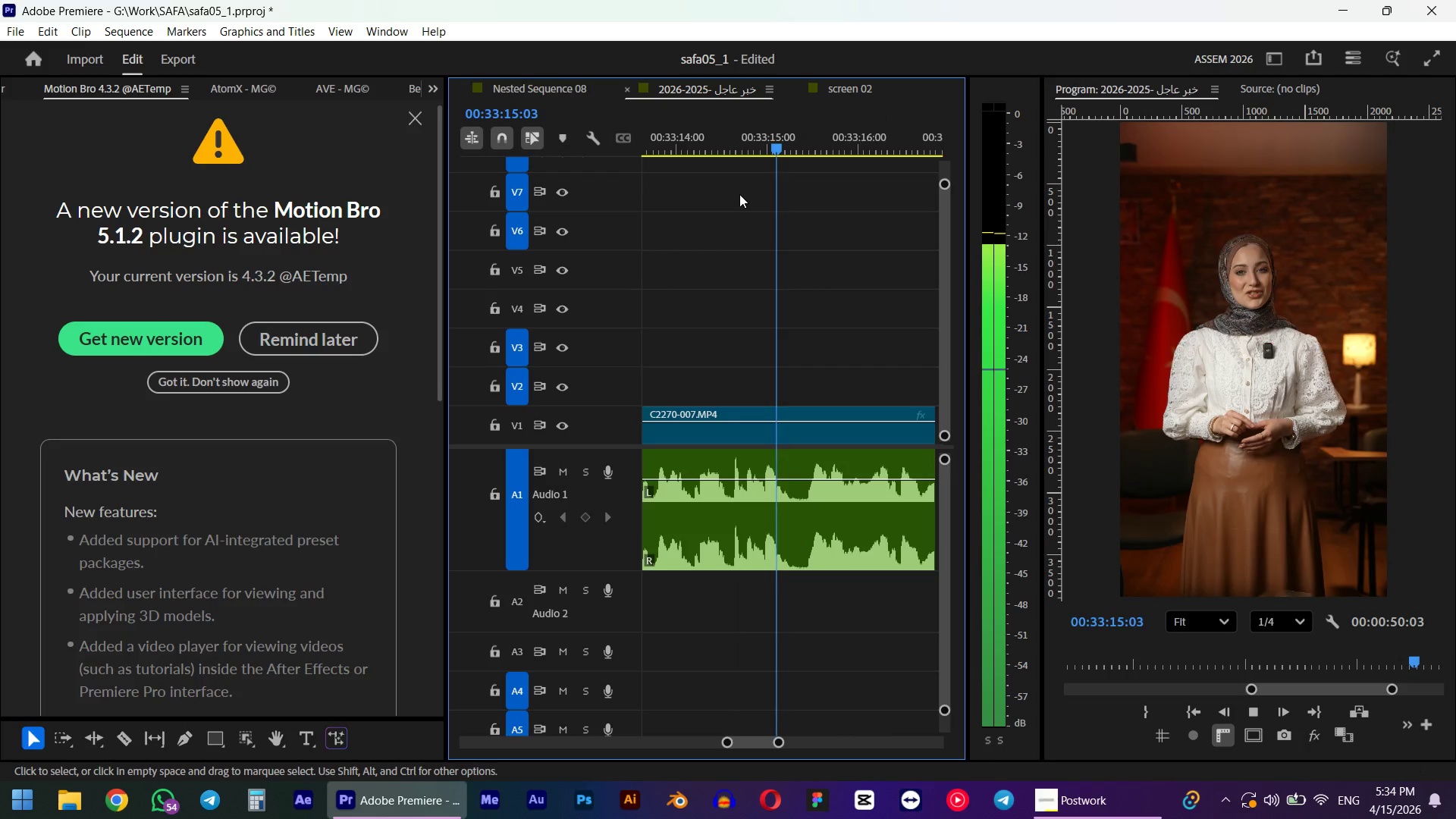 
scroll: coordinate [739, 194], scroll_direction: down, amount: 7.0
 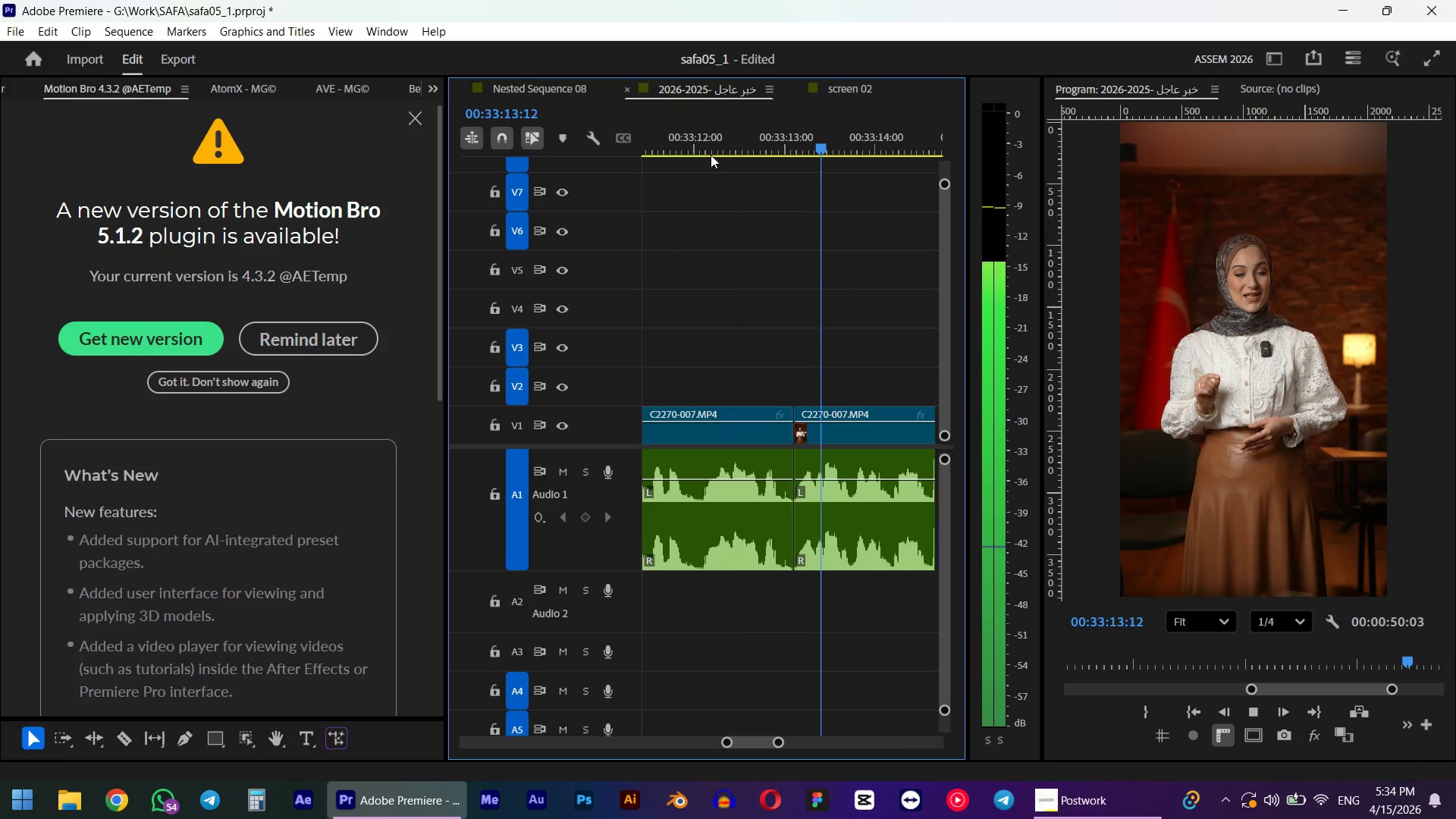 
key(Space)
 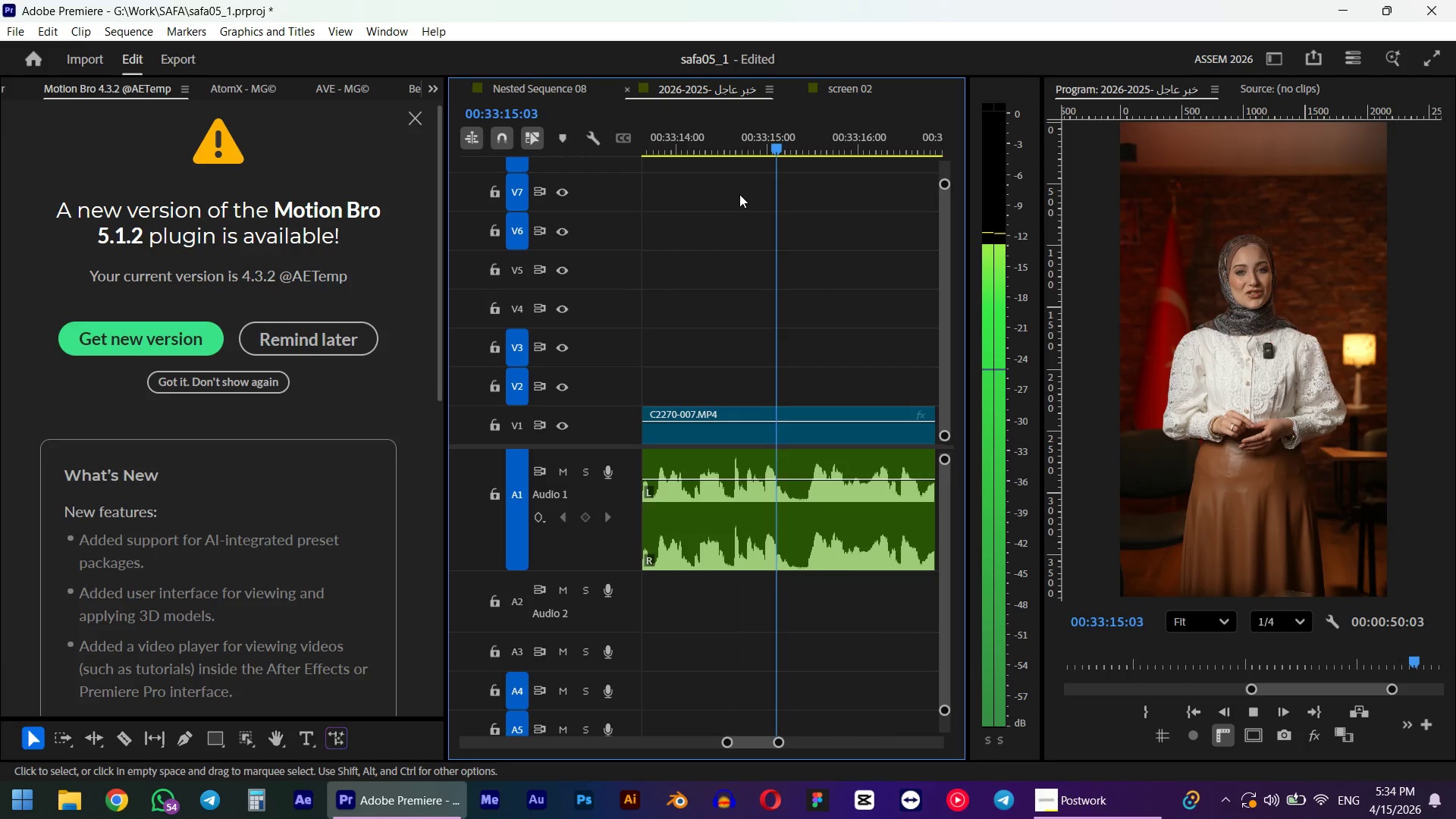 
key(Space)
 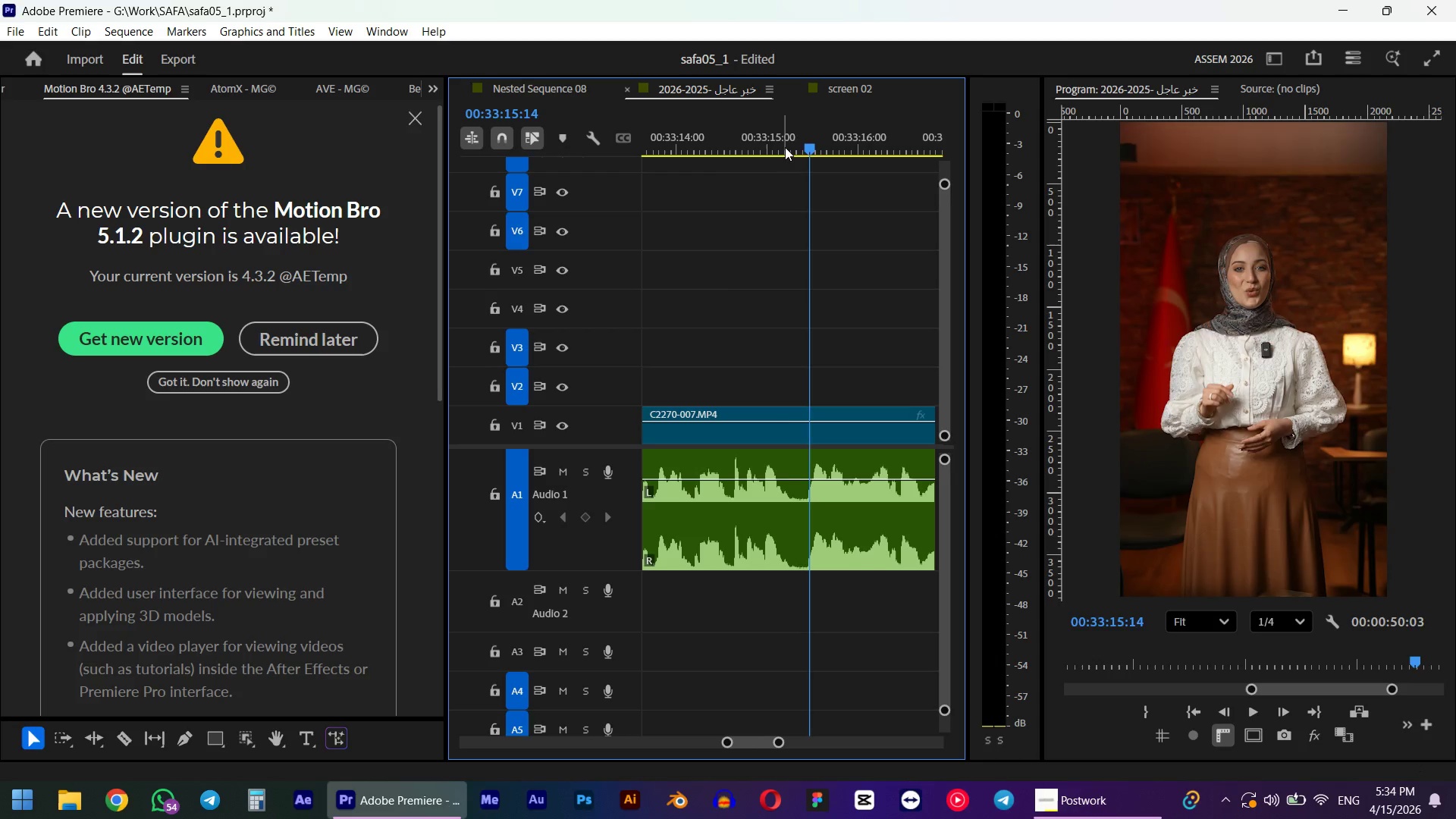 
left_click_drag(start_coordinate=[785, 147], to_coordinate=[768, 149])
 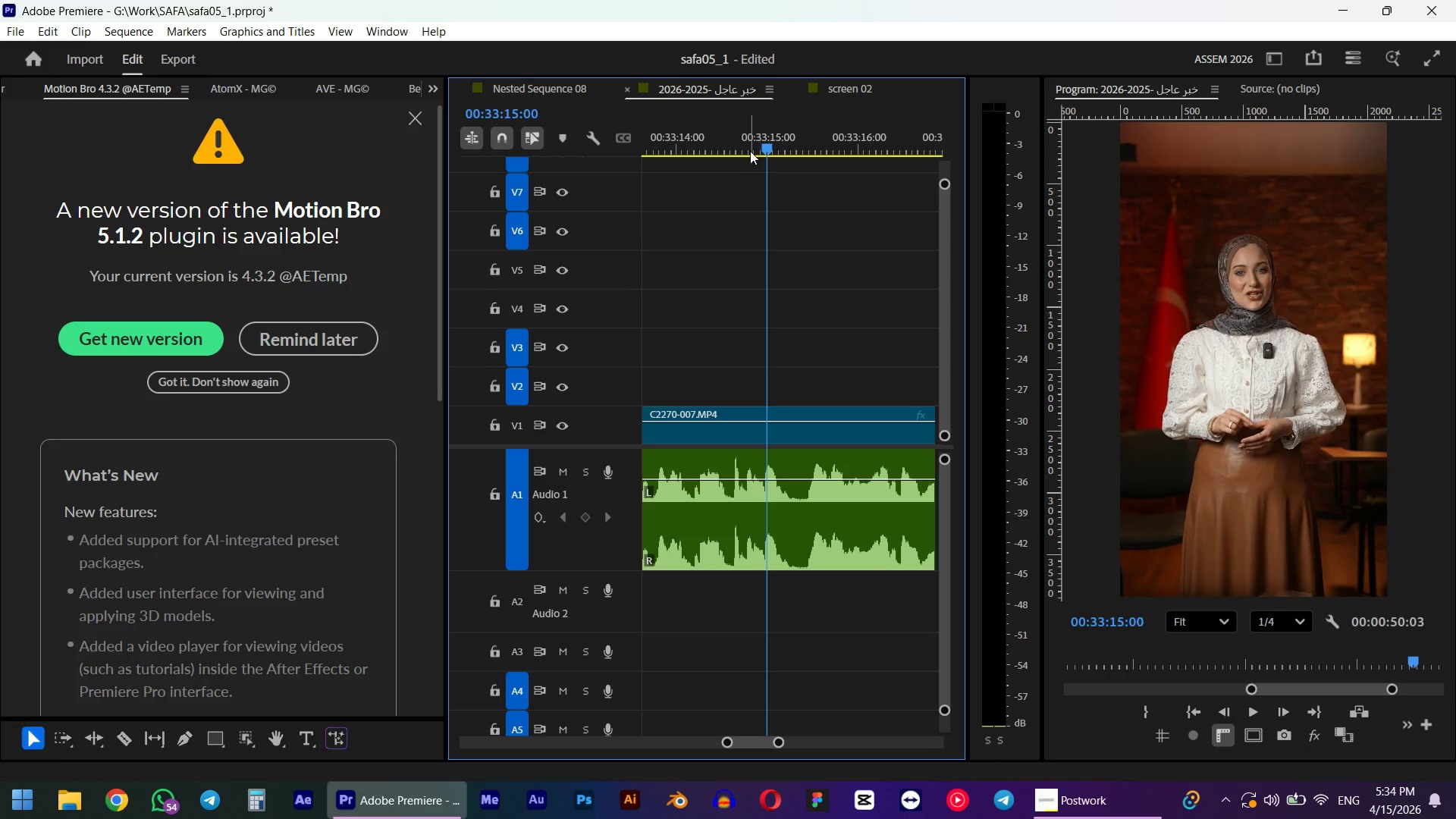 
key(Space)
 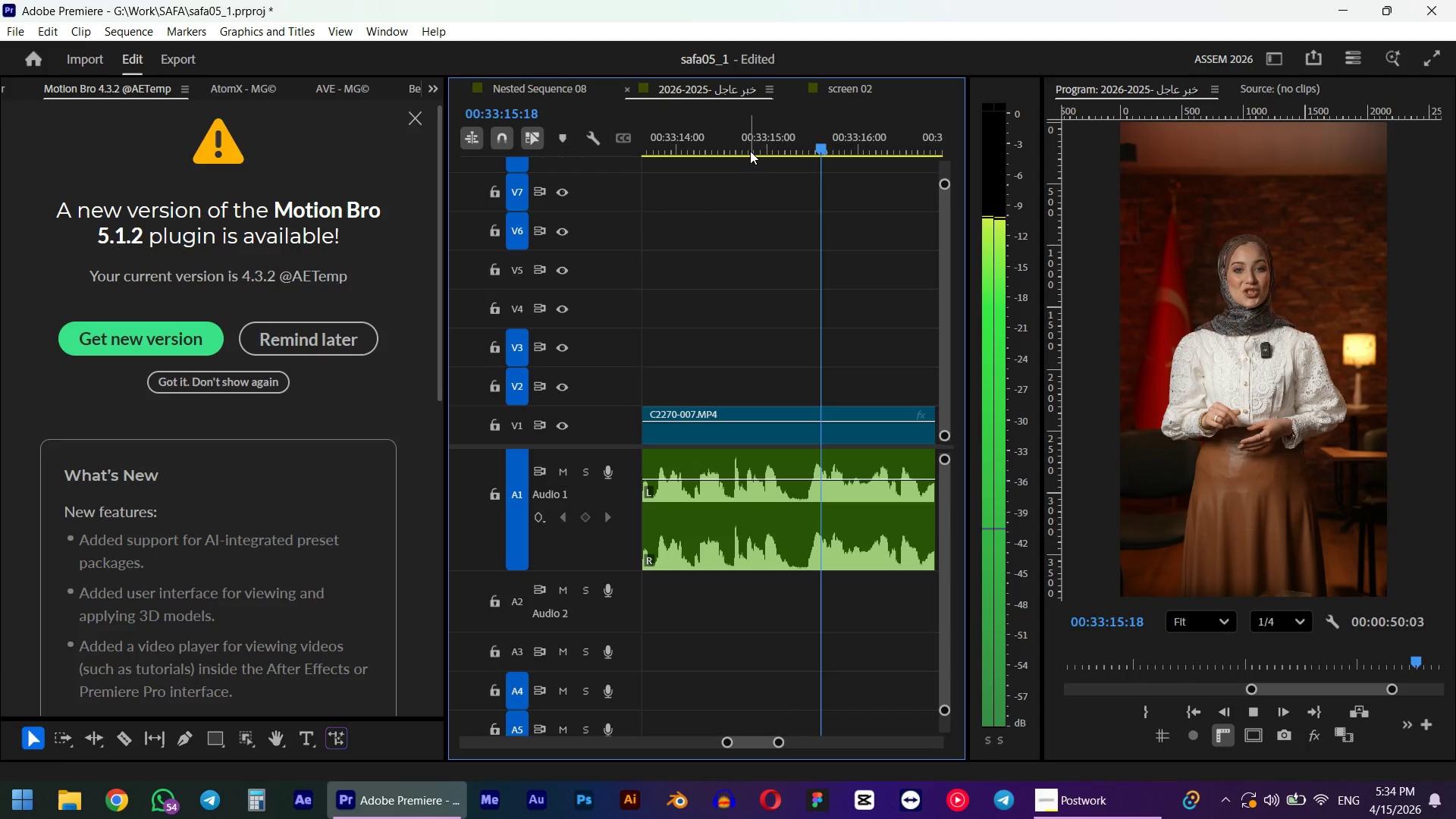 
scroll: coordinate [768, 193], scroll_direction: down, amount: 4.0
 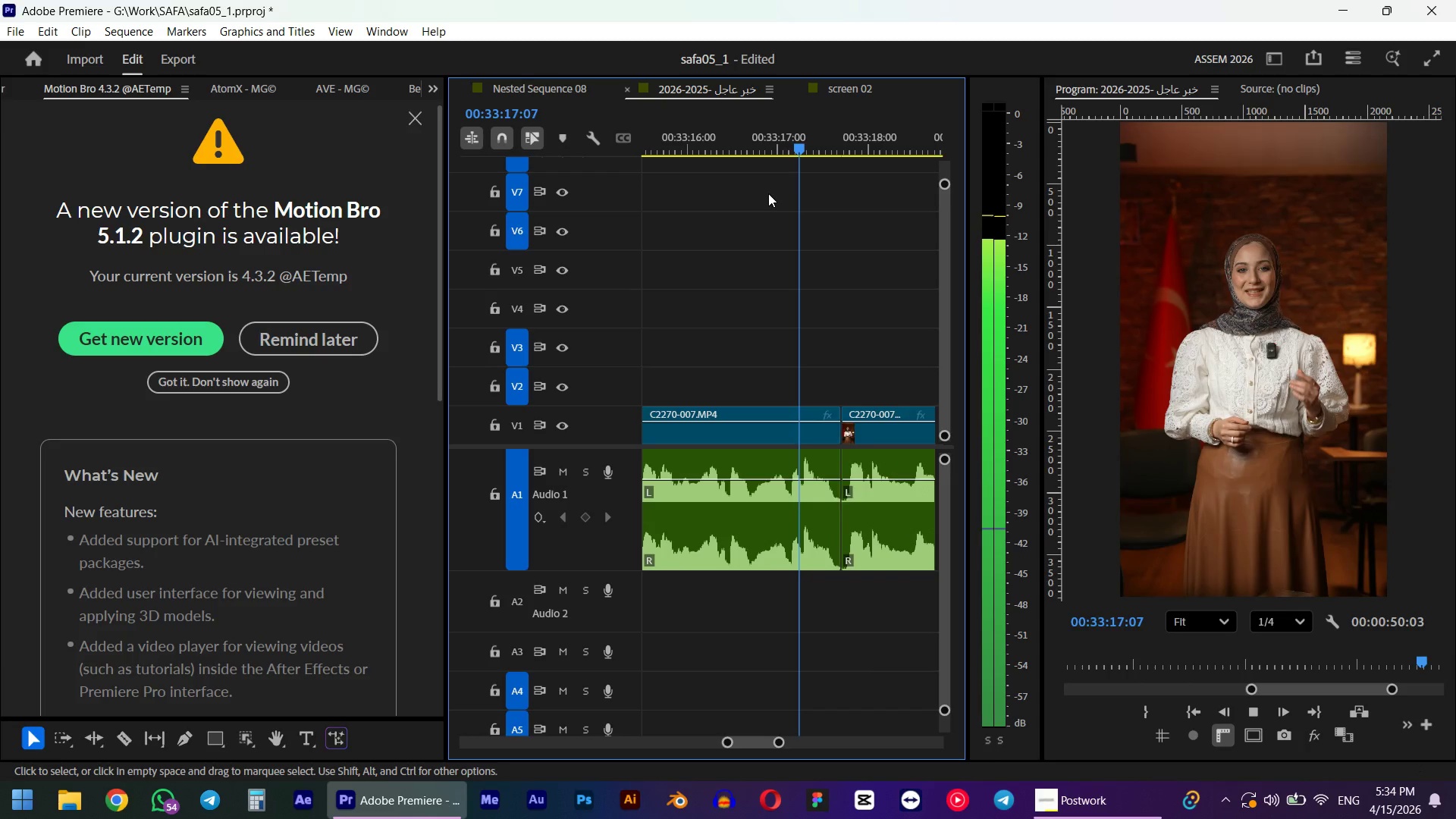 
hold_key(key=AltLeft, duration=0.77)
scroll: coordinate [795, 242], scroll_direction: down, amount: 13.0
 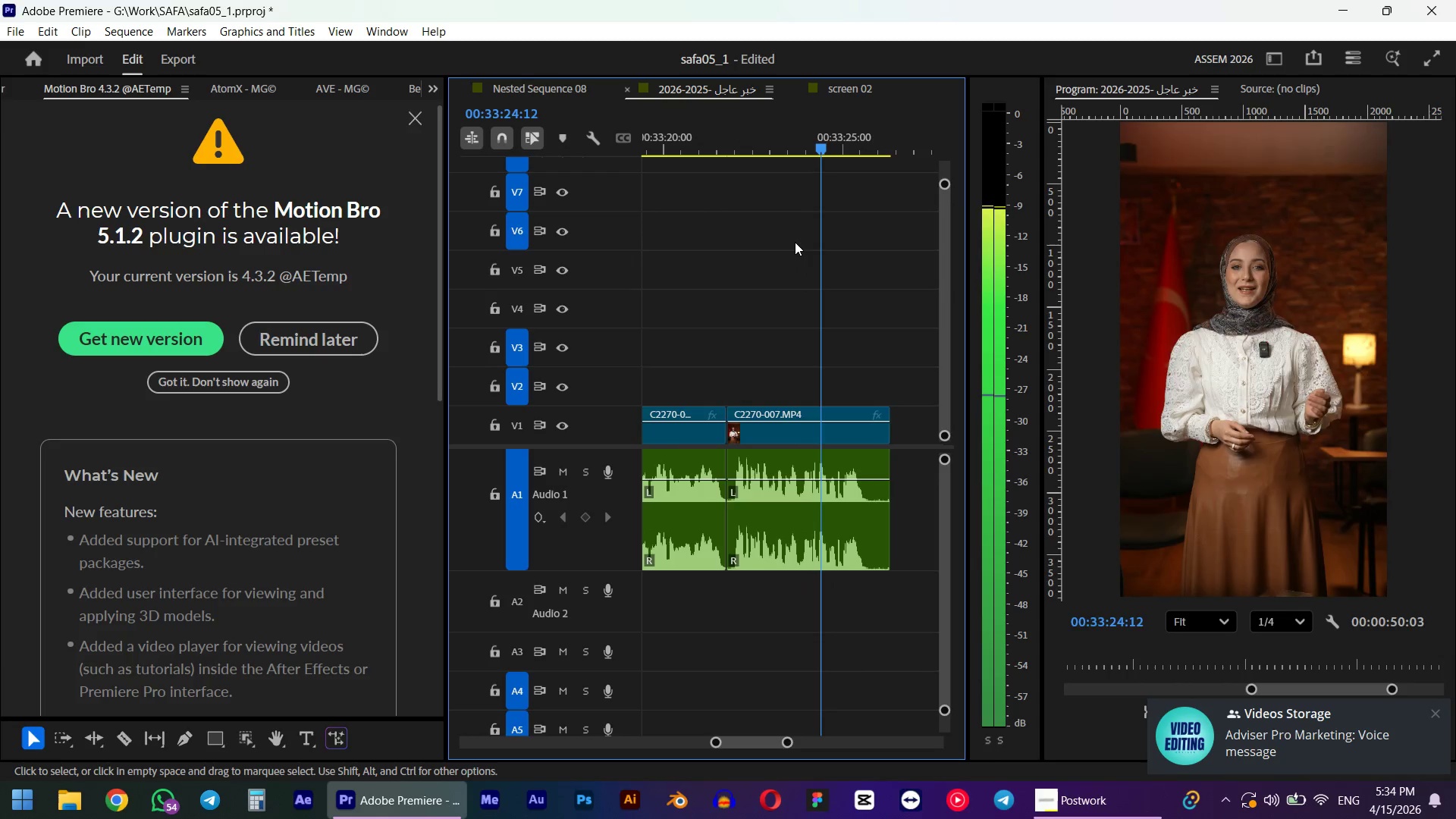 
hold_key(key=AltLeft, duration=1.16)
scroll: coordinate [789, 269], scroll_direction: down, amount: 12.0
 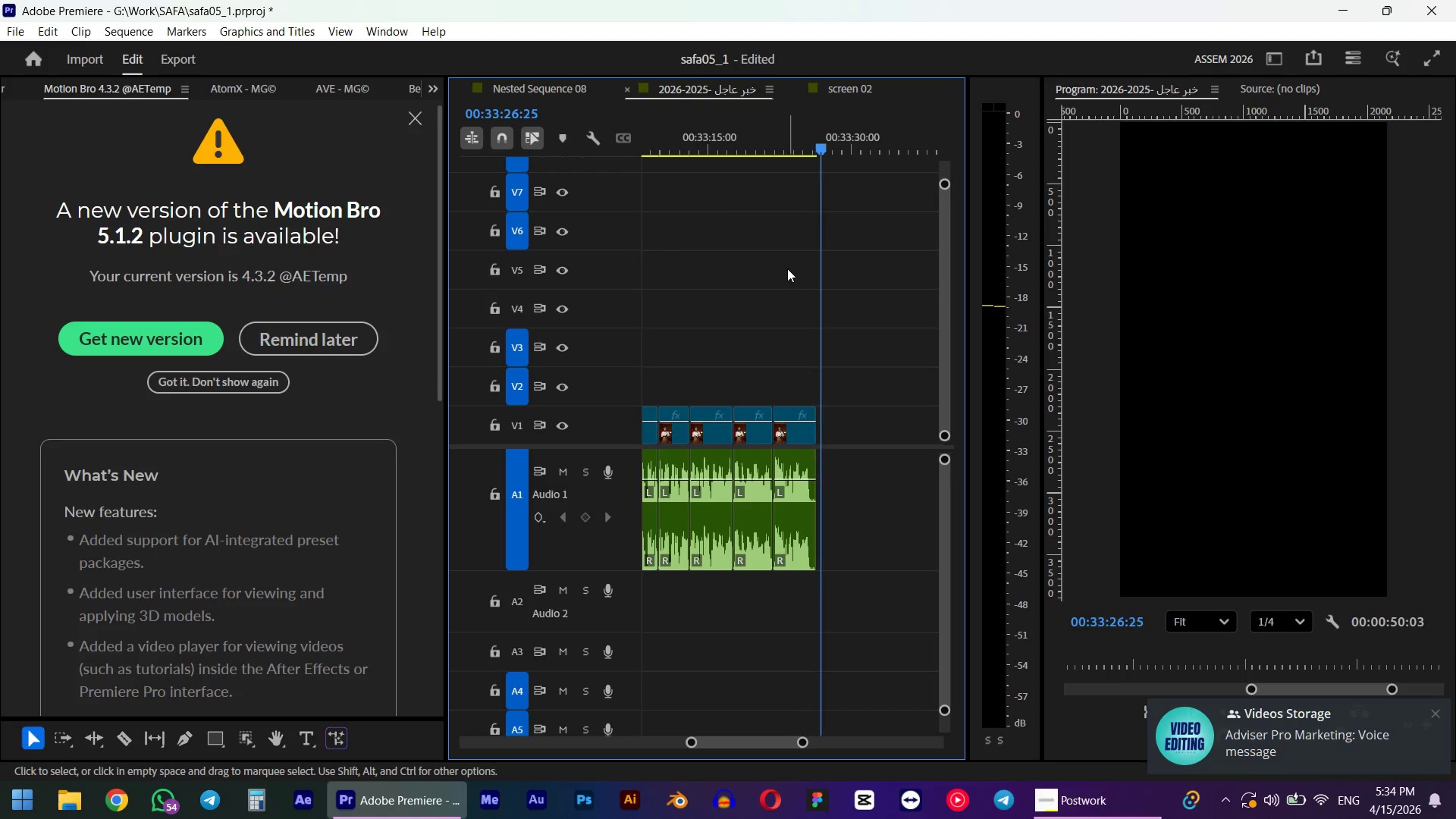 
key(Space)
 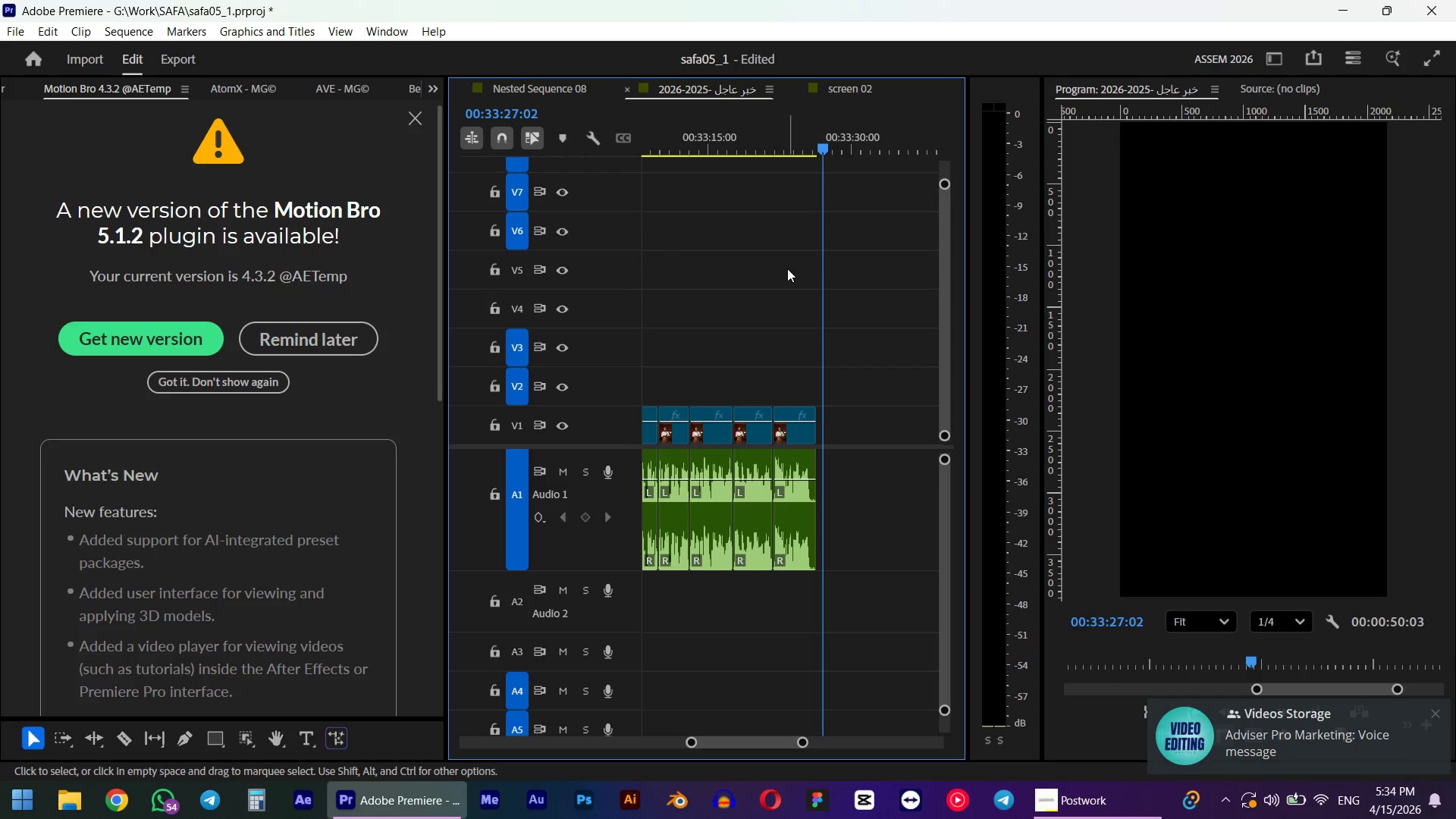 
hold_key(key=AltLeft, duration=0.95)
scroll: coordinate [787, 268], scroll_direction: down, amount: 16.0
 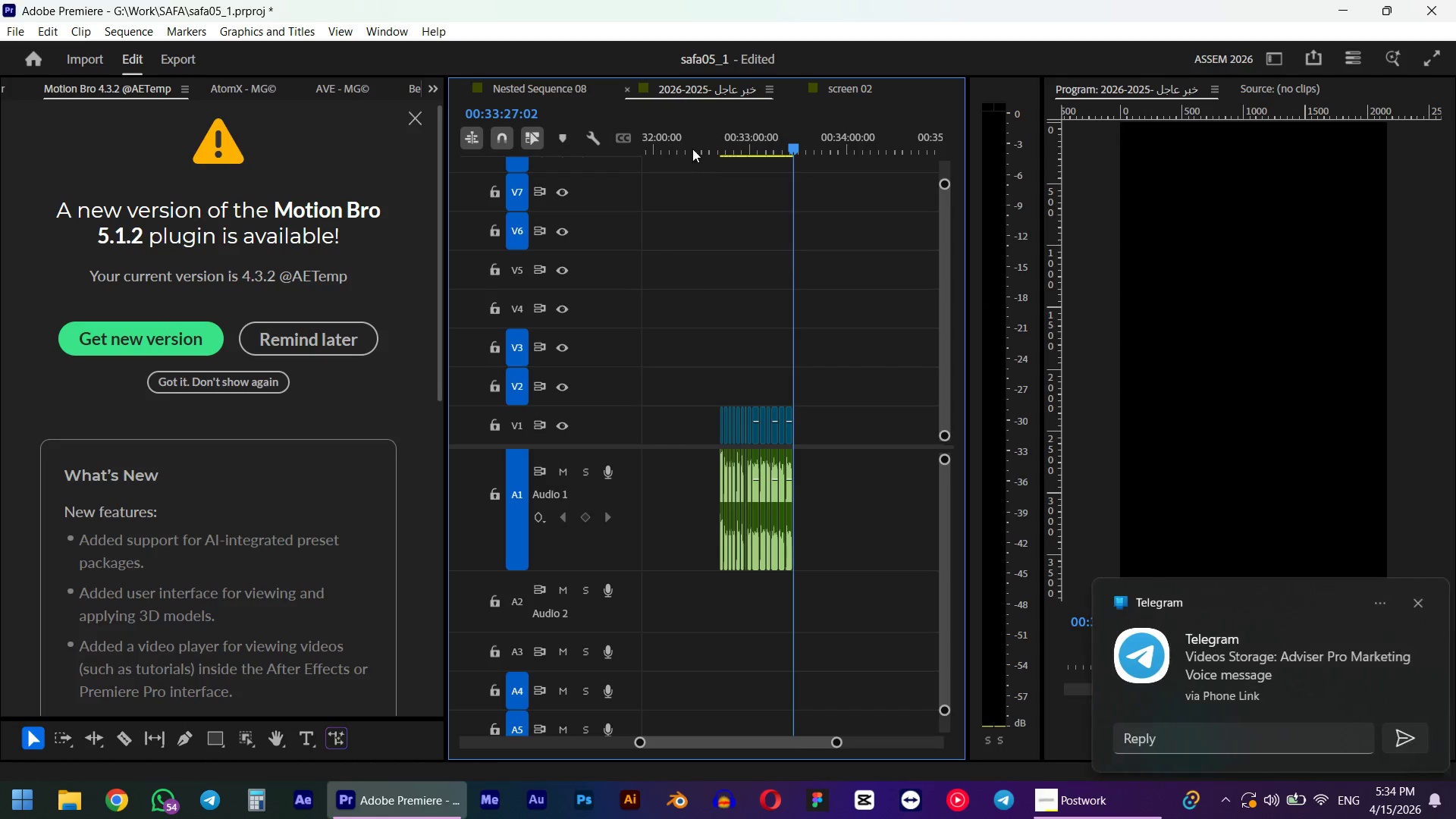 
left_click_drag(start_coordinate=[691, 146], to_coordinate=[716, 145])
 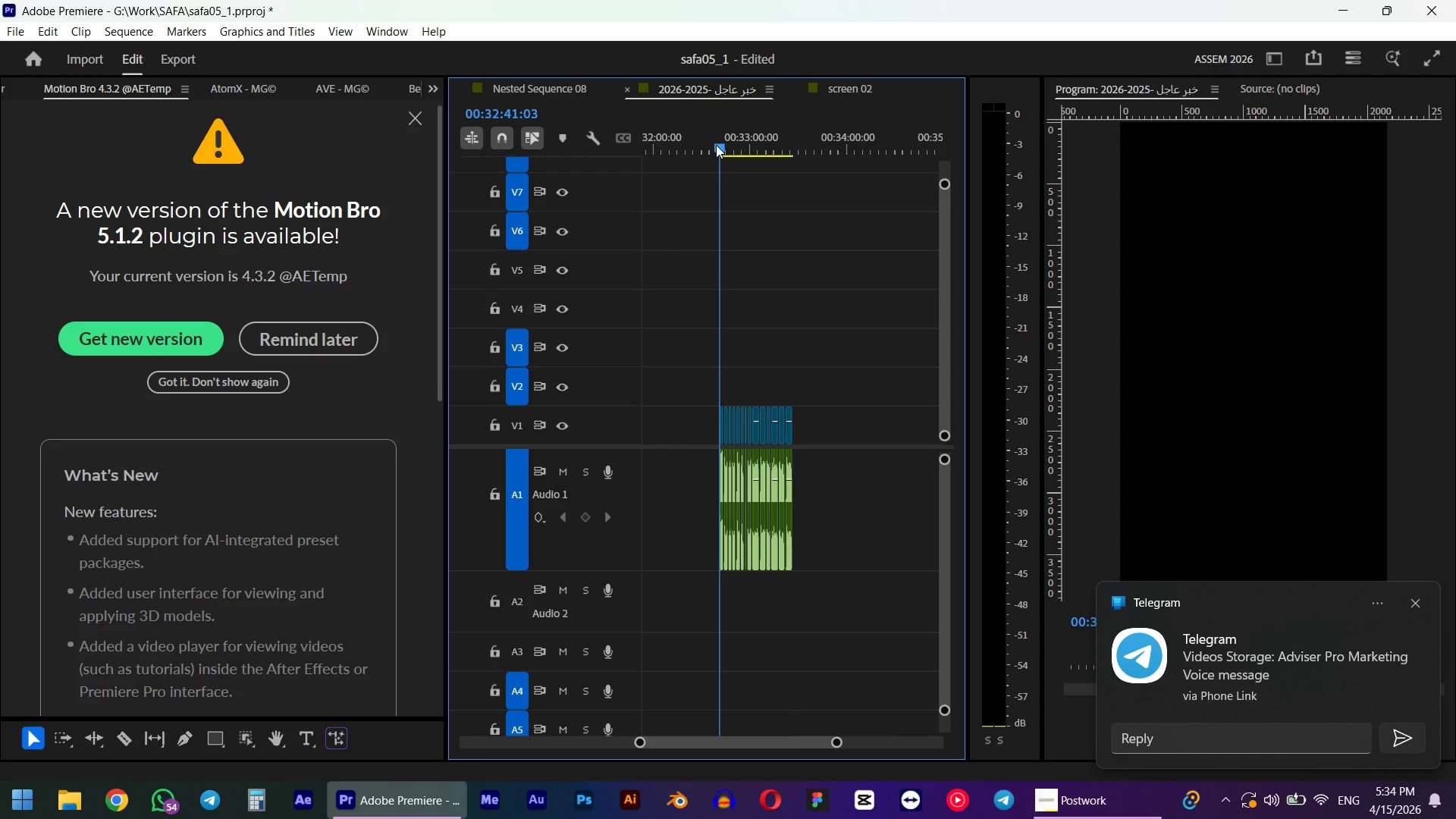 
hold_key(key=ShiftLeft, duration=0.77)
 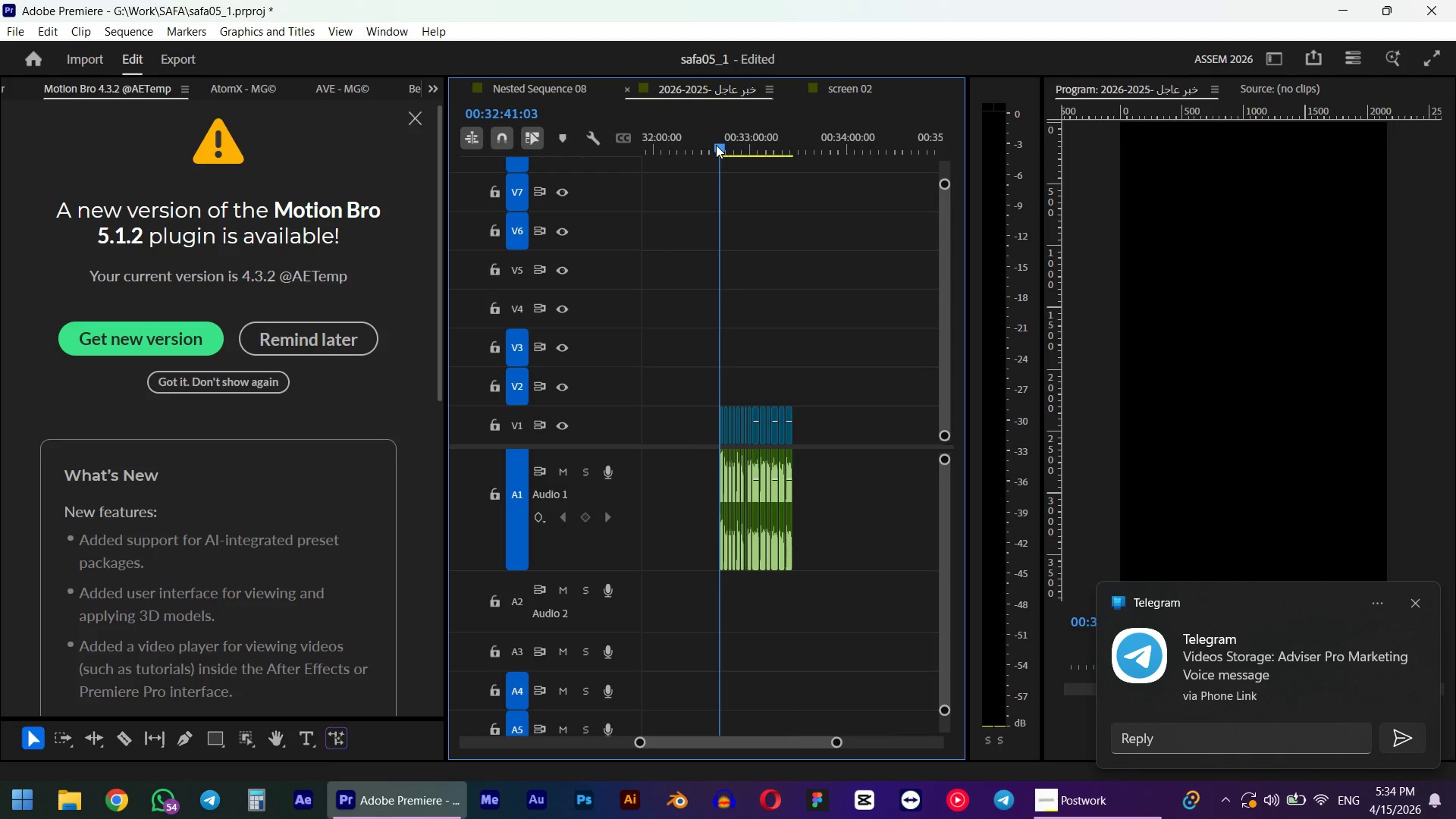 
left_click([1439, 805])
 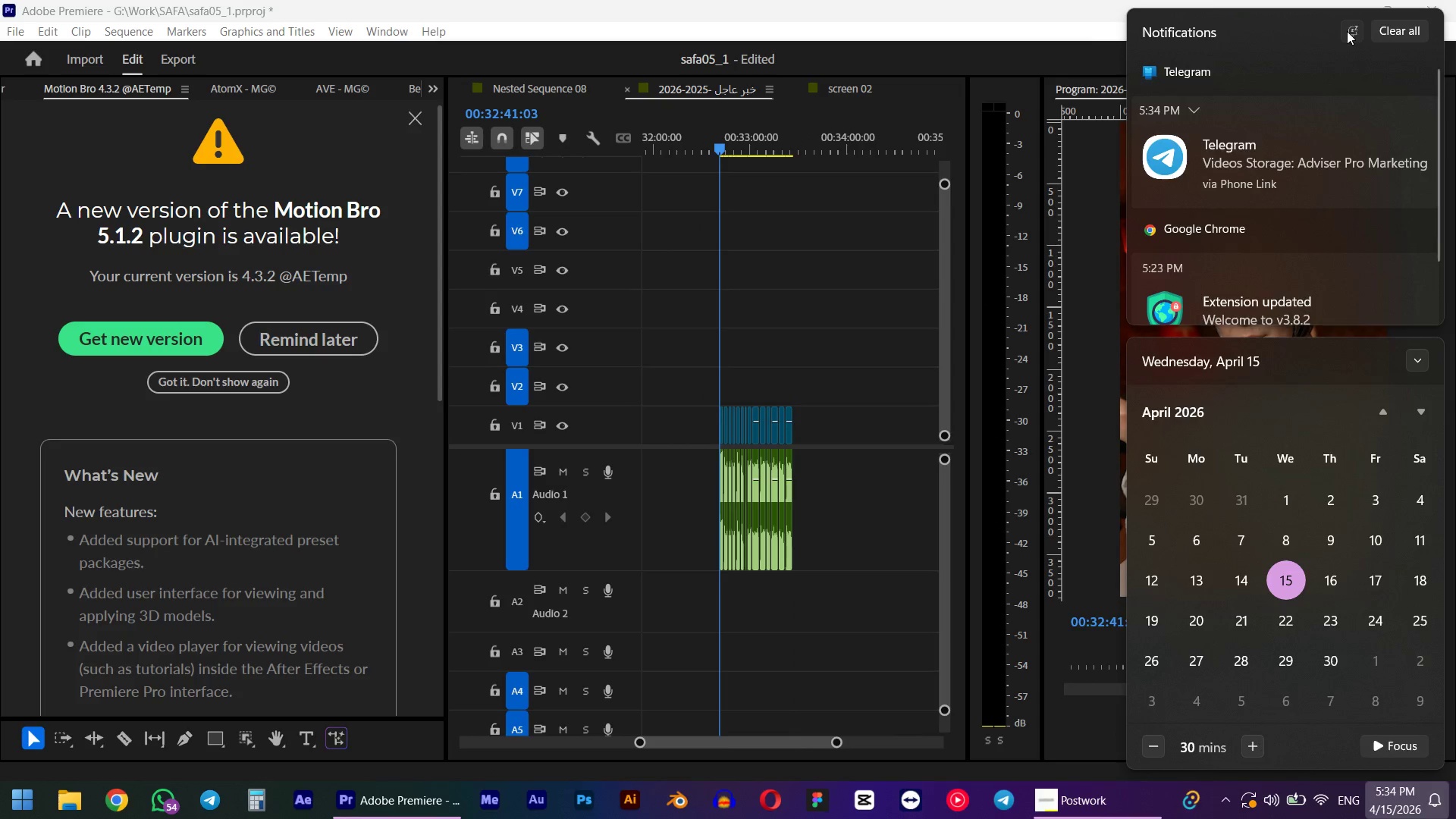 
double_click([1048, 0])
 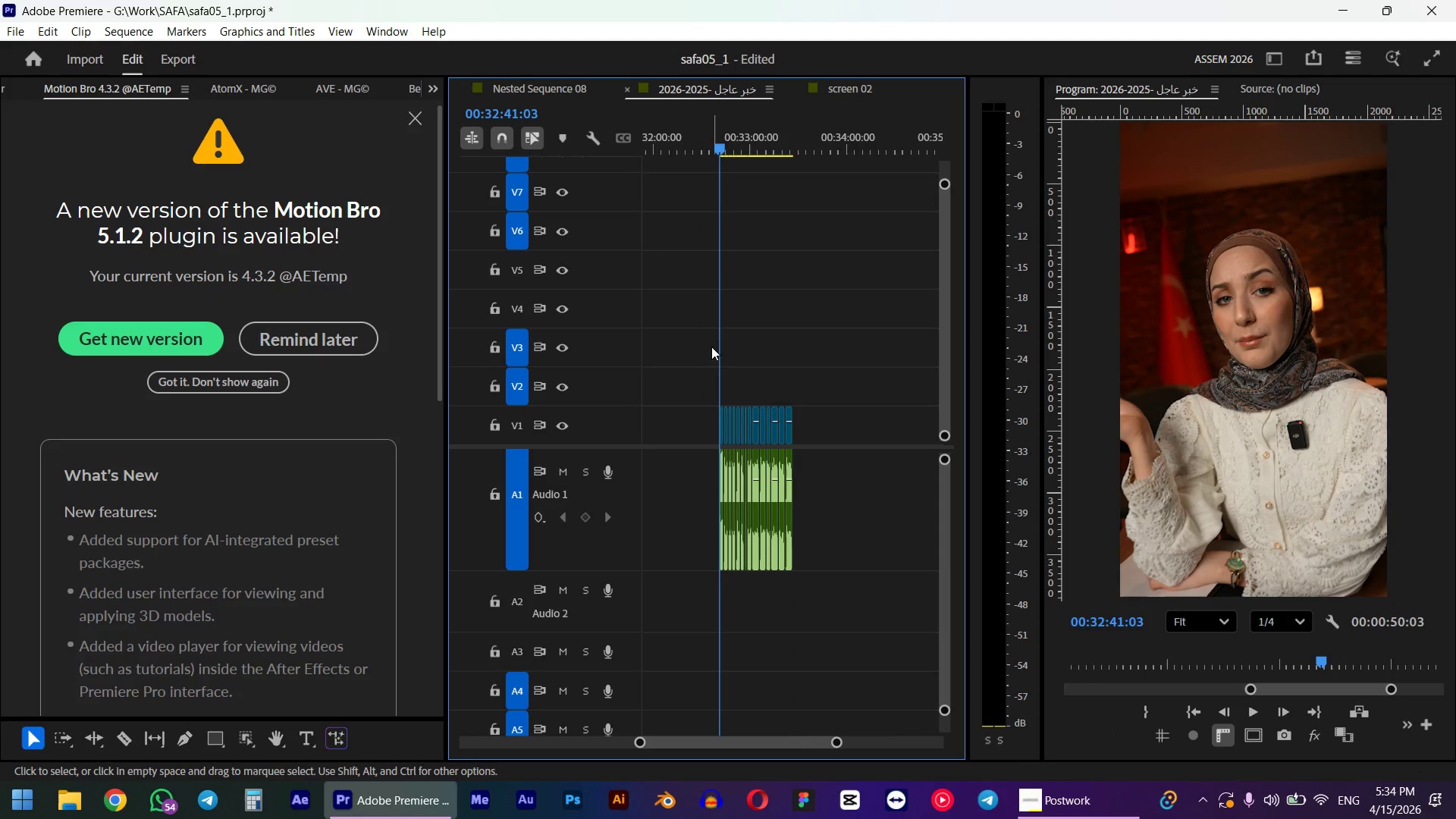 
key(Space)
 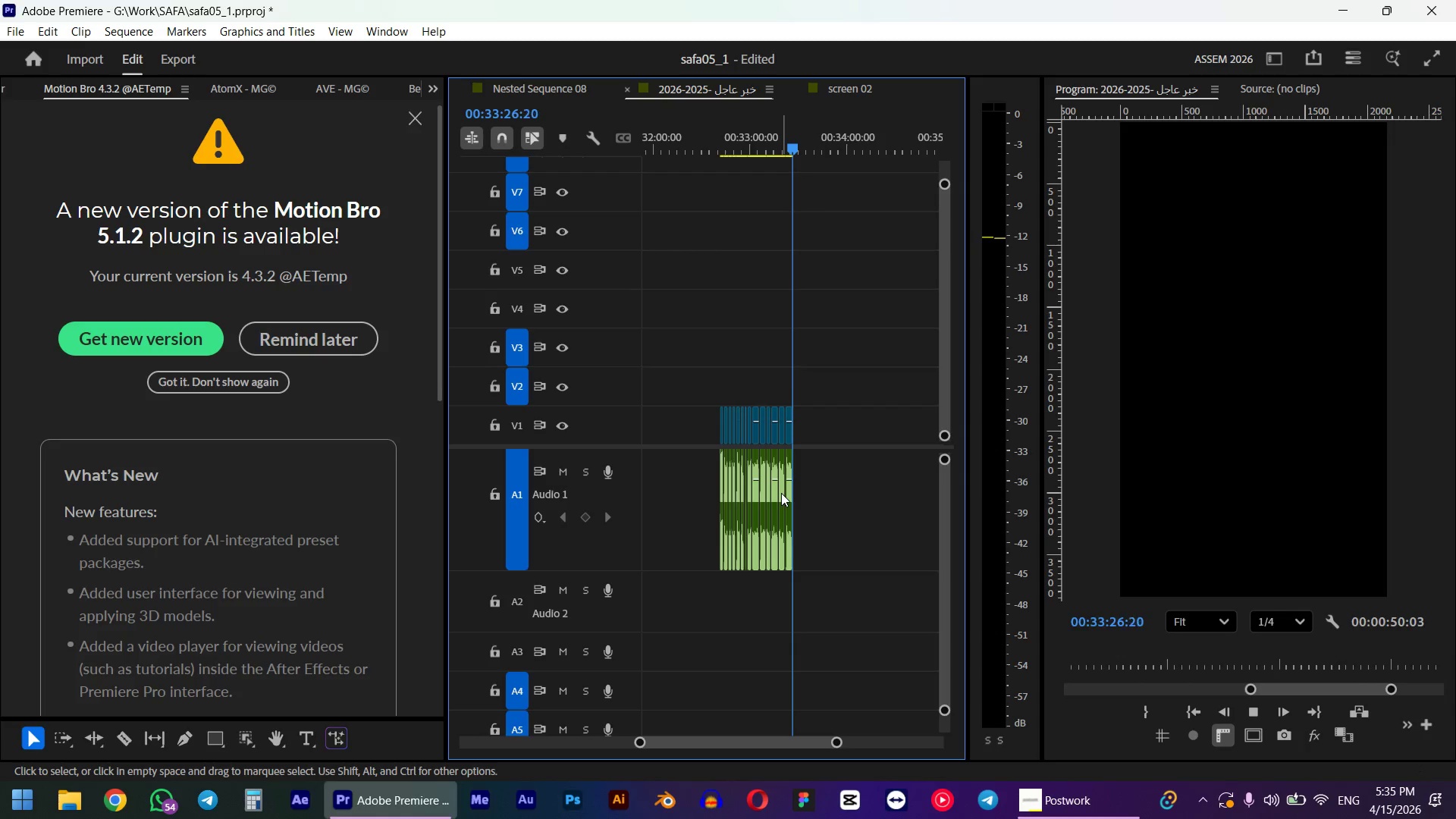 
wait(51.28)
 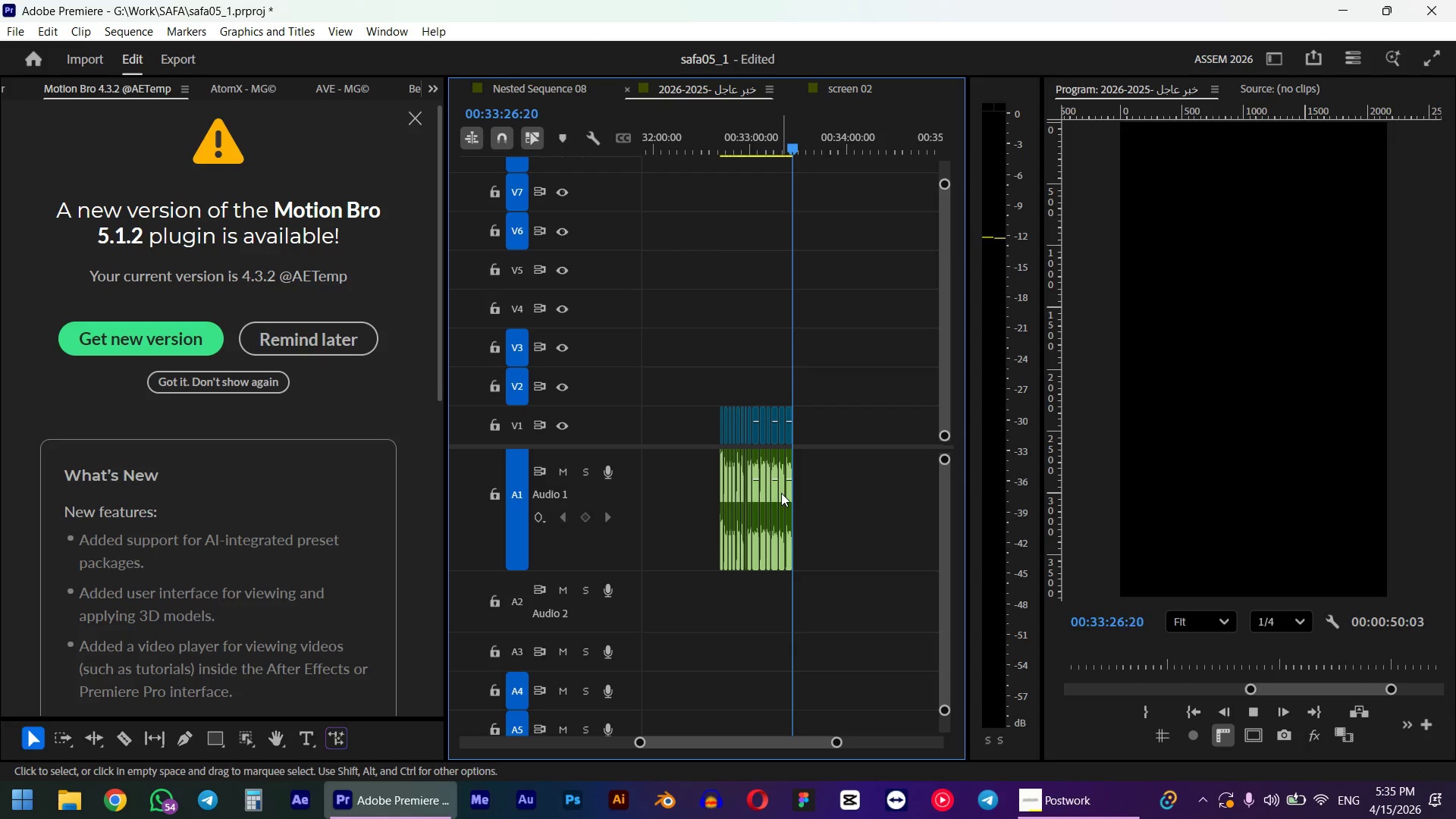 
key(Space)
 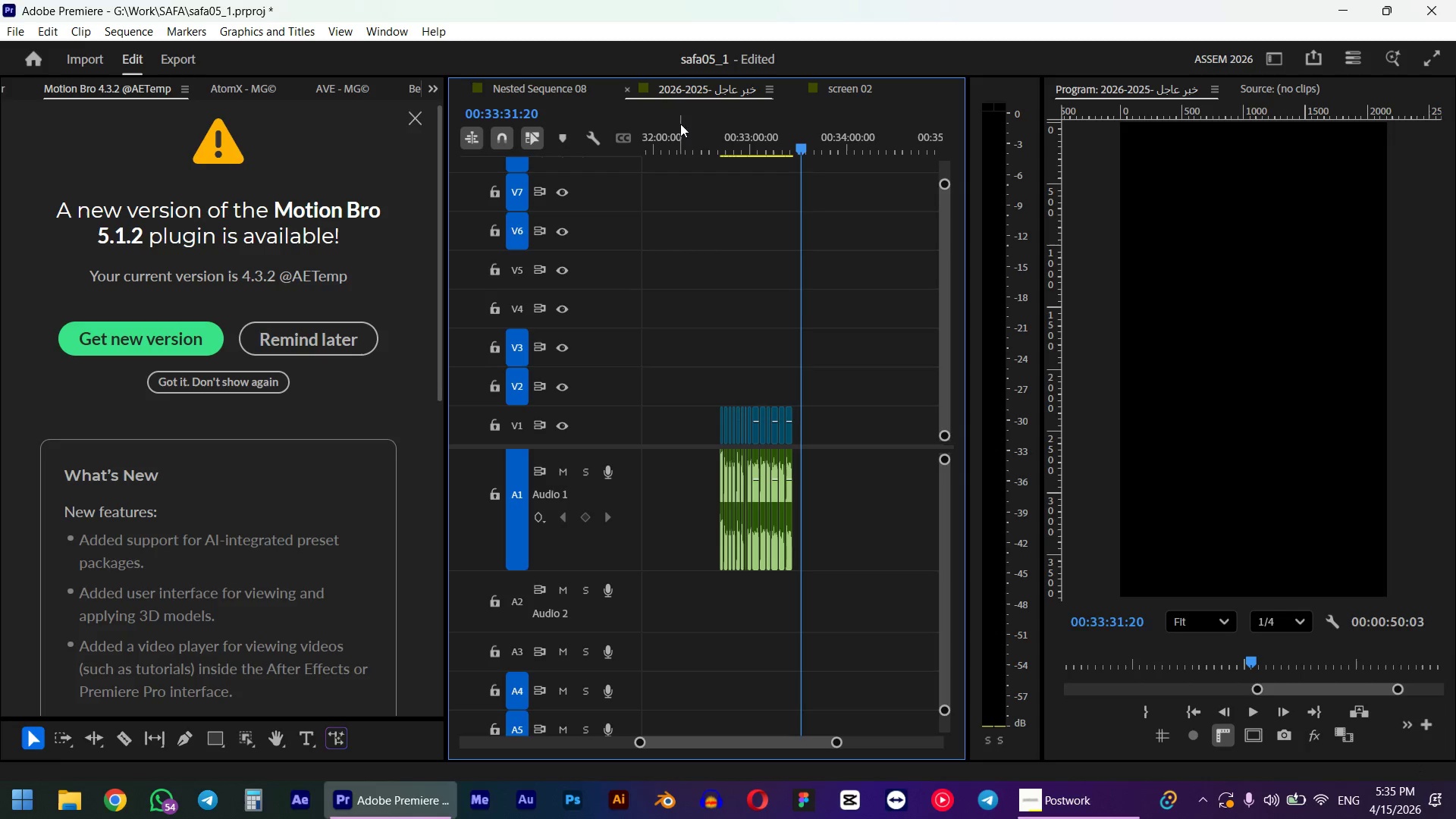 
left_click_drag(start_coordinate=[701, 139], to_coordinate=[721, 140])
 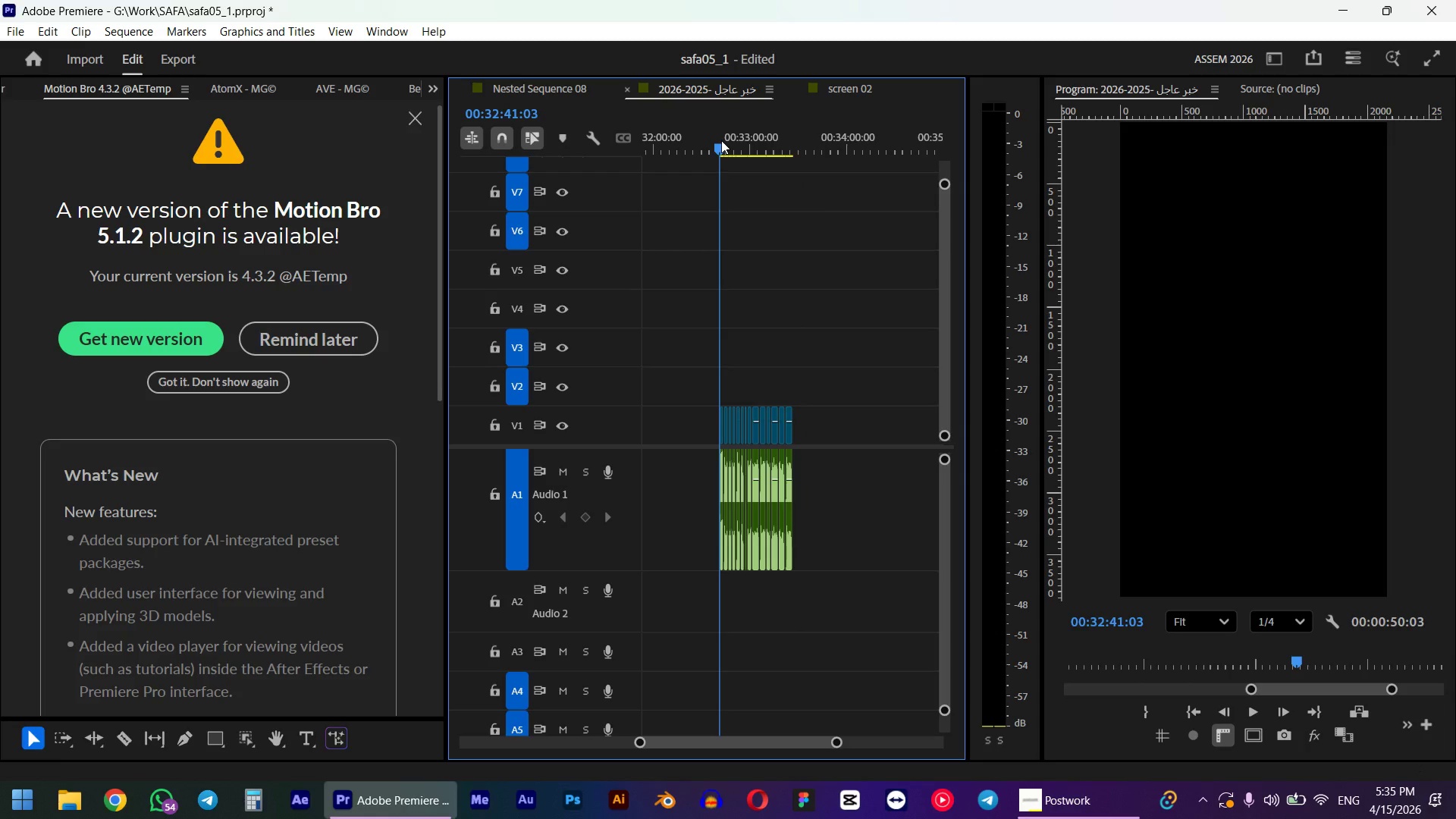 
hold_key(key=ShiftLeft, duration=0.53)
 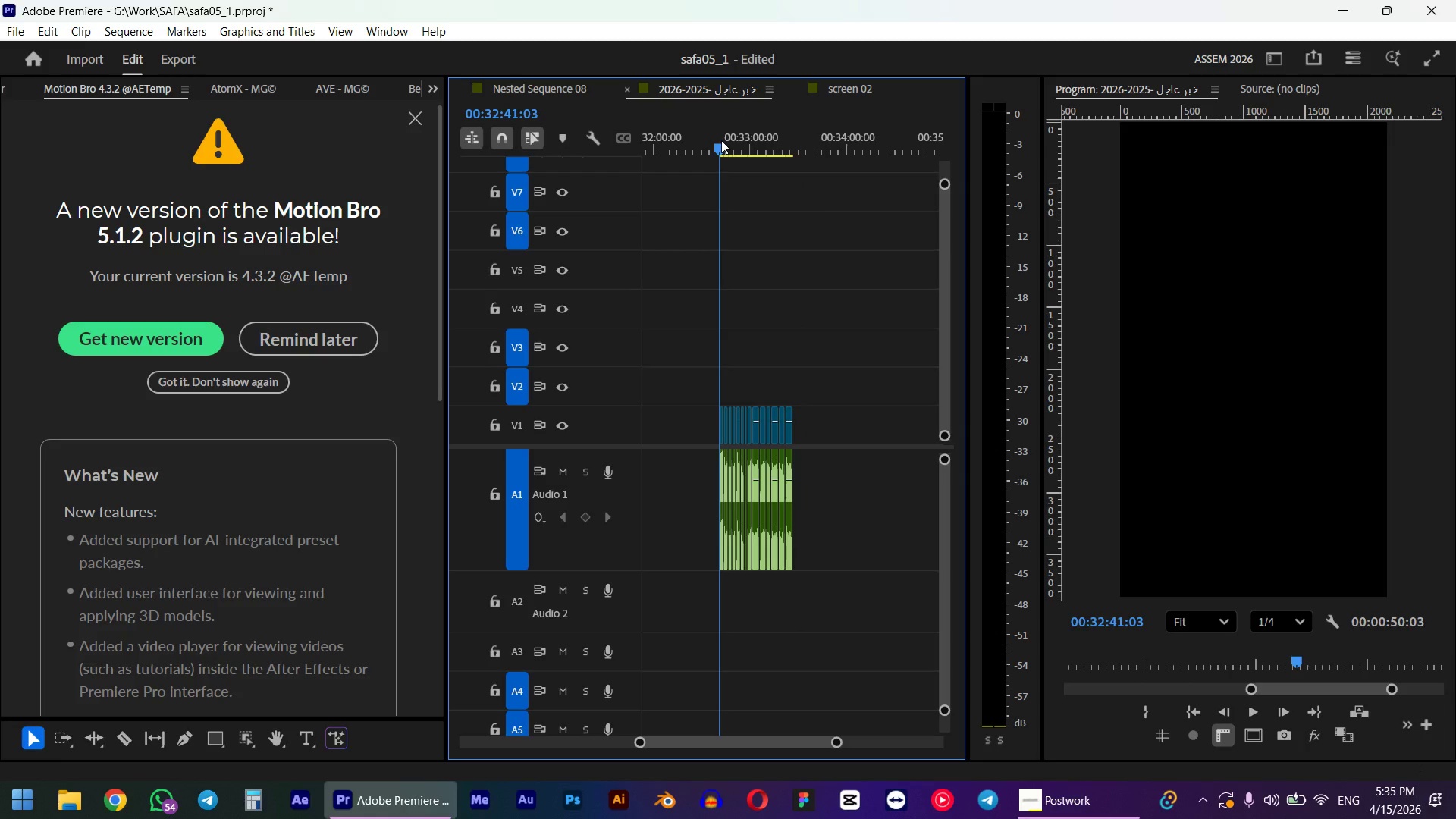 
key(Space)
 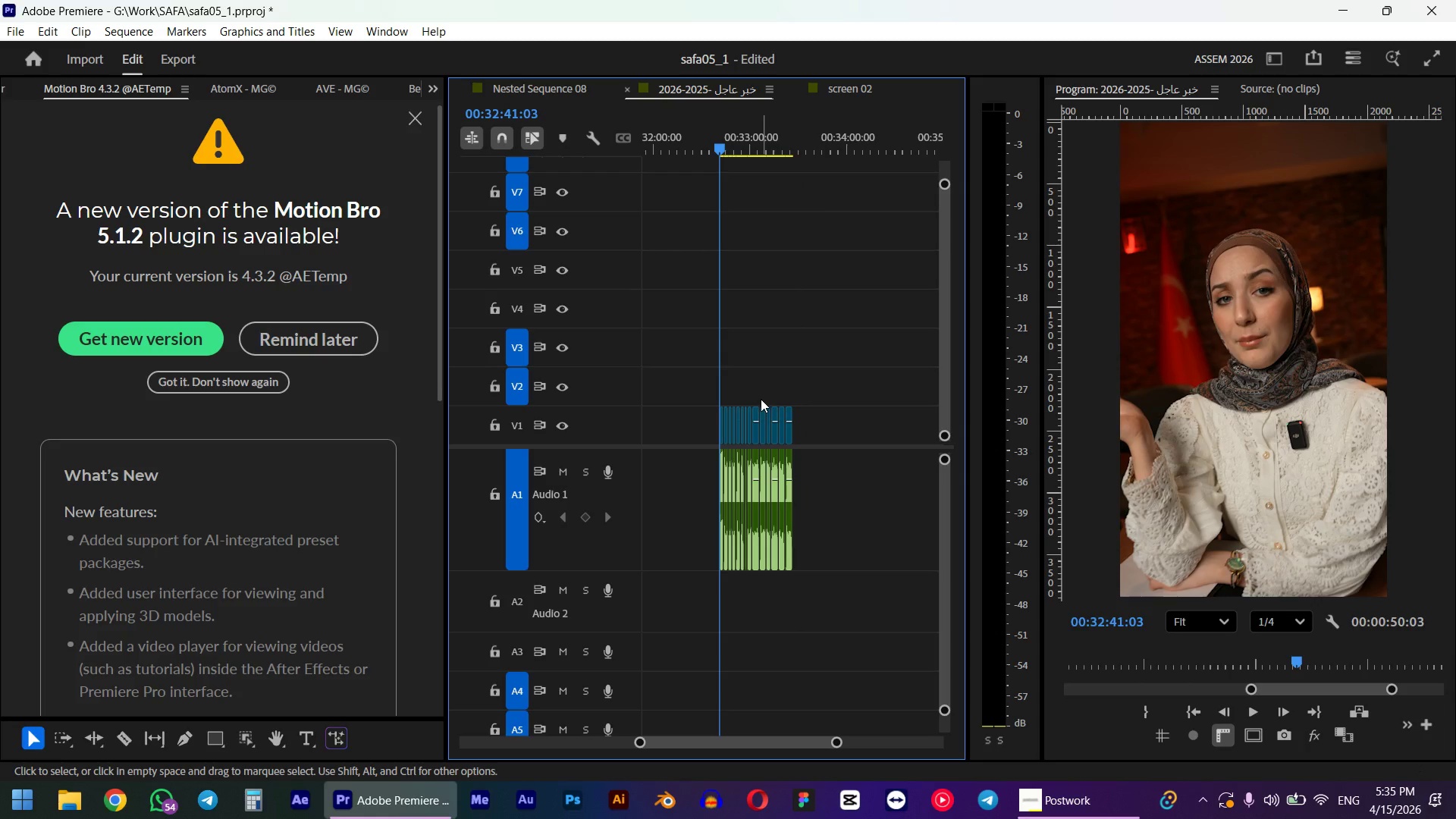 
hold_key(key=AltLeft, duration=0.59)
 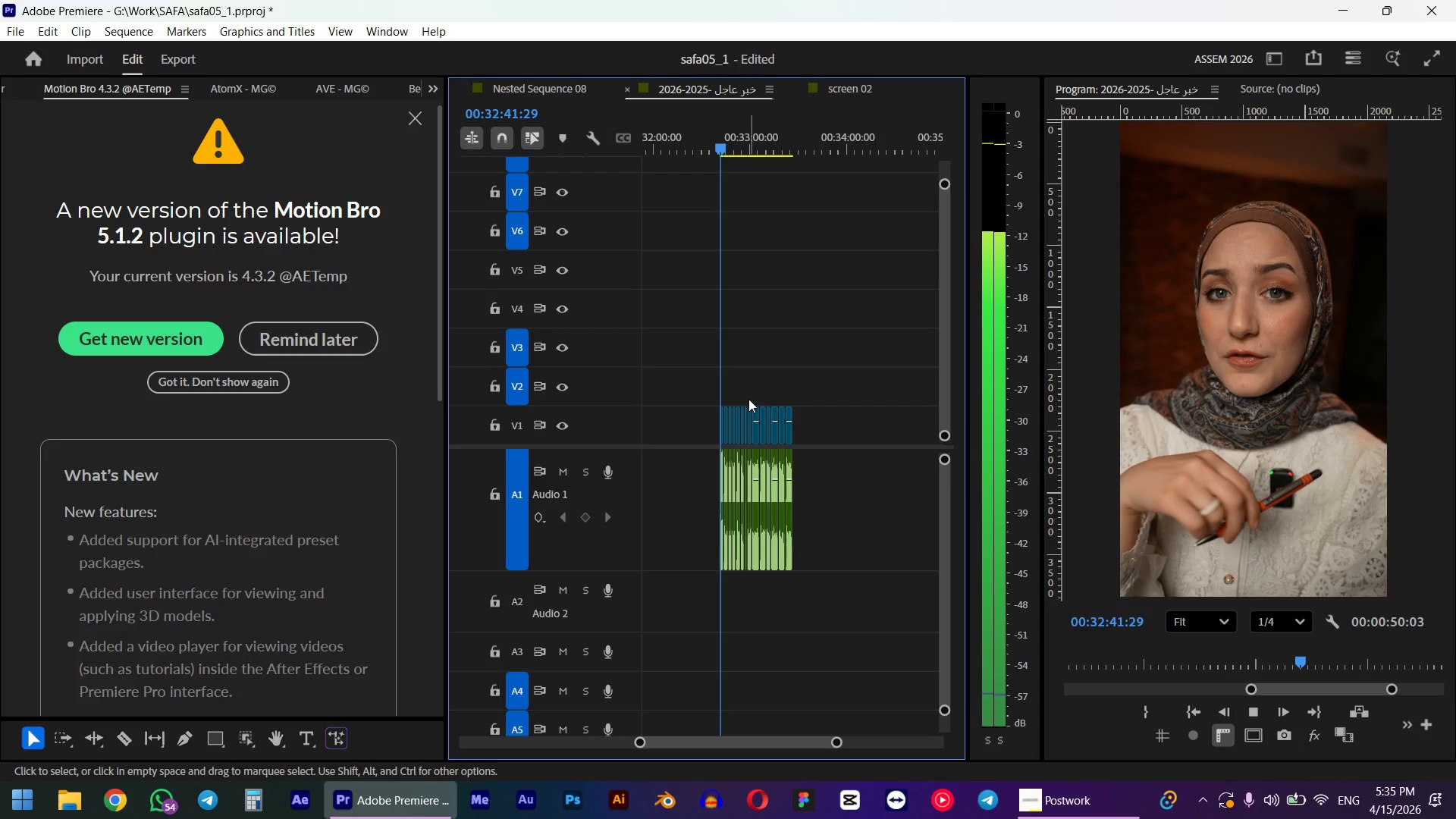 
hold_key(key=AltLeft, duration=0.67)
 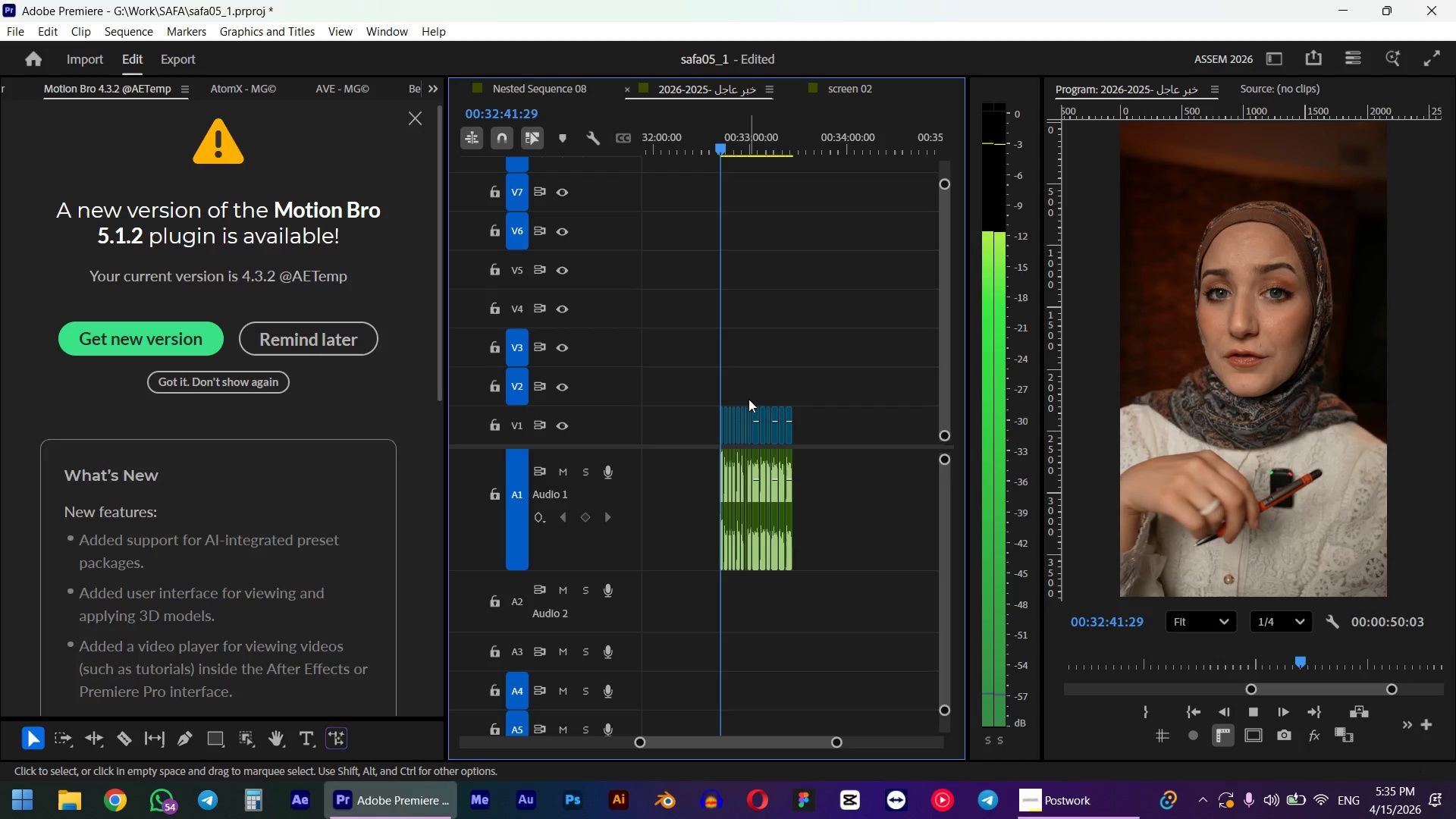 
scroll: coordinate [750, 503], scroll_direction: up, amount: 10.0
 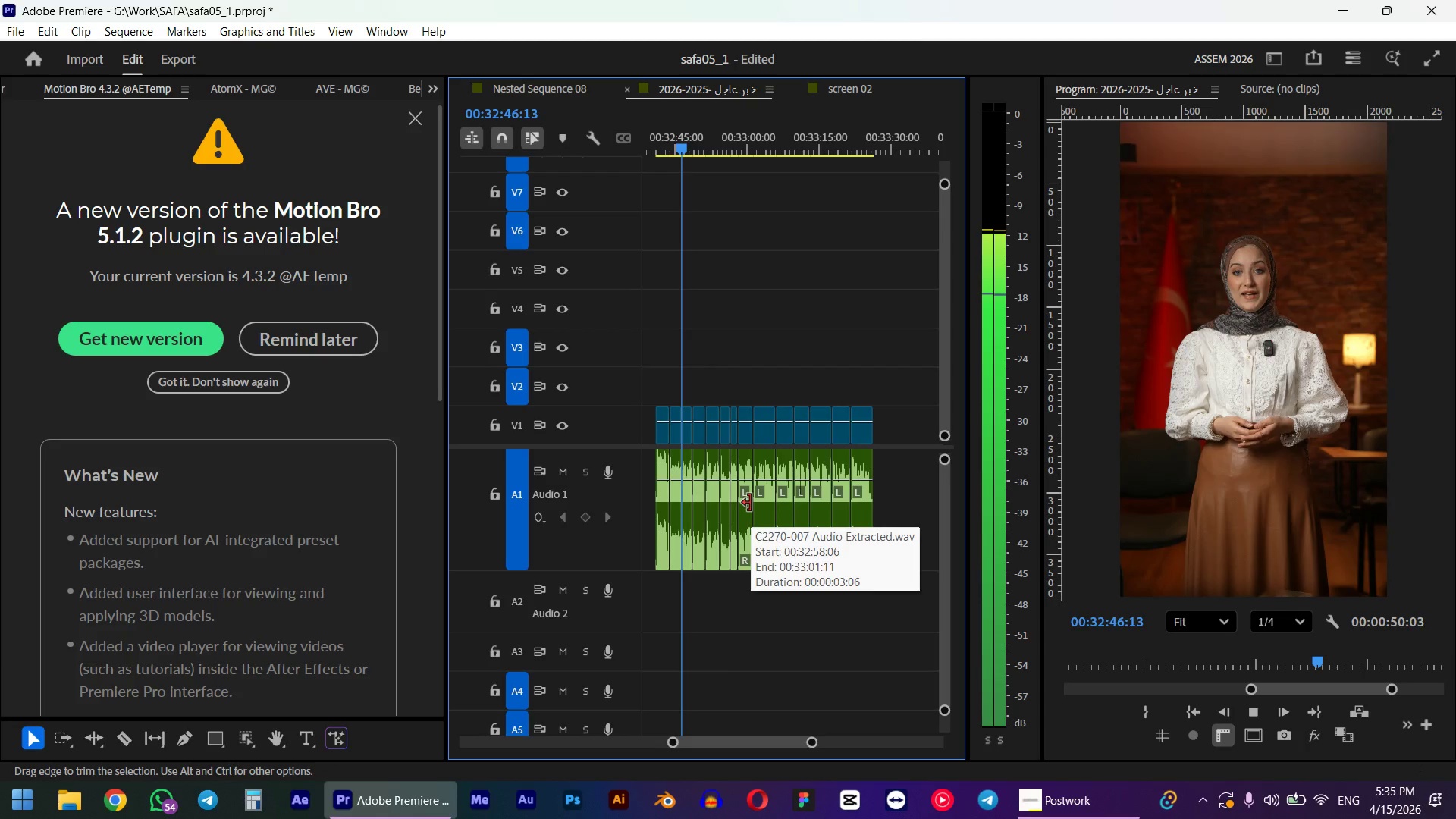 
hold_key(key=AltLeft, duration=0.64)
scroll: coordinate [750, 503], scroll_direction: up, amount: 4.0
 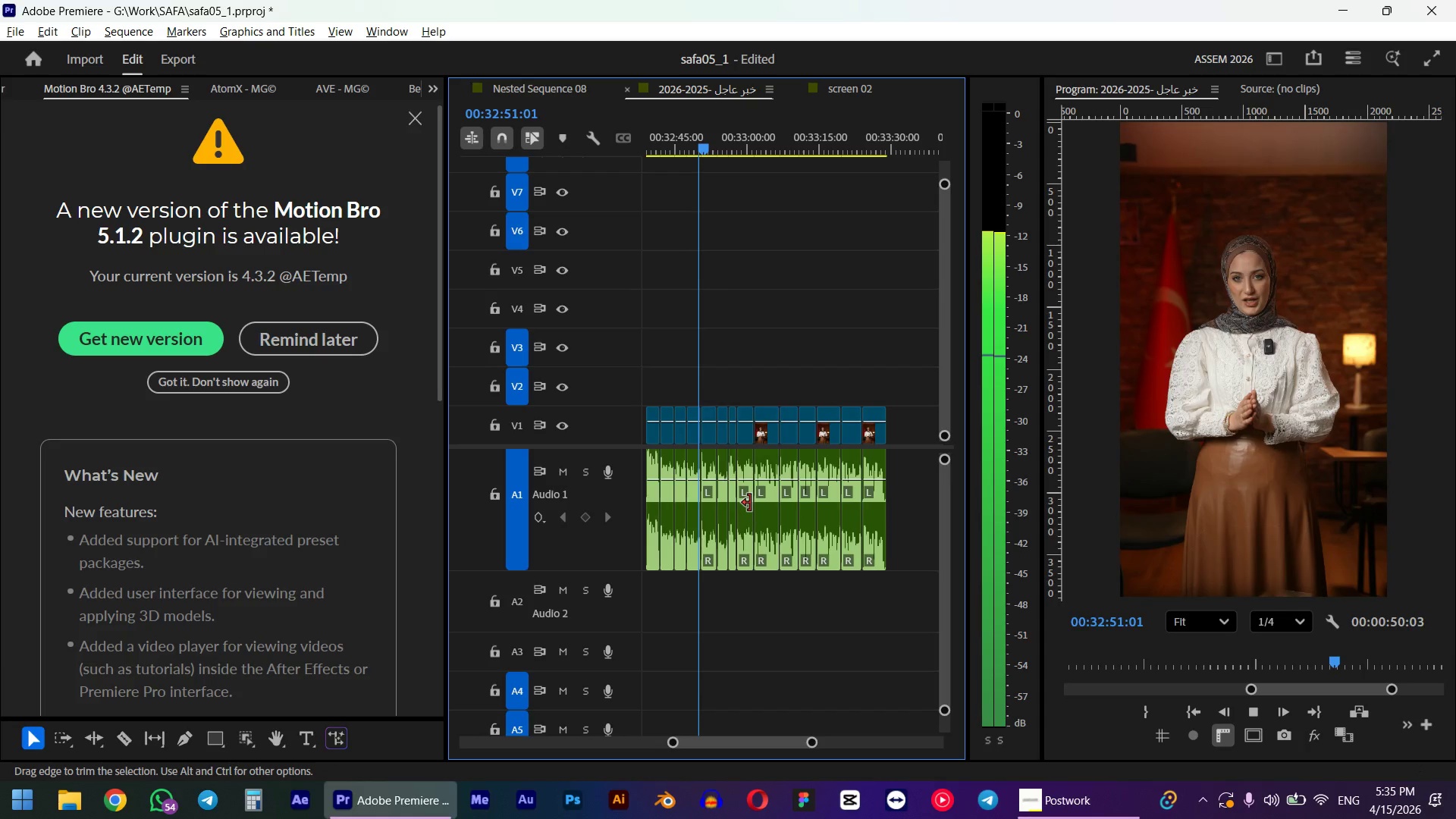 
hold_key(key=AltLeft, duration=0.52)
scroll: coordinate [750, 503], scroll_direction: down, amount: 5.0
 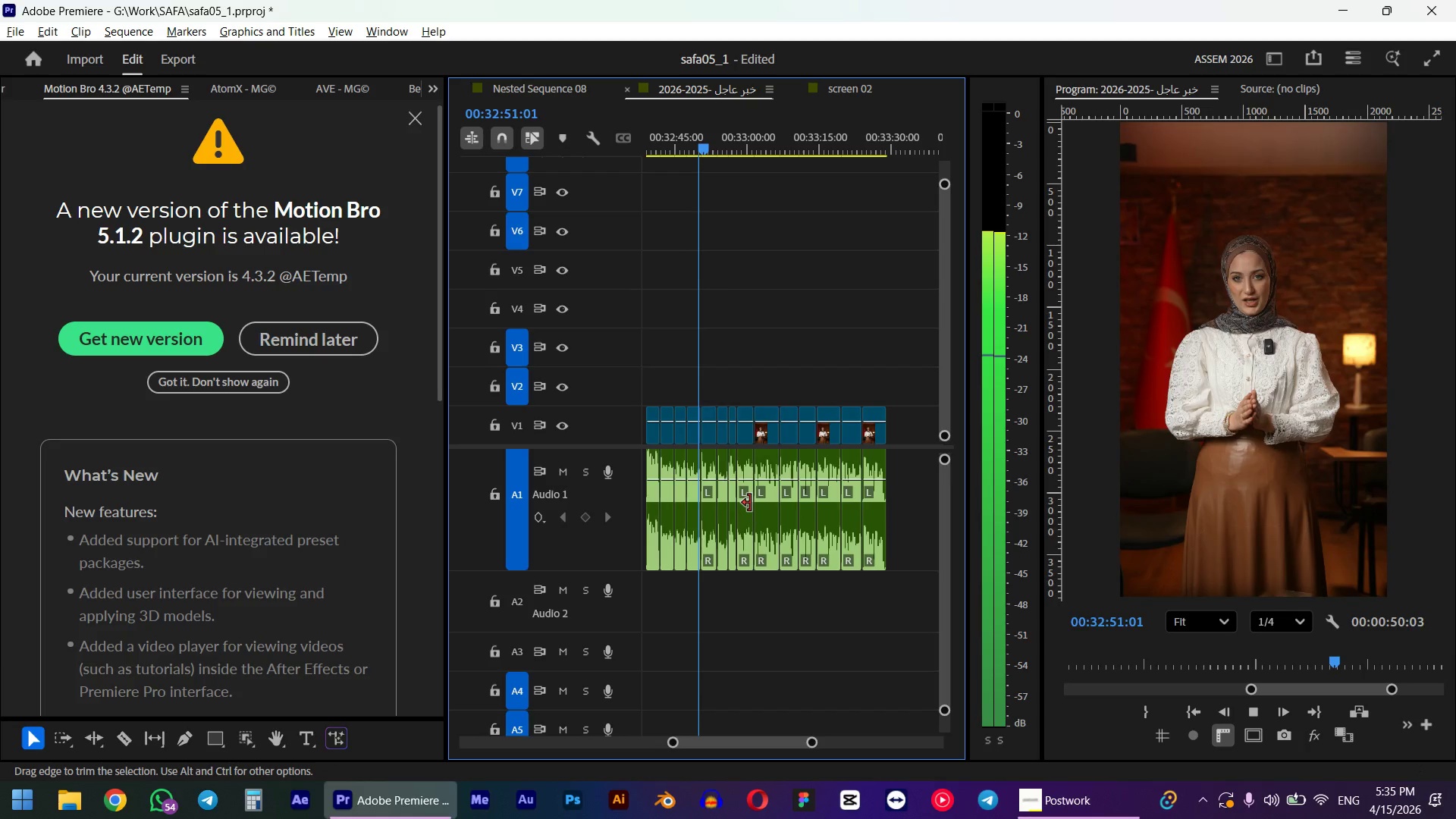 
key(Space)
 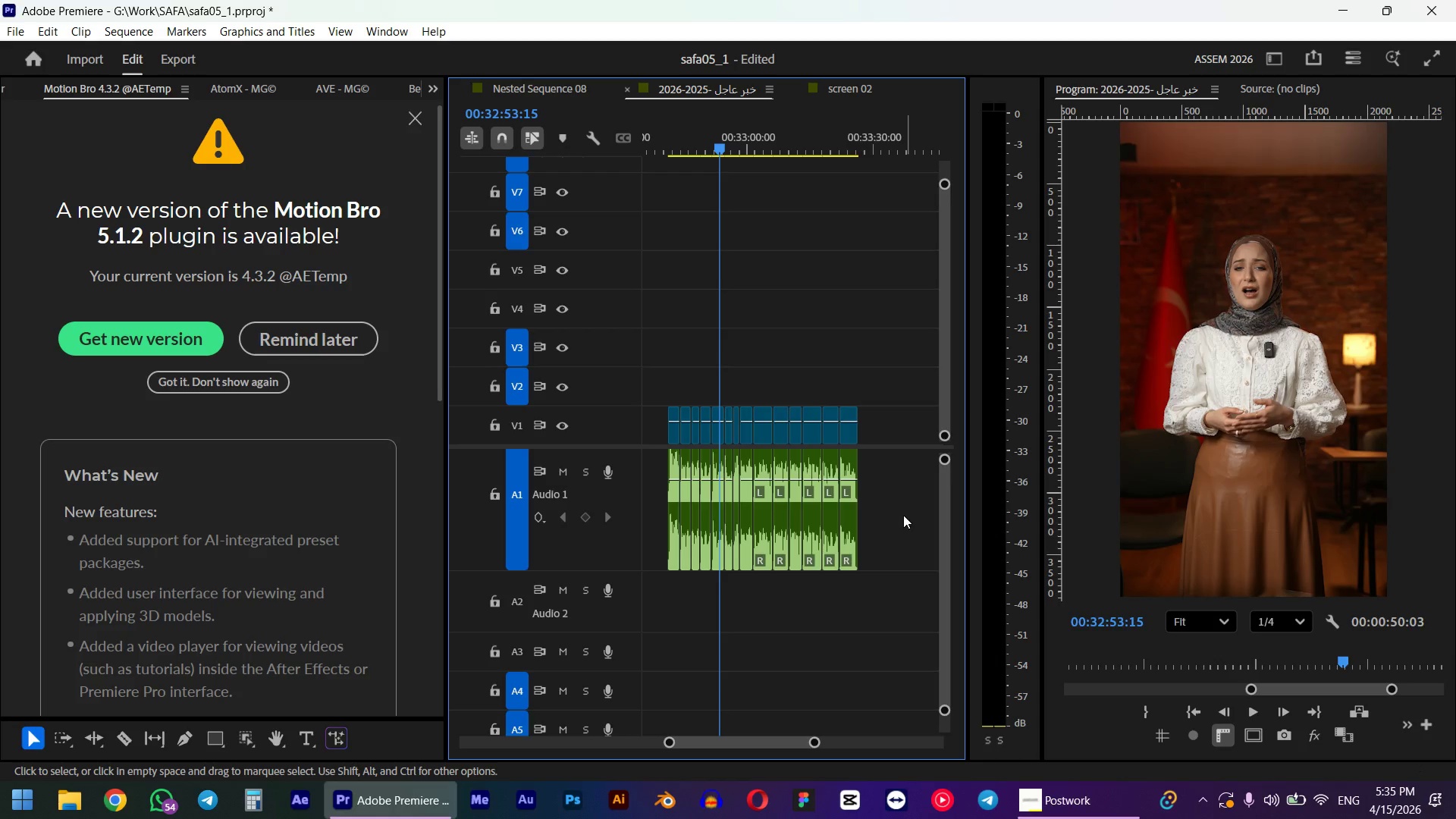 
left_click_drag(start_coordinate=[905, 511], to_coordinate=[667, 571])
 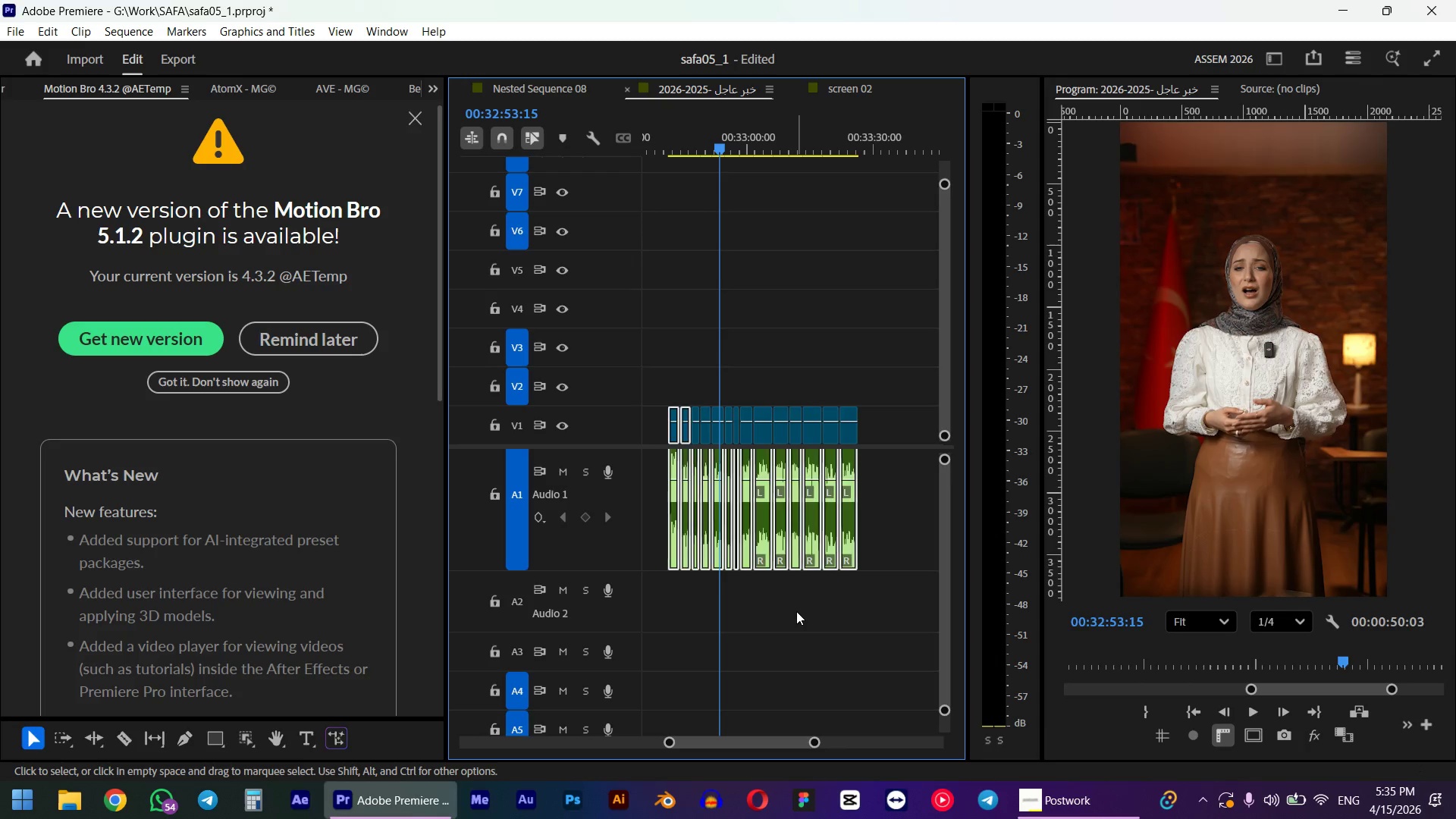 
left_click([796, 611])
 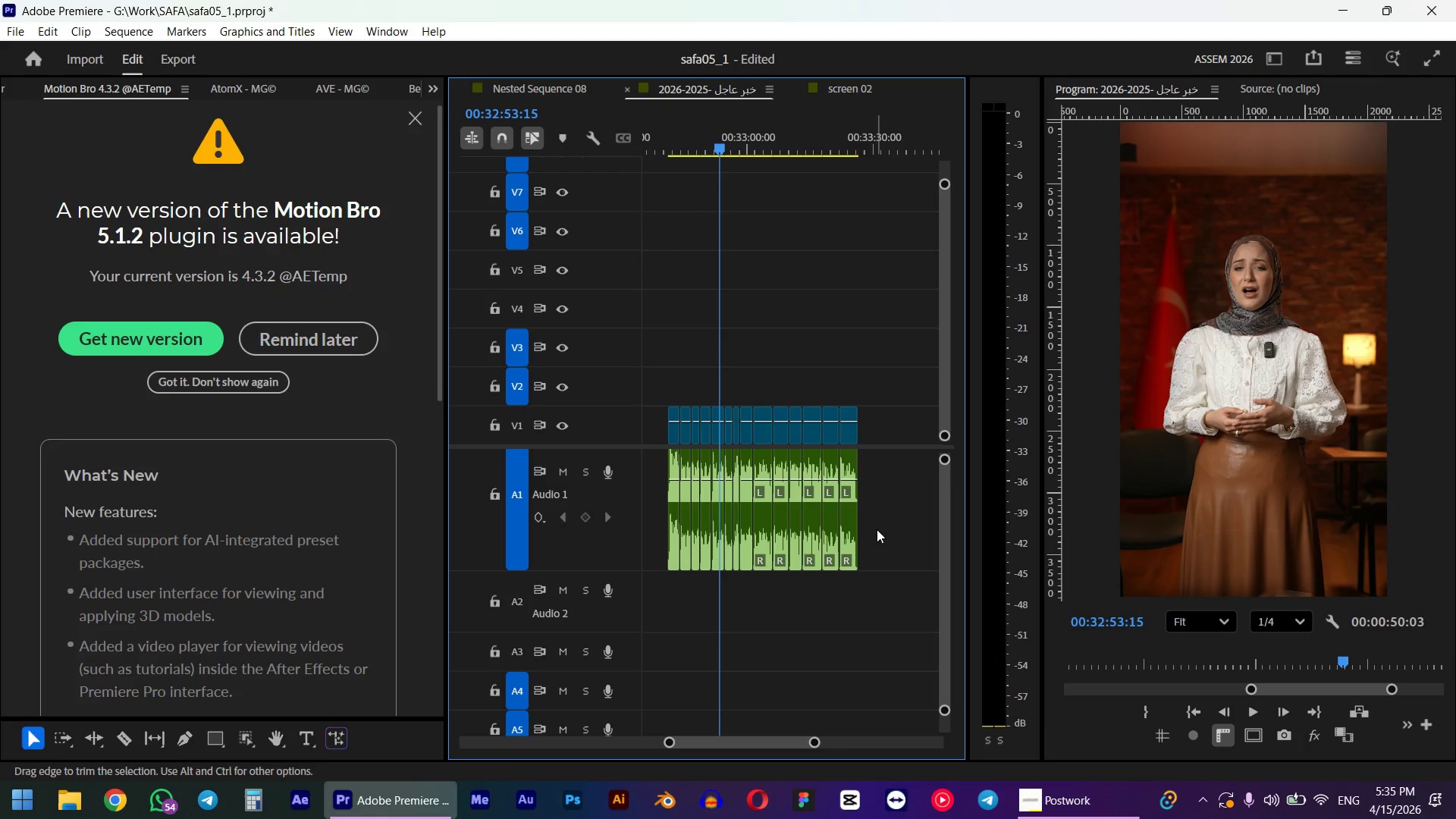 
hold_key(key=AltLeft, duration=0.69)
left_click_drag(start_coordinate=[896, 498], to_coordinate=[651, 599])
 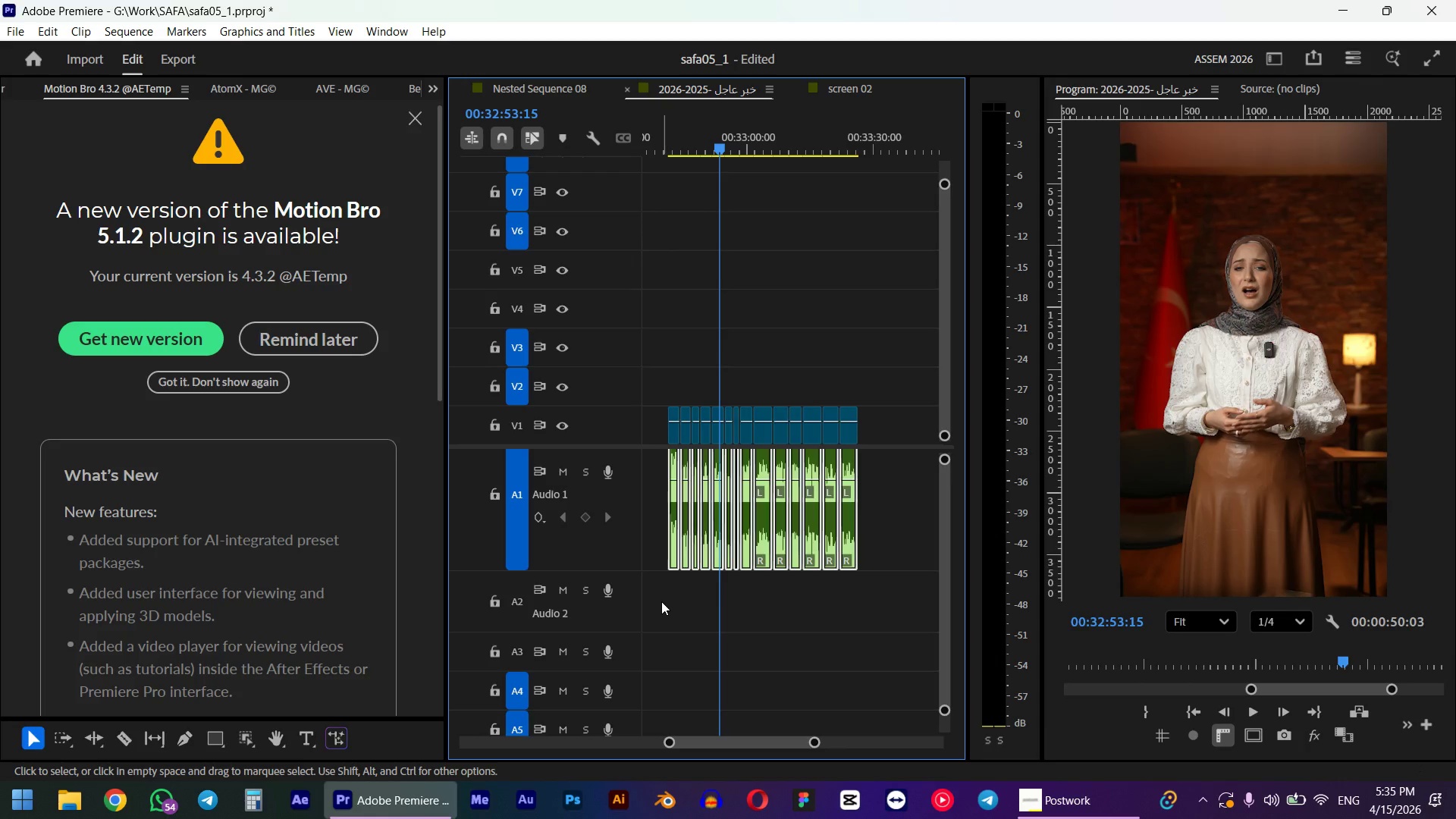 
key(G)
 